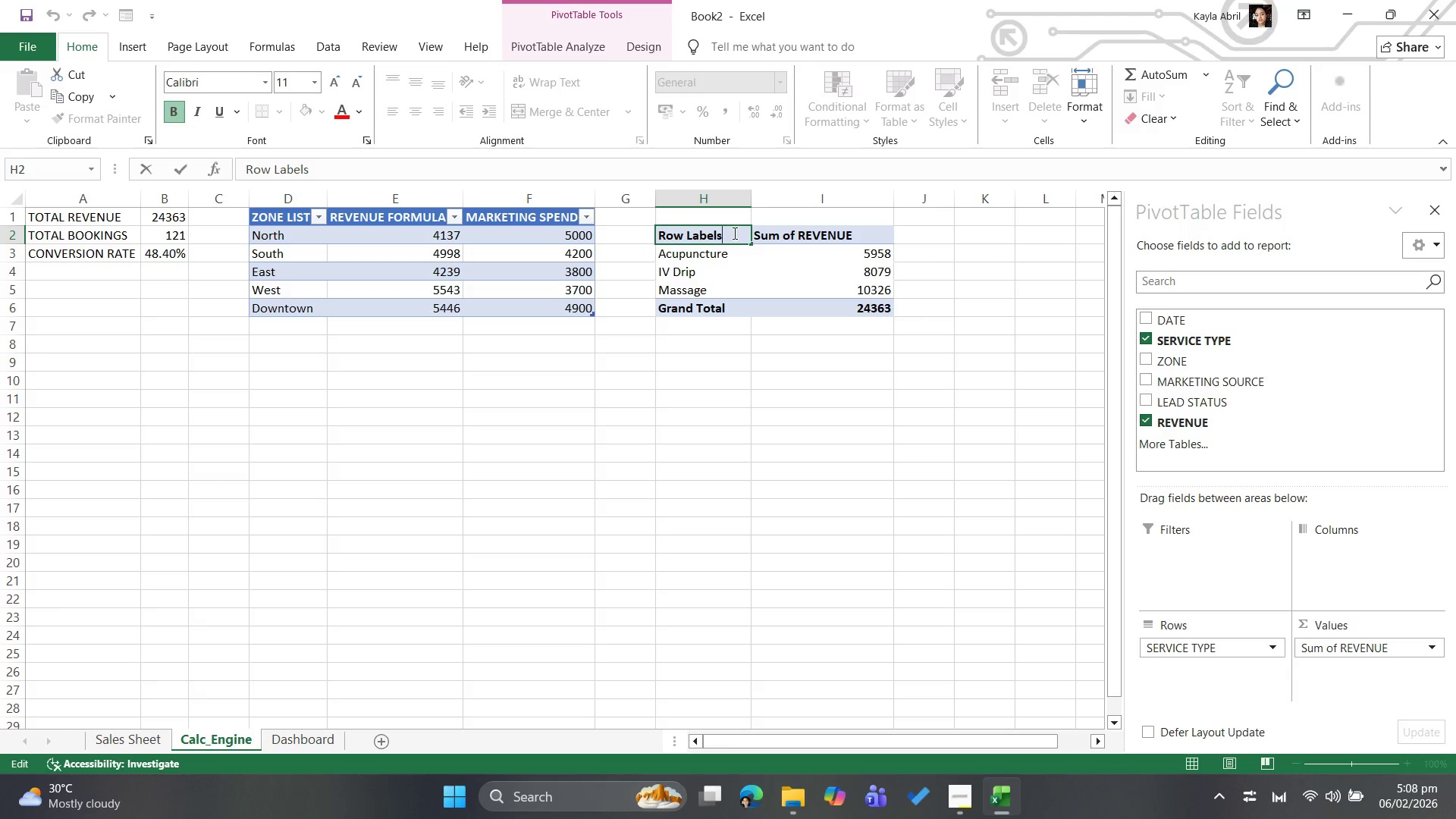 
key(Backspace)
key(Backspace)
key(Backspace)
key(Backspace)
key(Backspace)
key(Backspace)
key(Backspace)
key(Backspace)
key(Backspace)
key(Backspace)
type(SER)
key(Backspace)
key(Backspace)
type(ervice Type)
 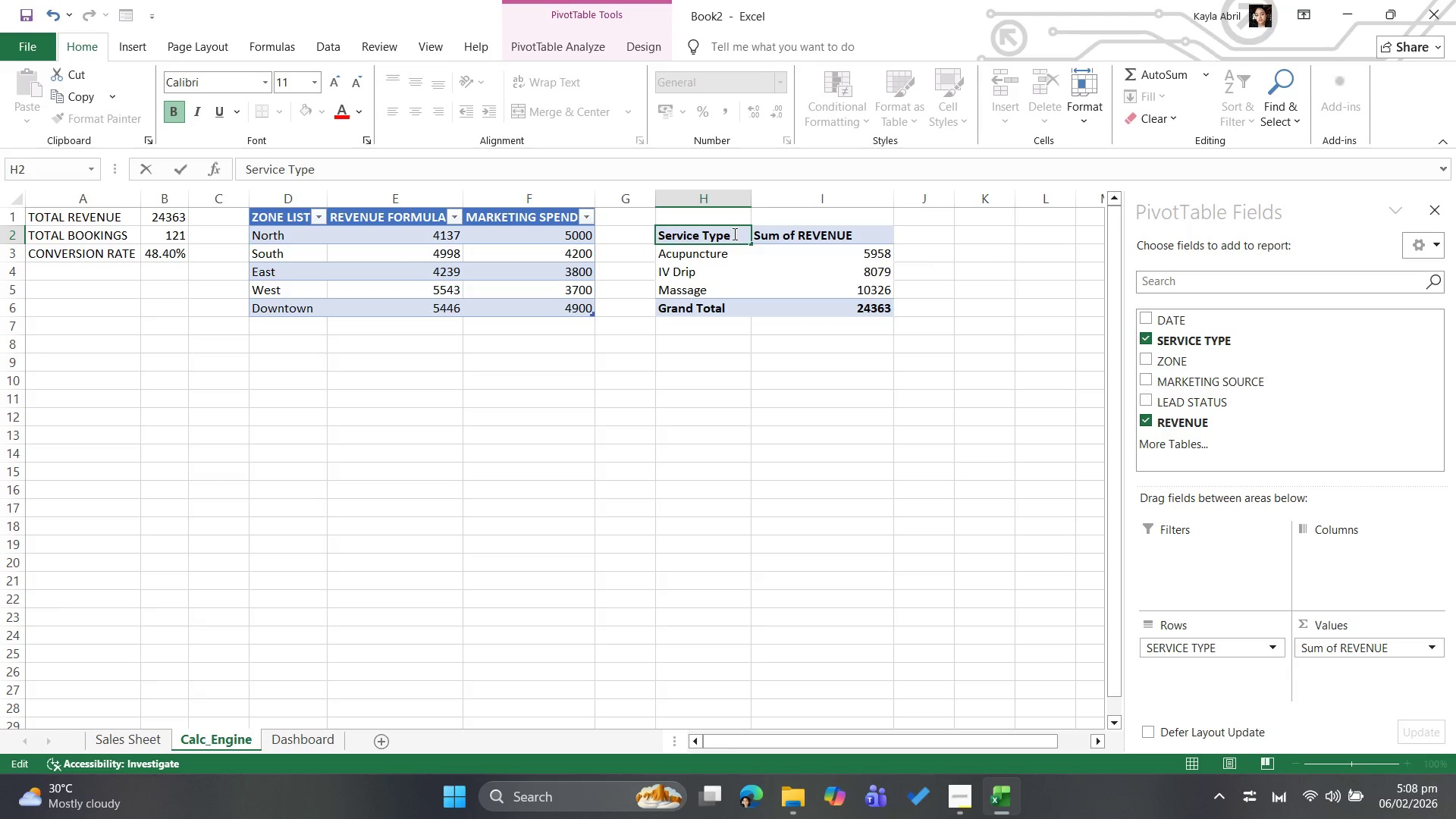 
left_click([733, 420])
 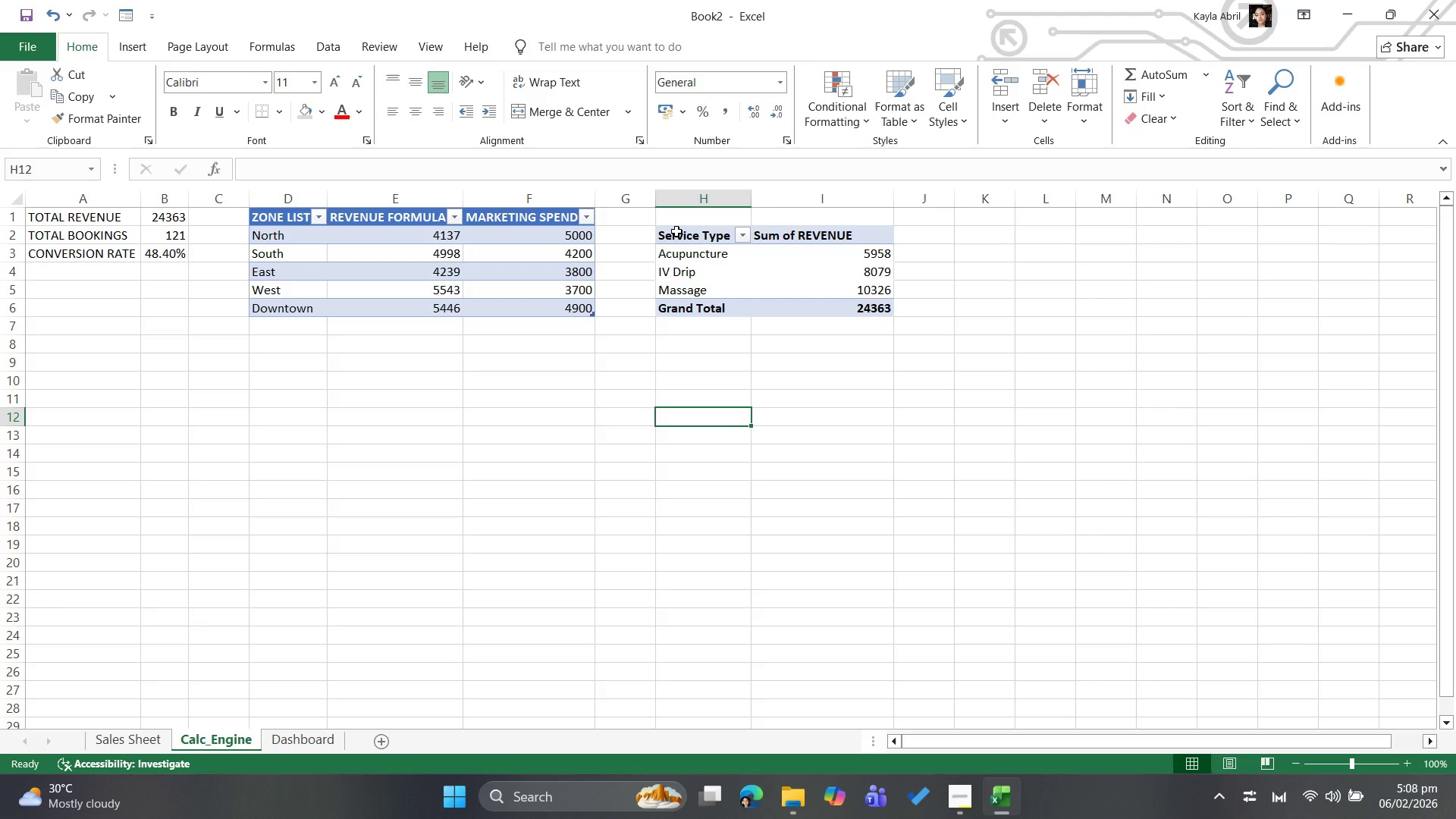 
left_click([676, 232])
 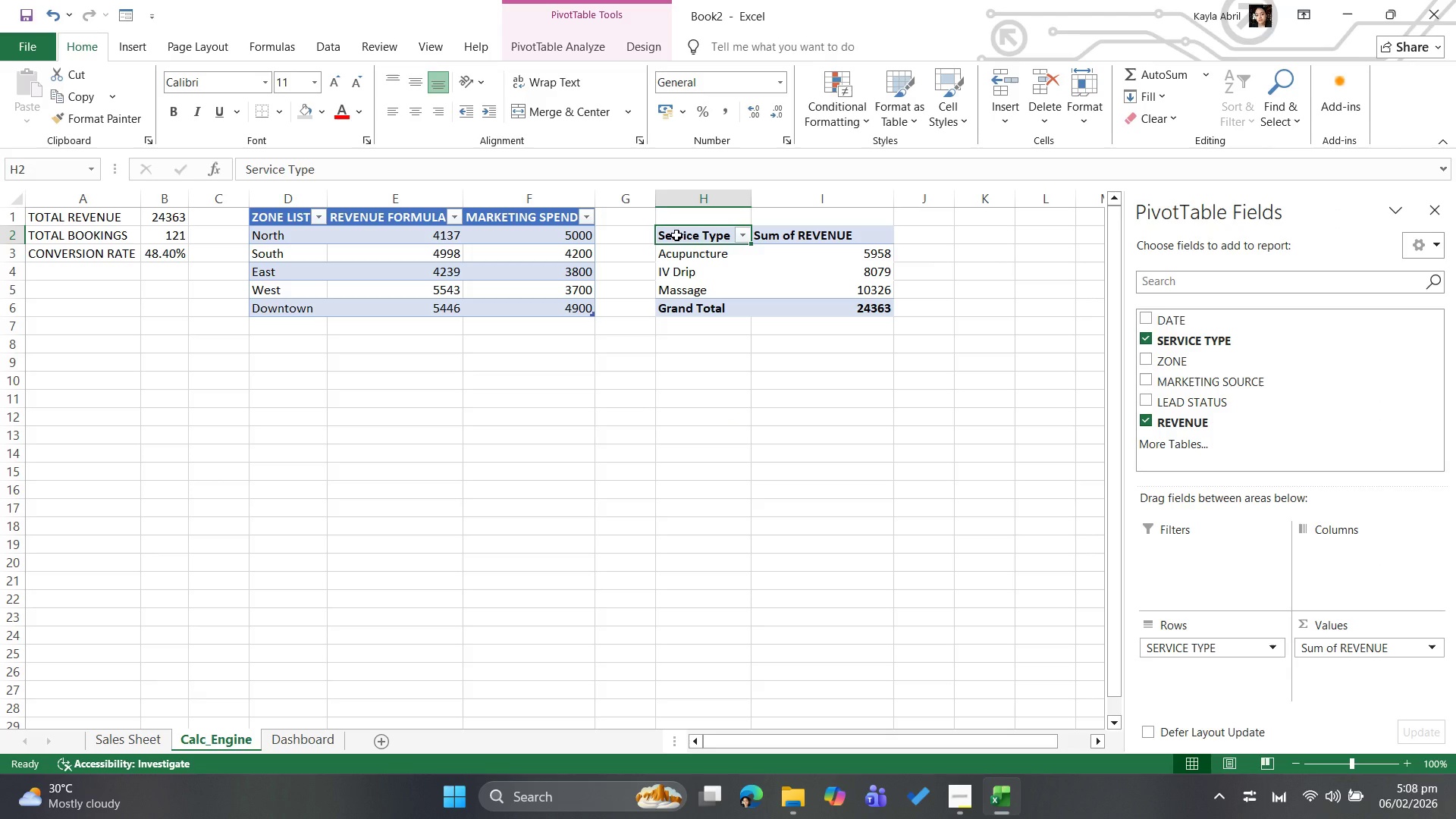 
wait(5.41)
 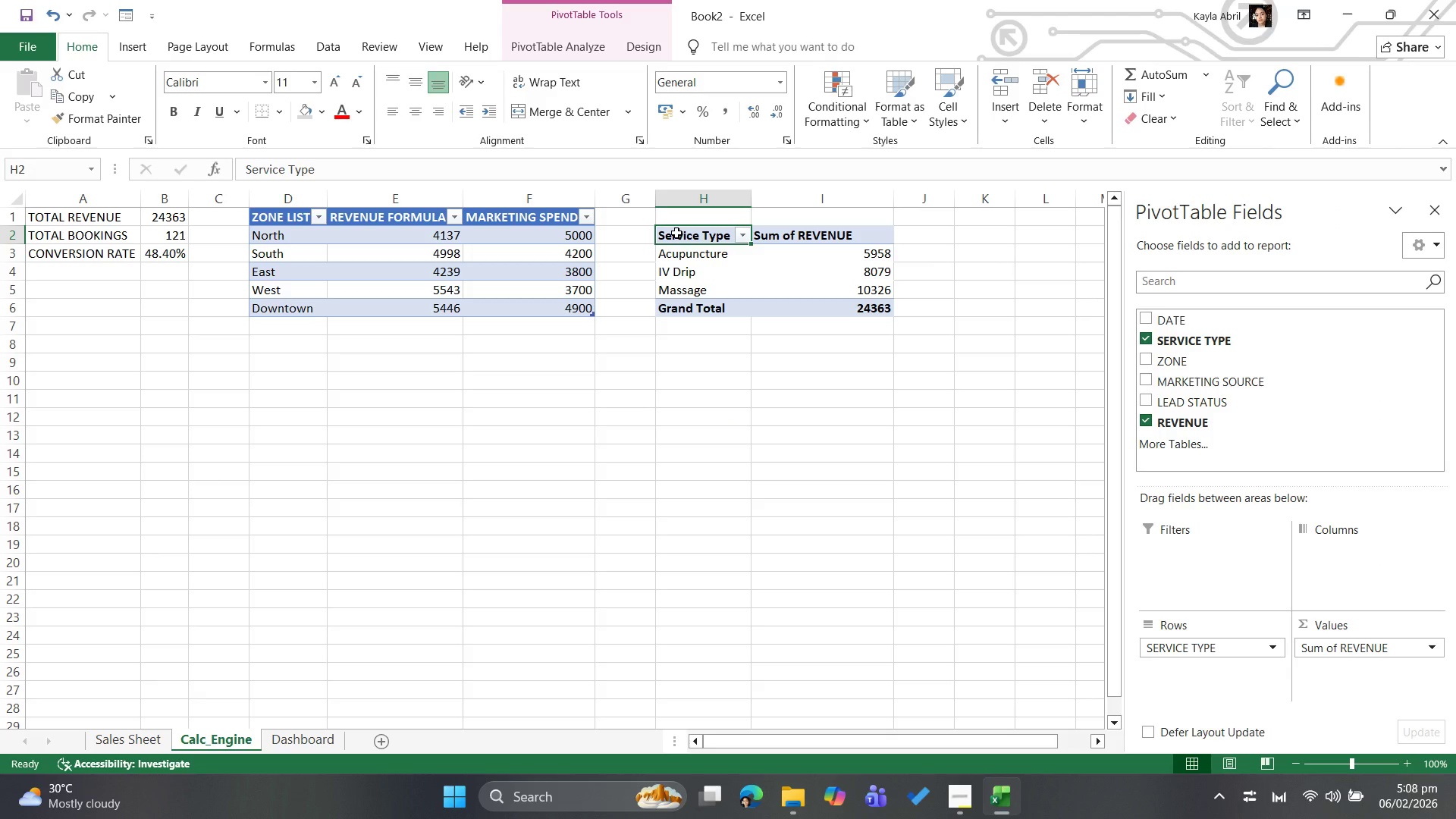 
left_click_drag(start_coordinate=[682, 236], to_coordinate=[799, 303])
 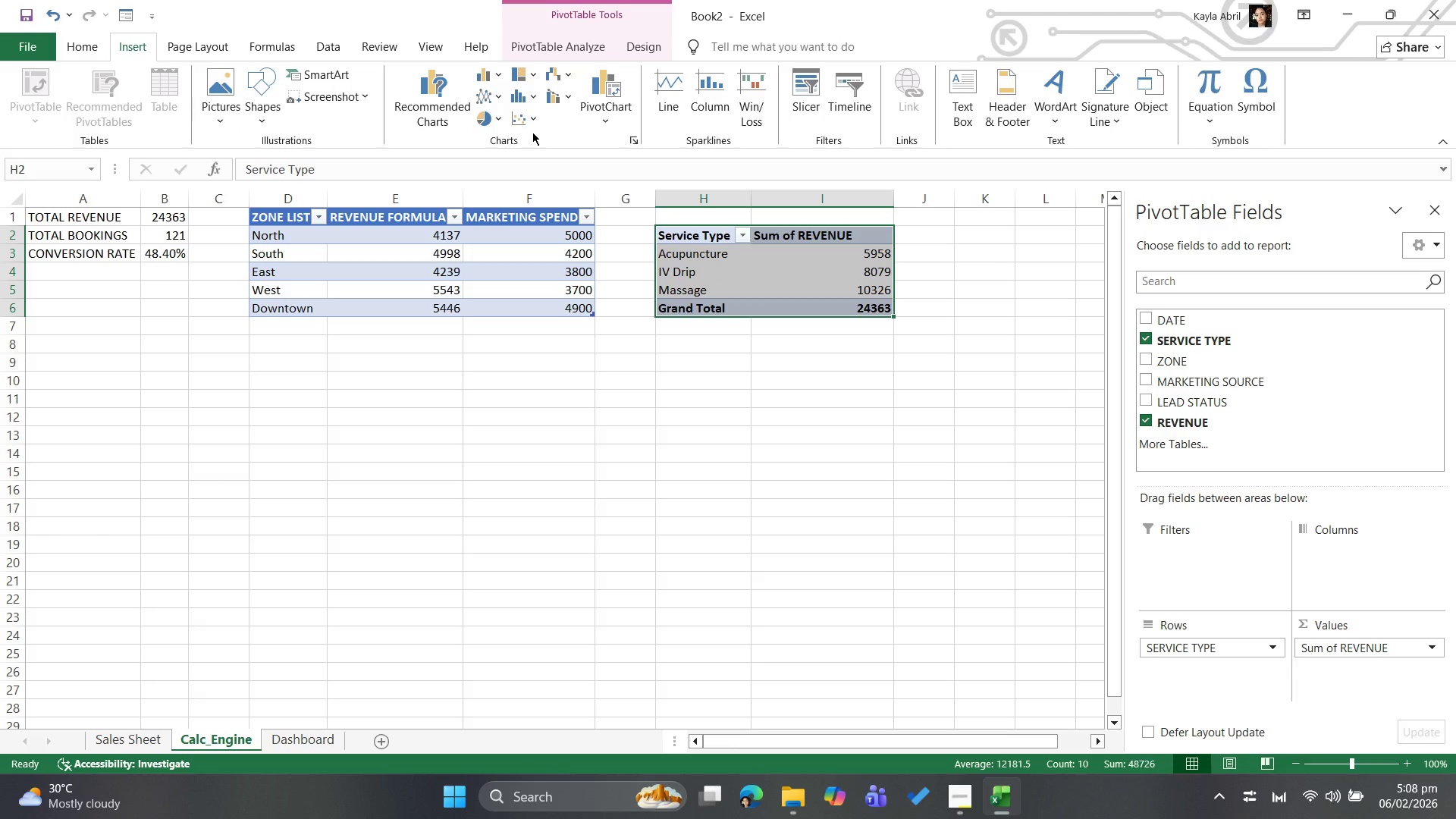 
wait(8.48)
 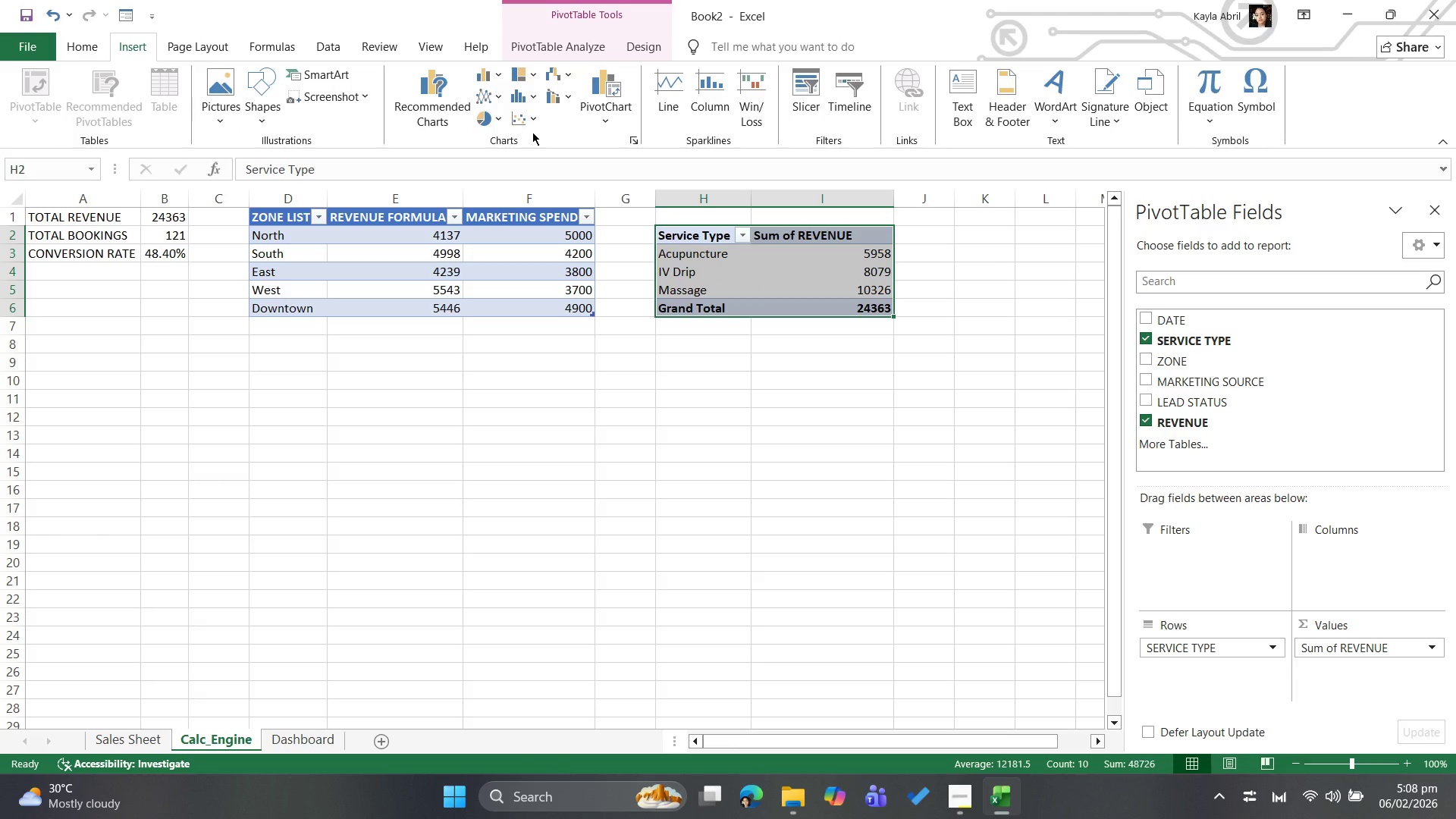 
left_click([495, 119])
 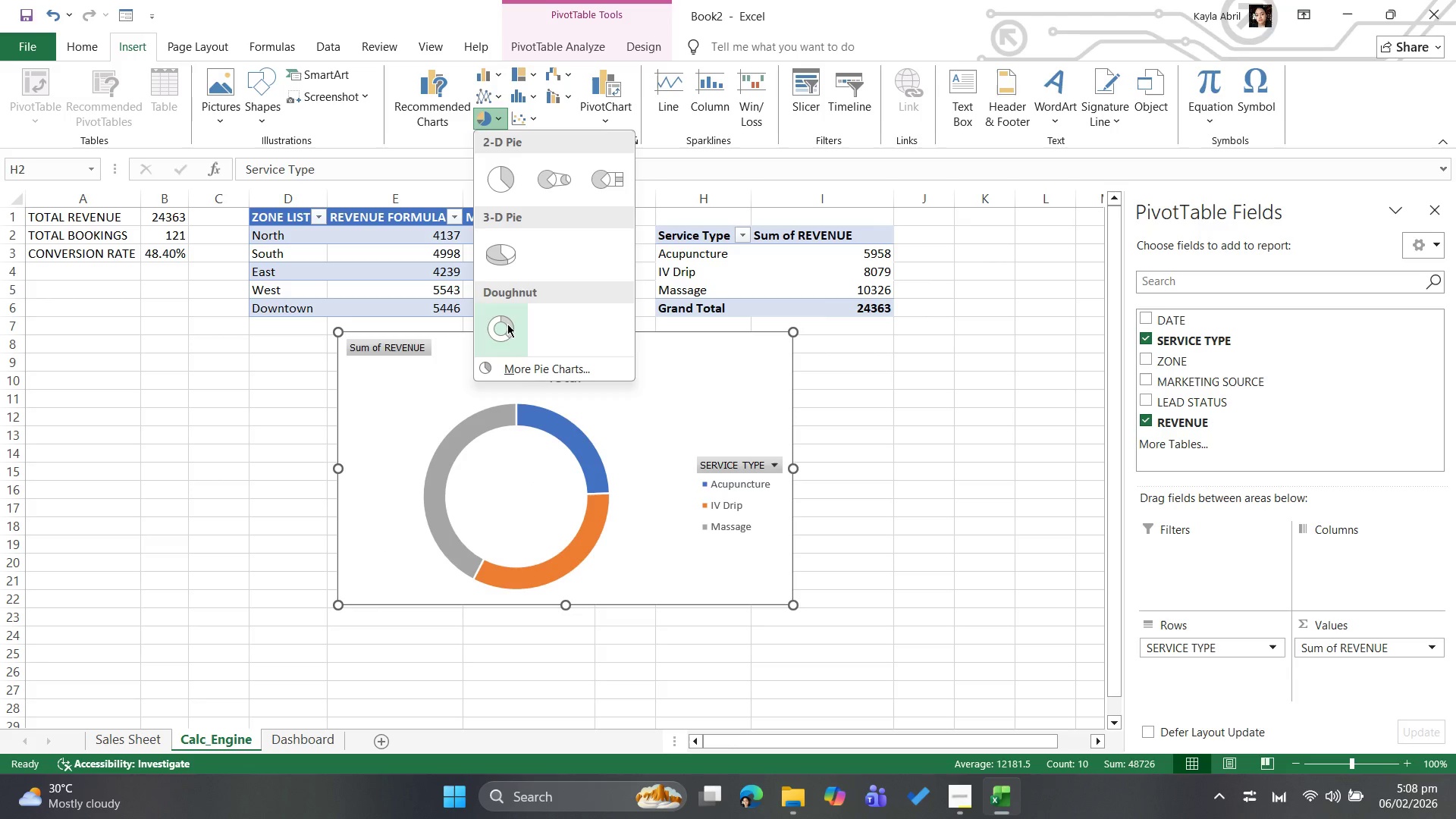 
left_click([507, 323])
 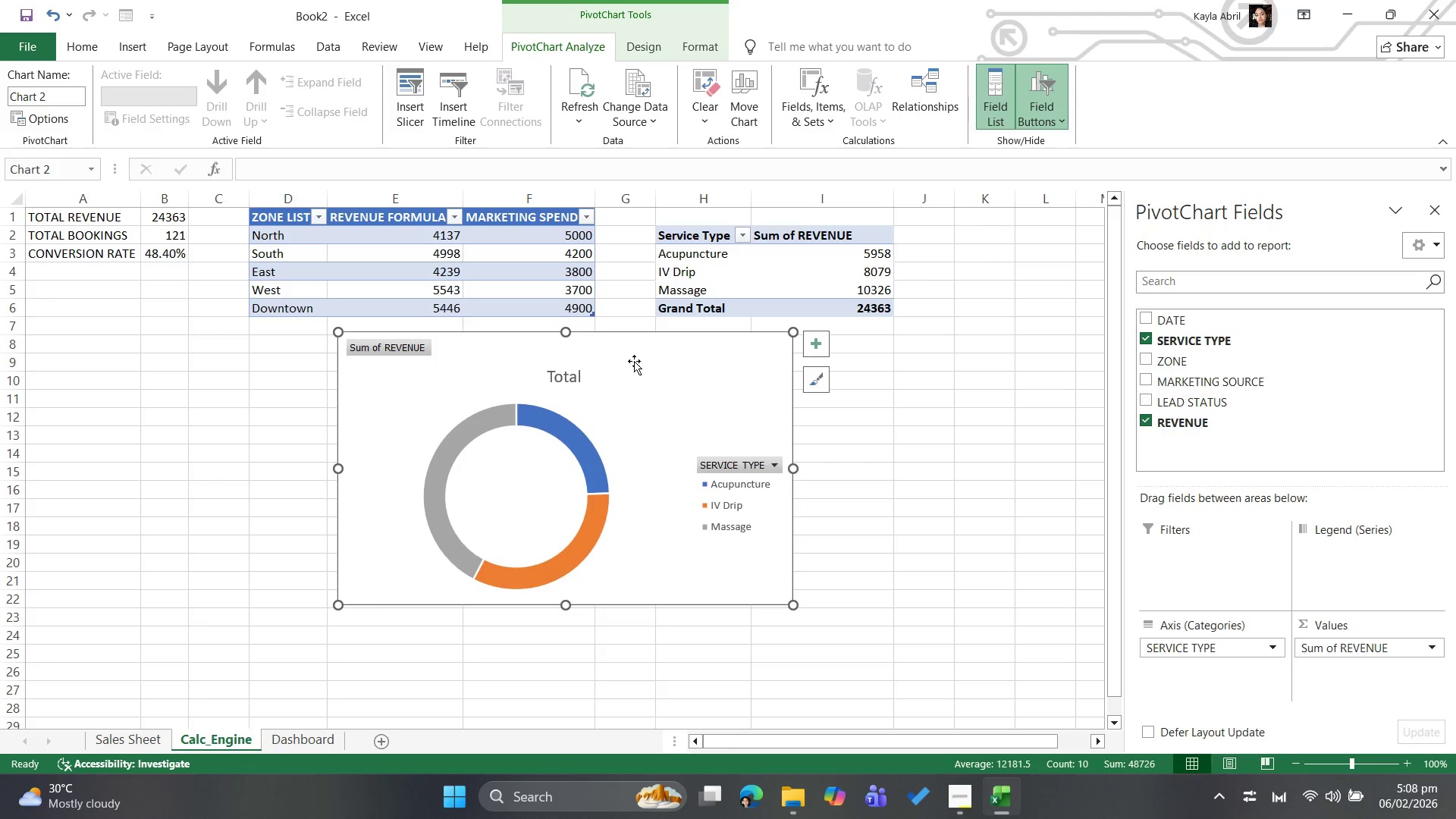 
left_click_drag(start_coordinate=[636, 359], to_coordinate=[638, 369])
 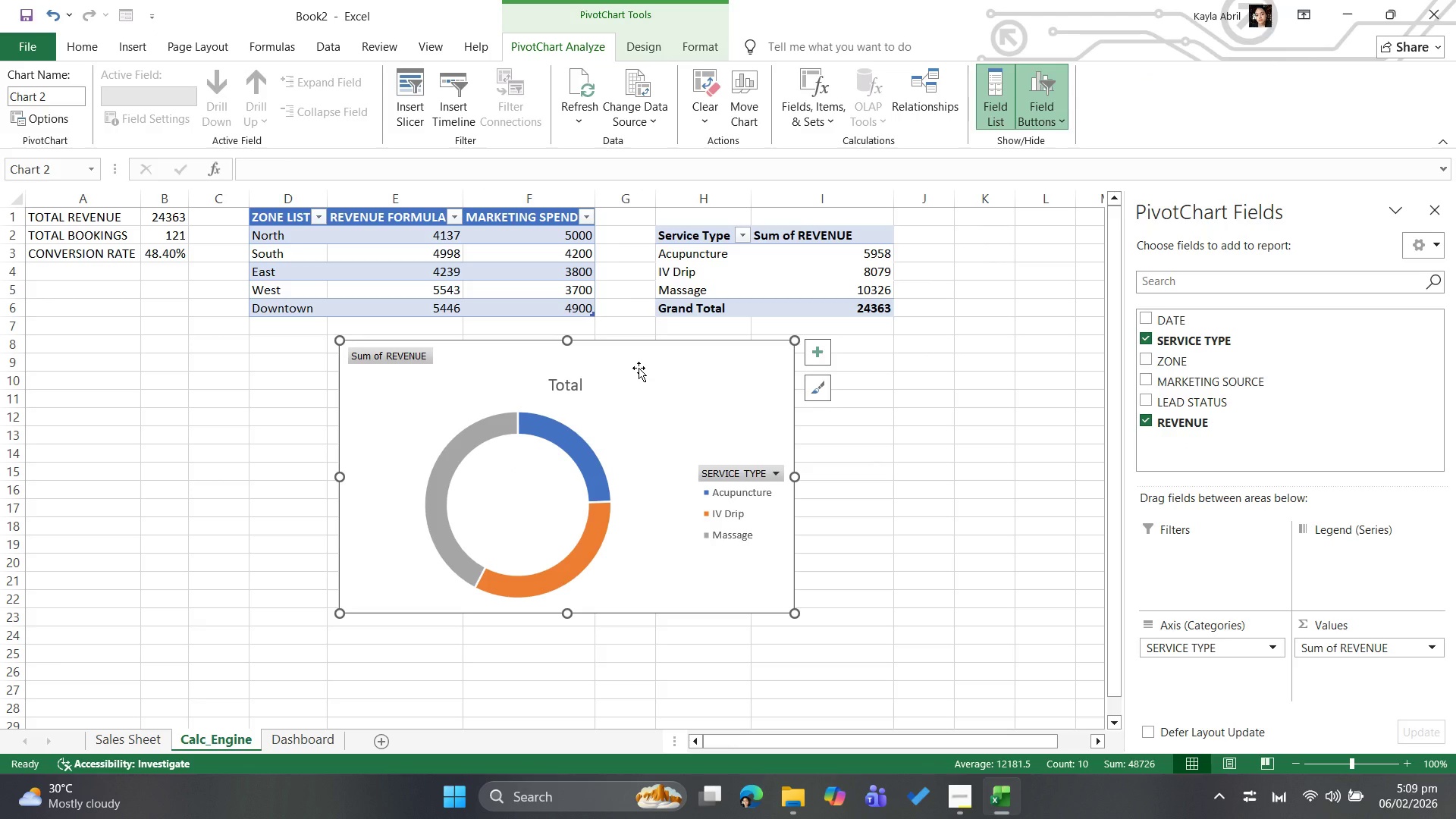 
wait(14.81)
 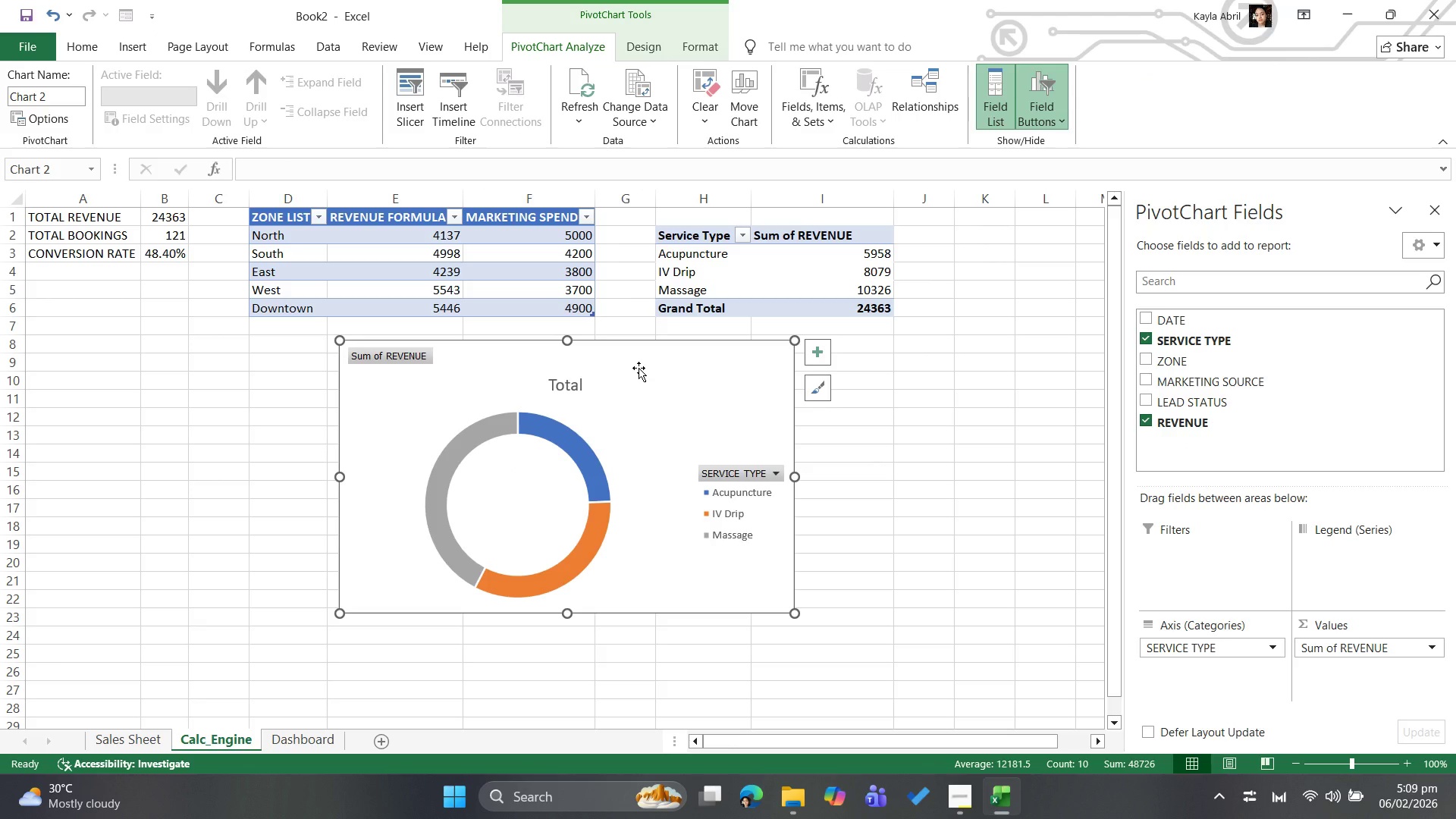 
right_click([579, 454])
 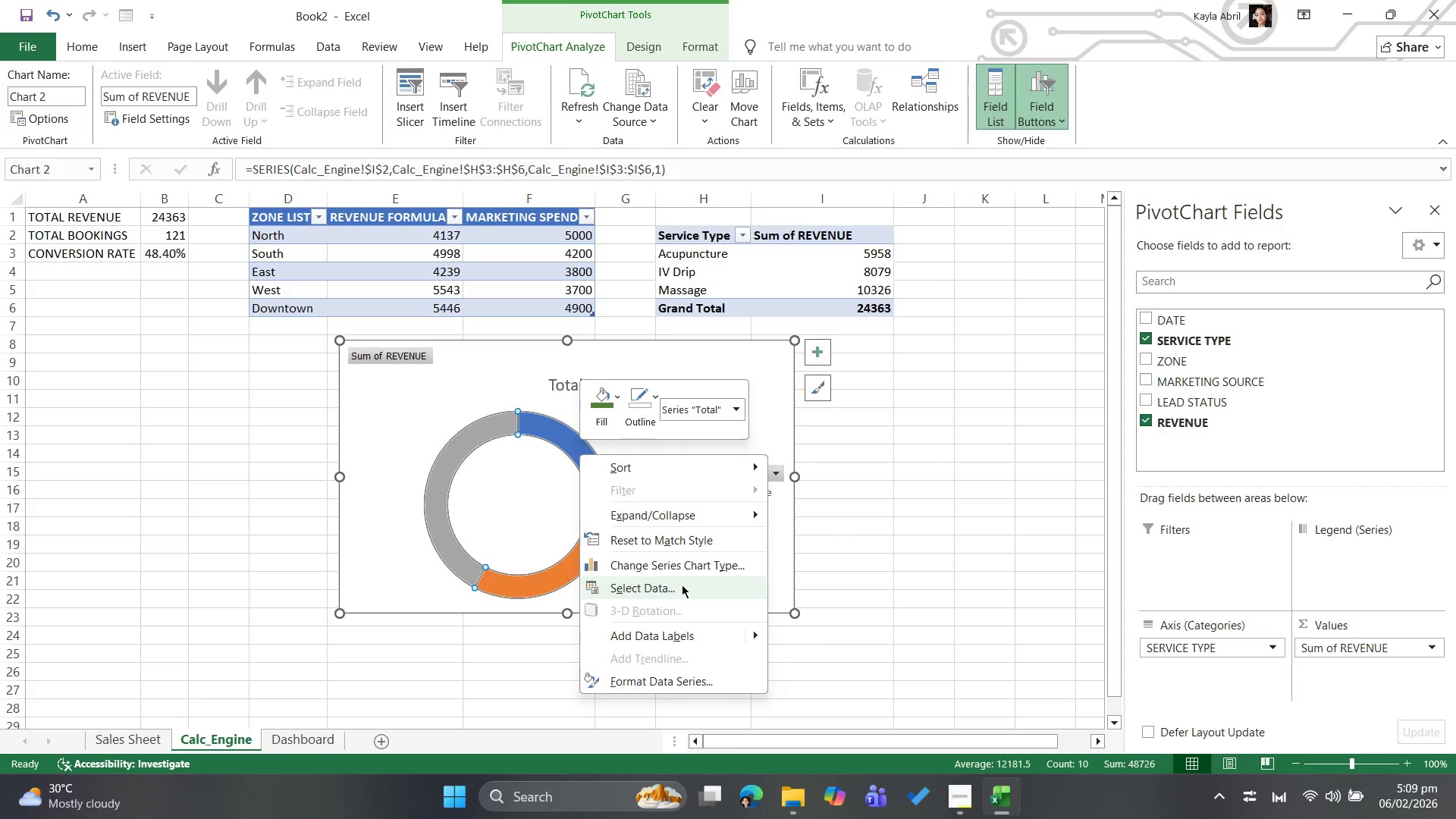 
wait(9.95)
 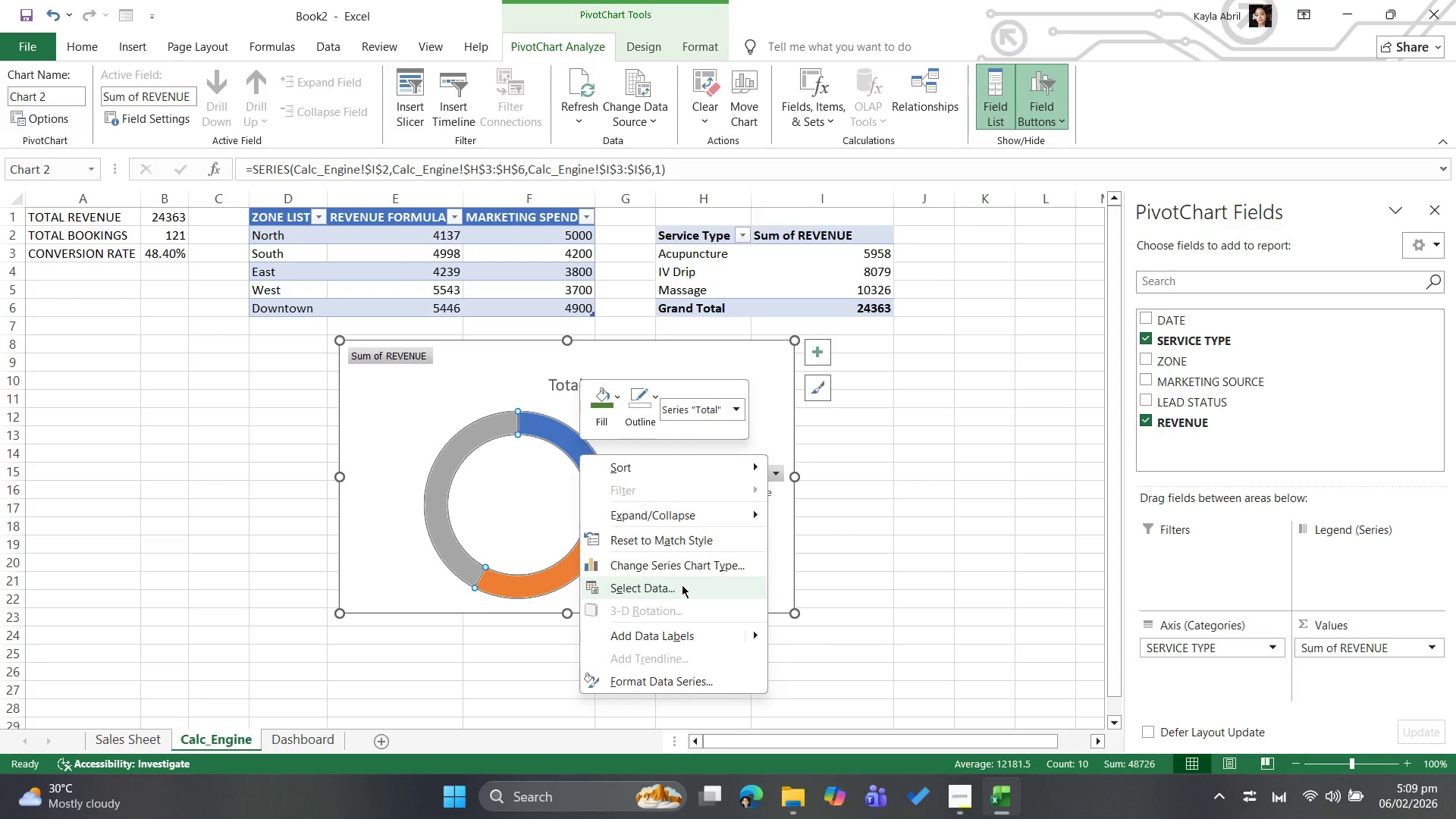 
mouse_move([775, 637])
 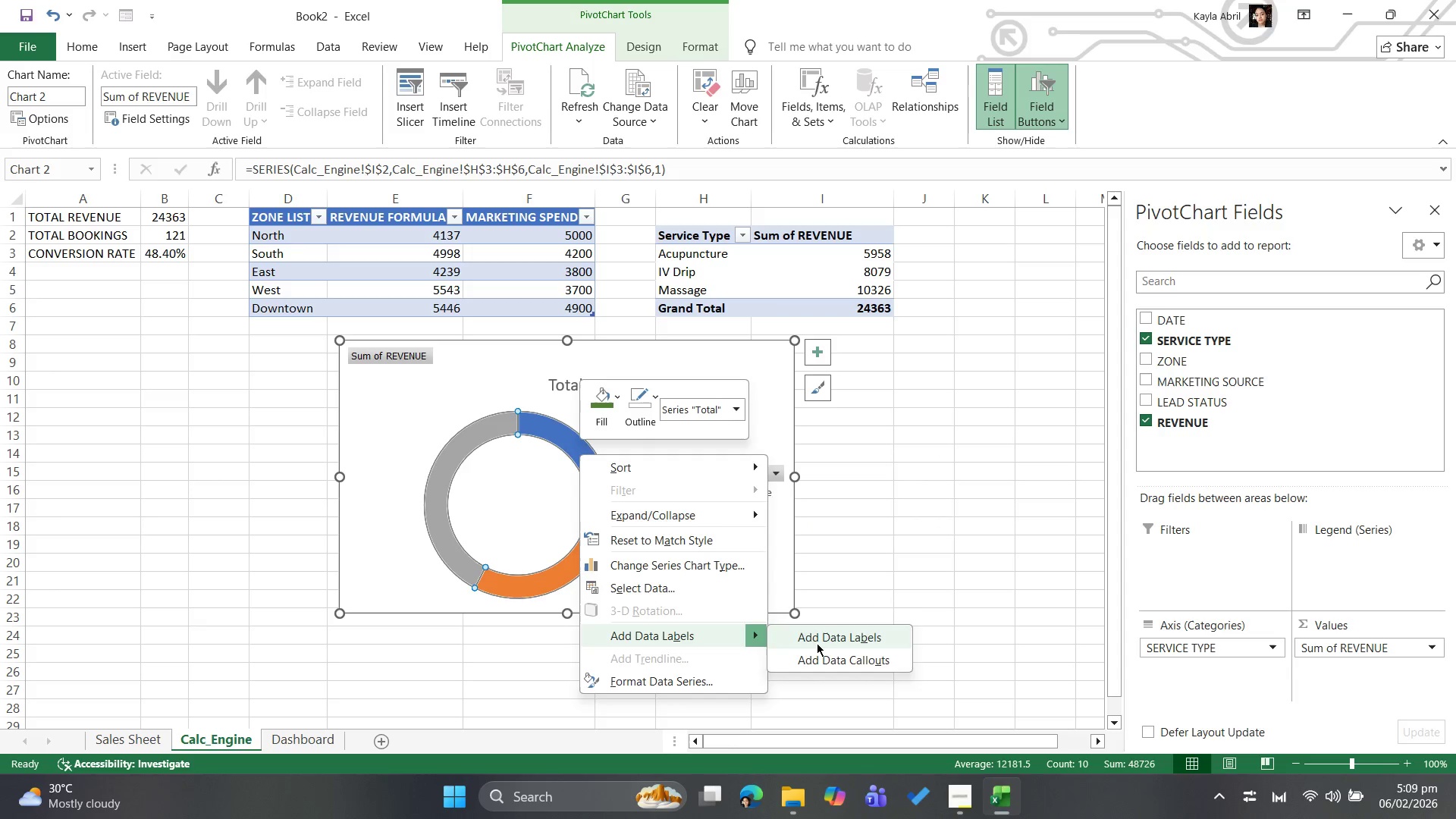 
left_click([817, 643])
 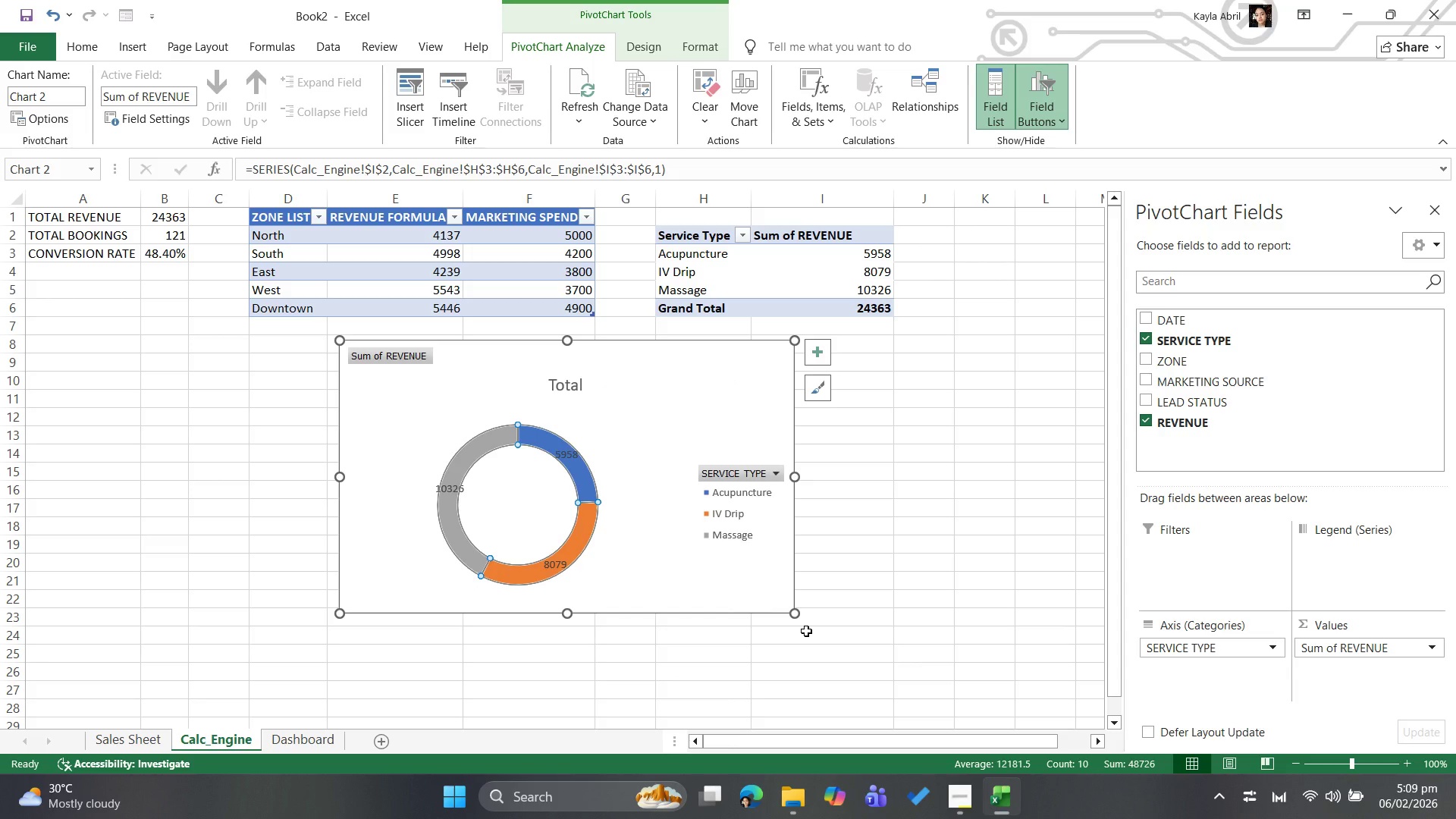 
wait(8.56)
 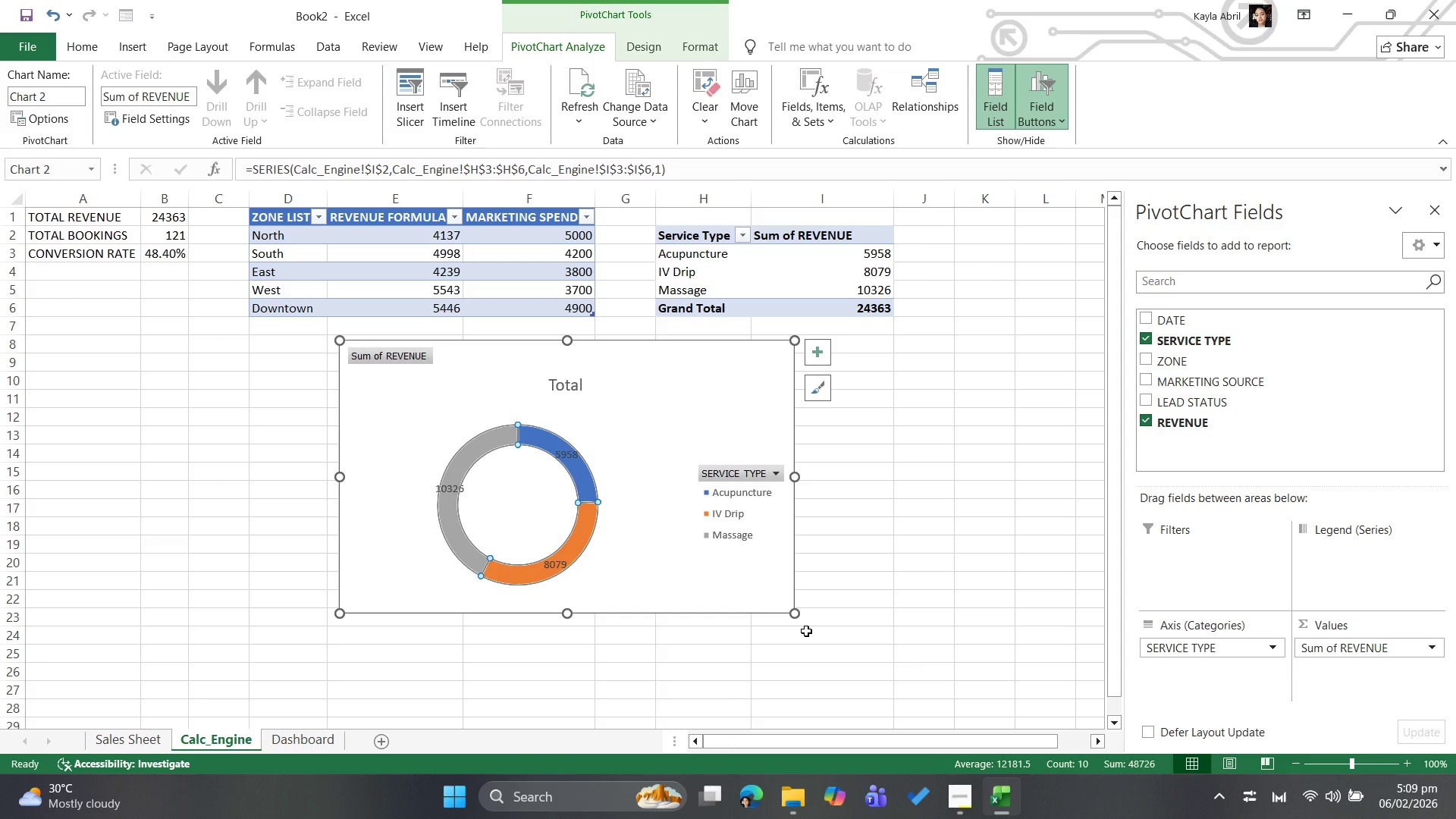 
right_click([563, 447])
 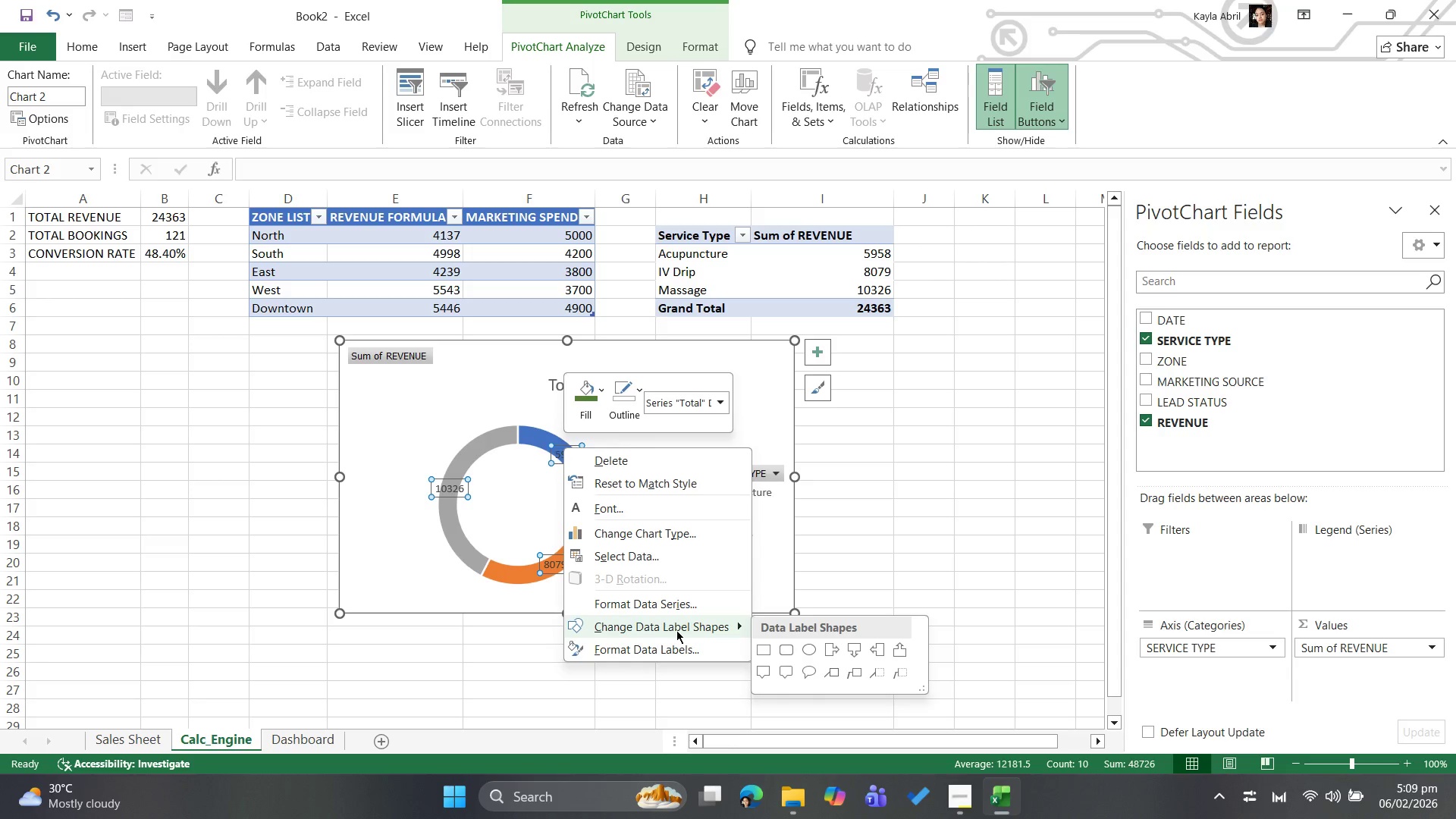 
wait(13.5)
 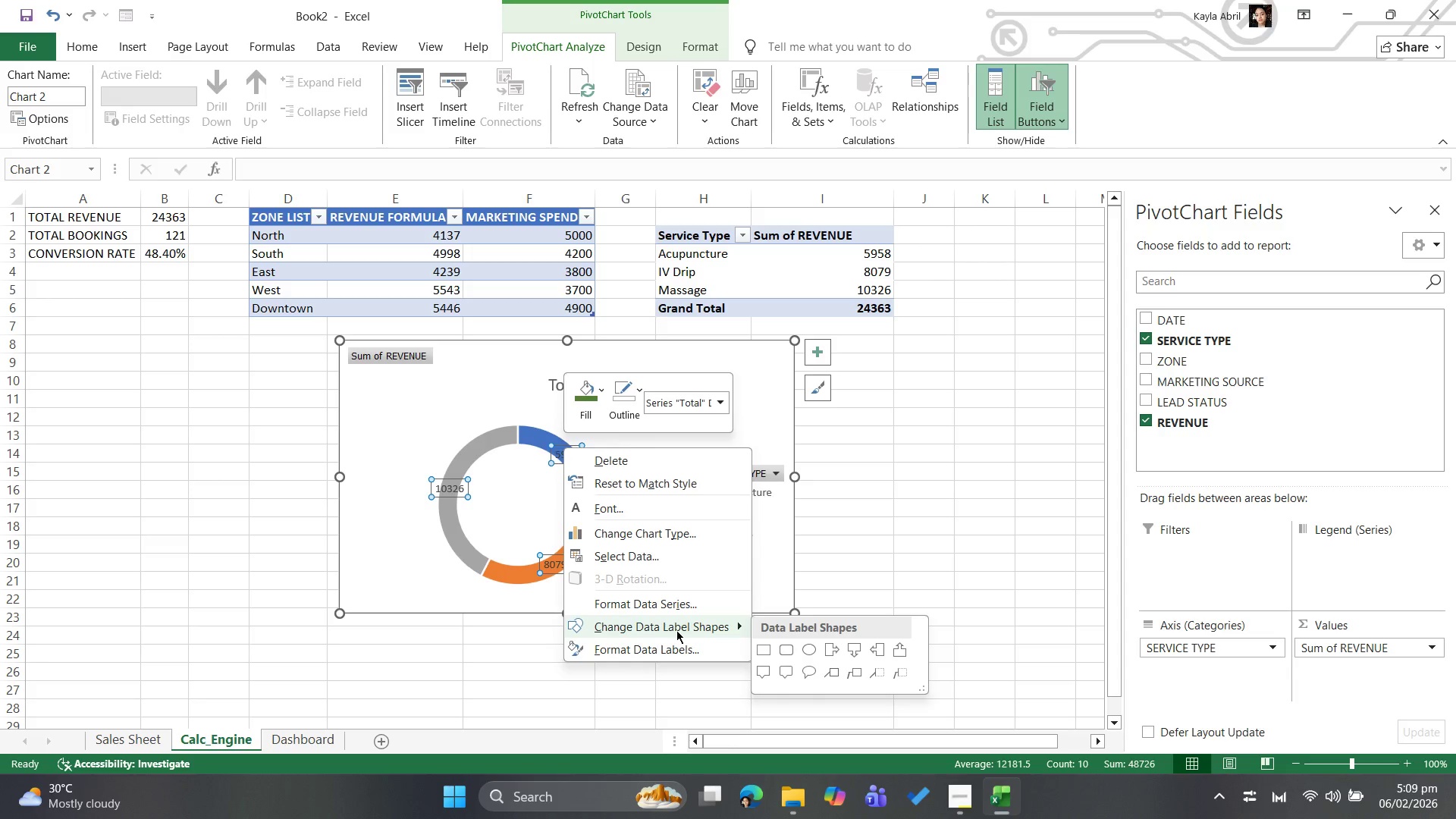 
left_click([1238, 465])
 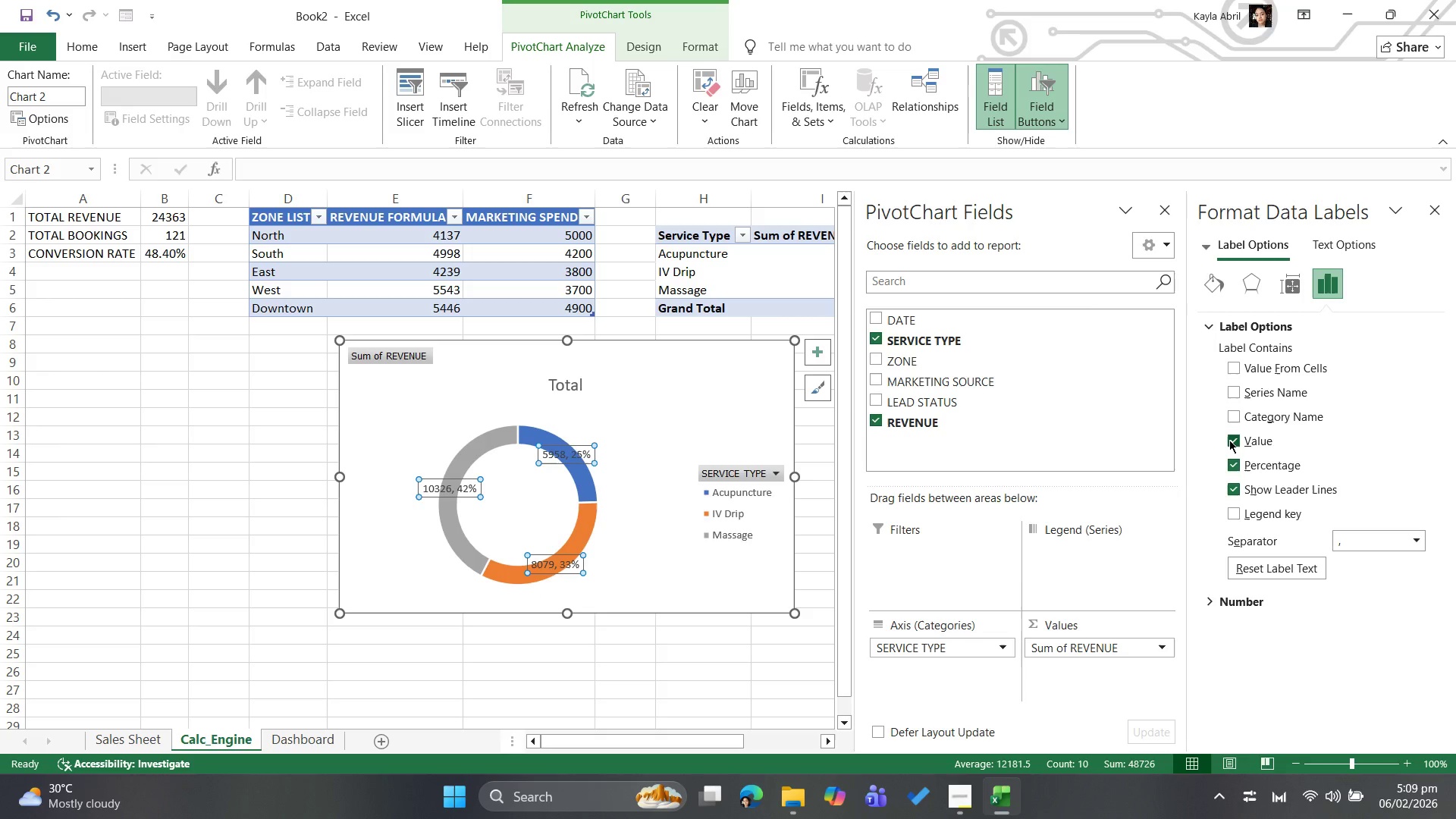 
left_click([1229, 439])
 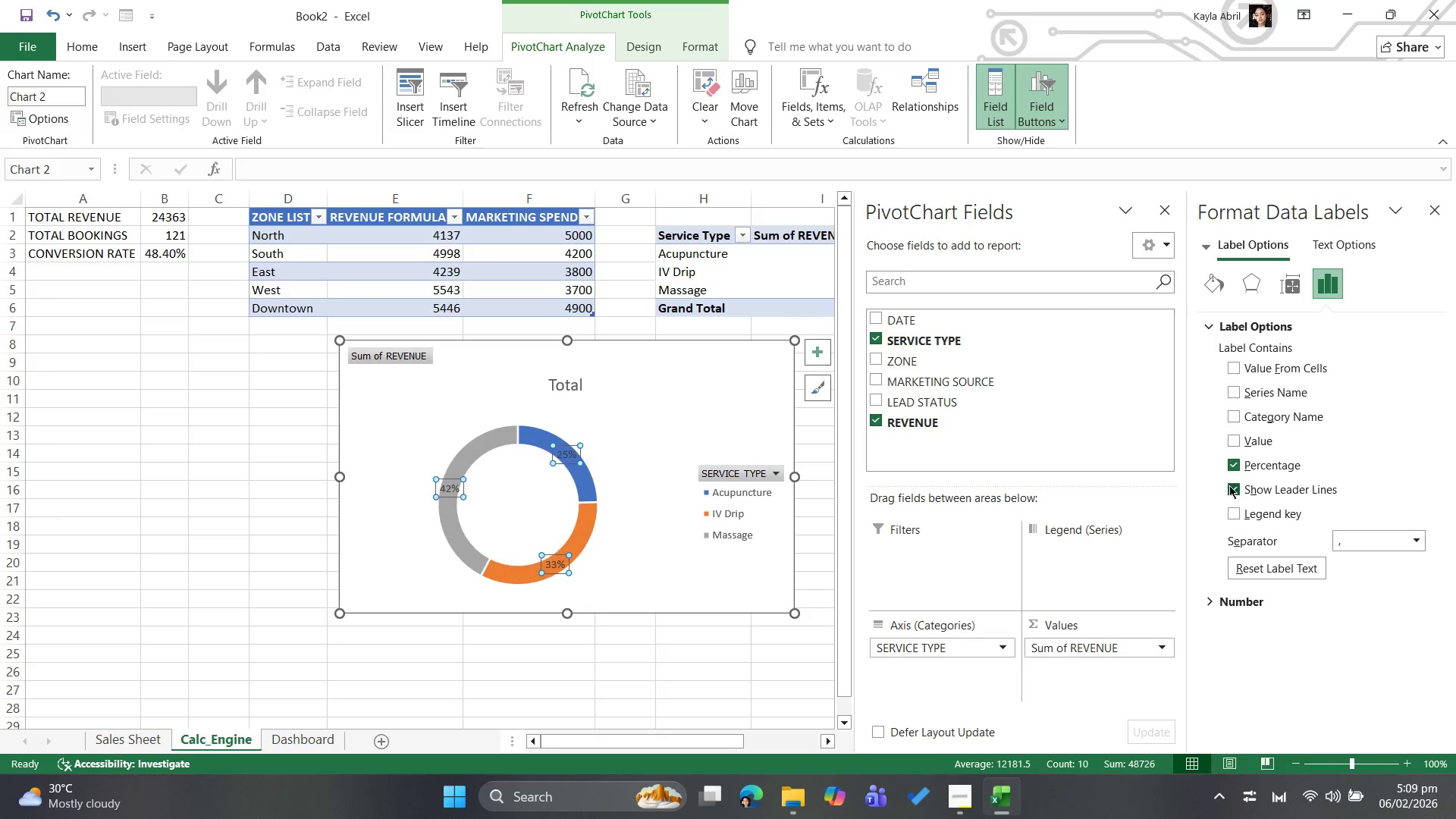 
left_click([1229, 485])
 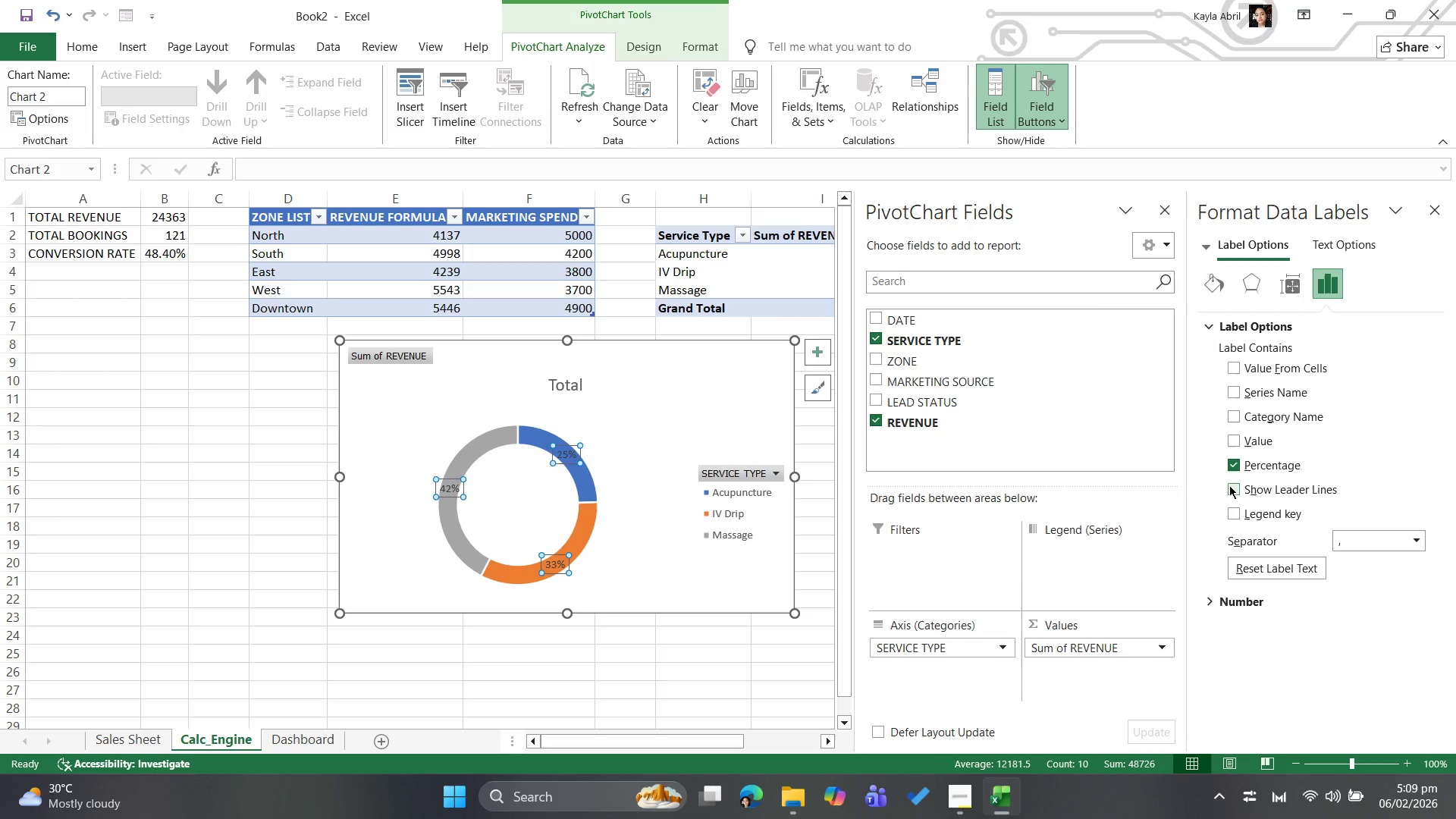 
left_click([1229, 485])
 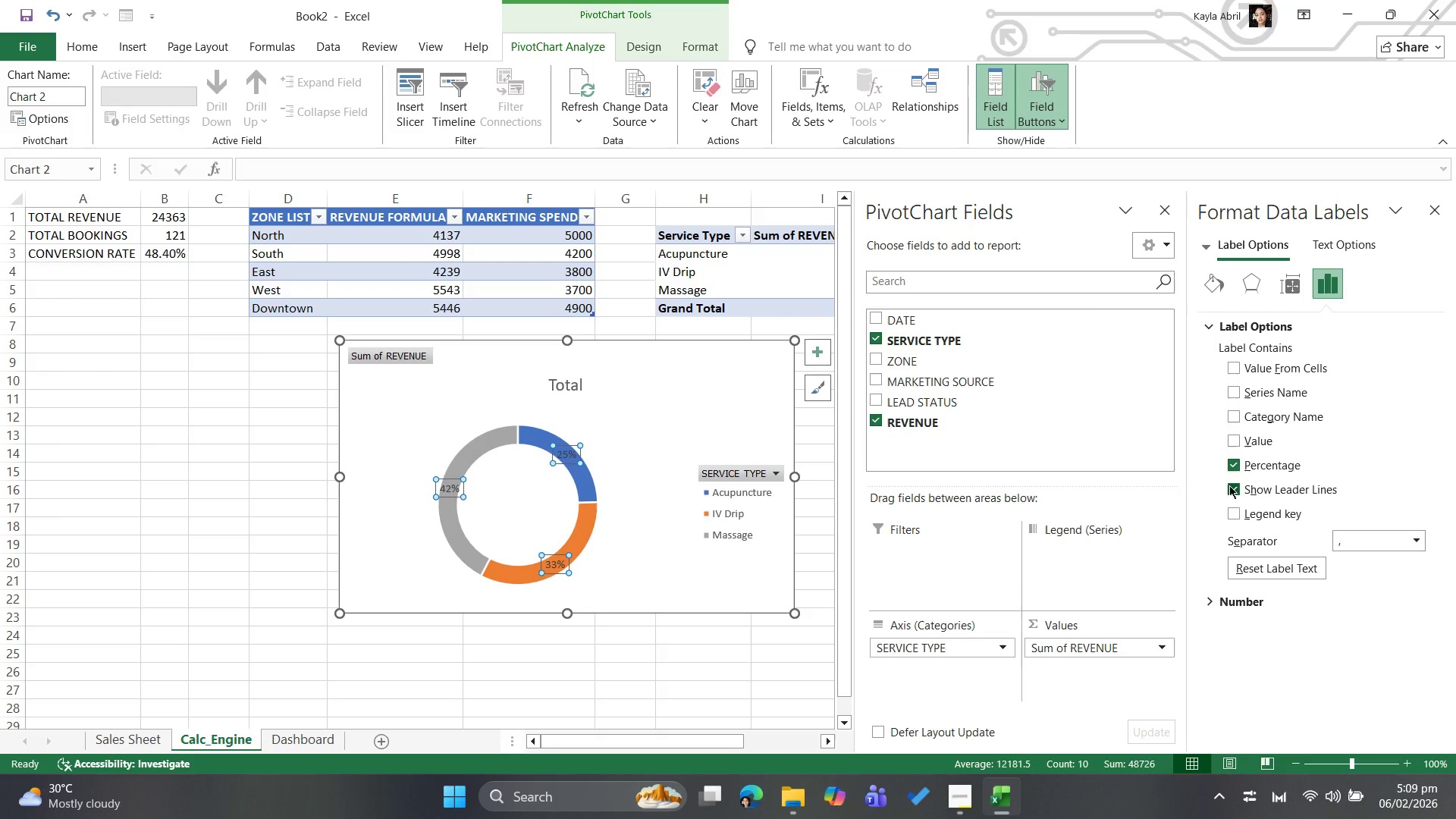 
left_click([1229, 485])
 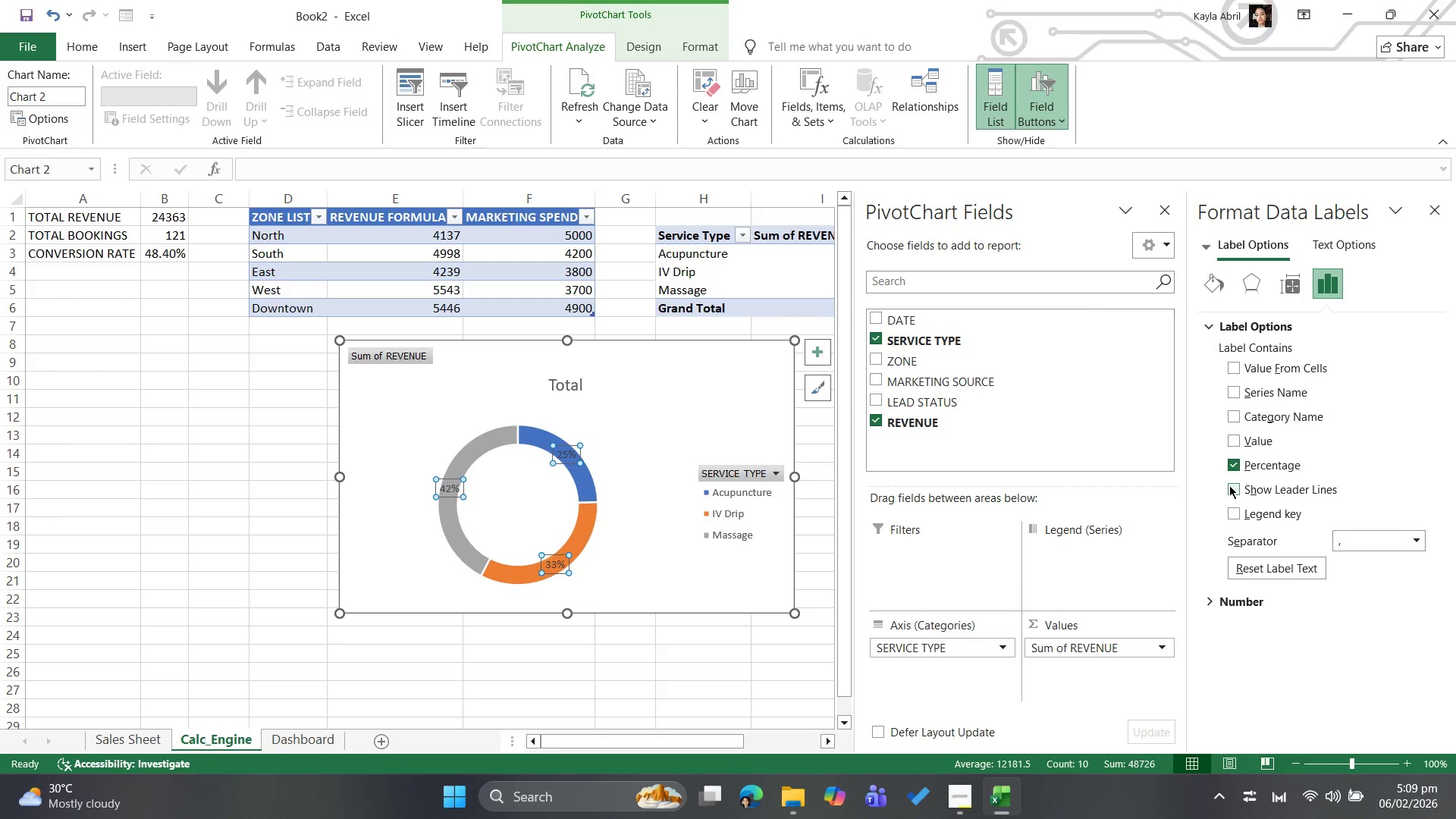 
left_click([1229, 485])
 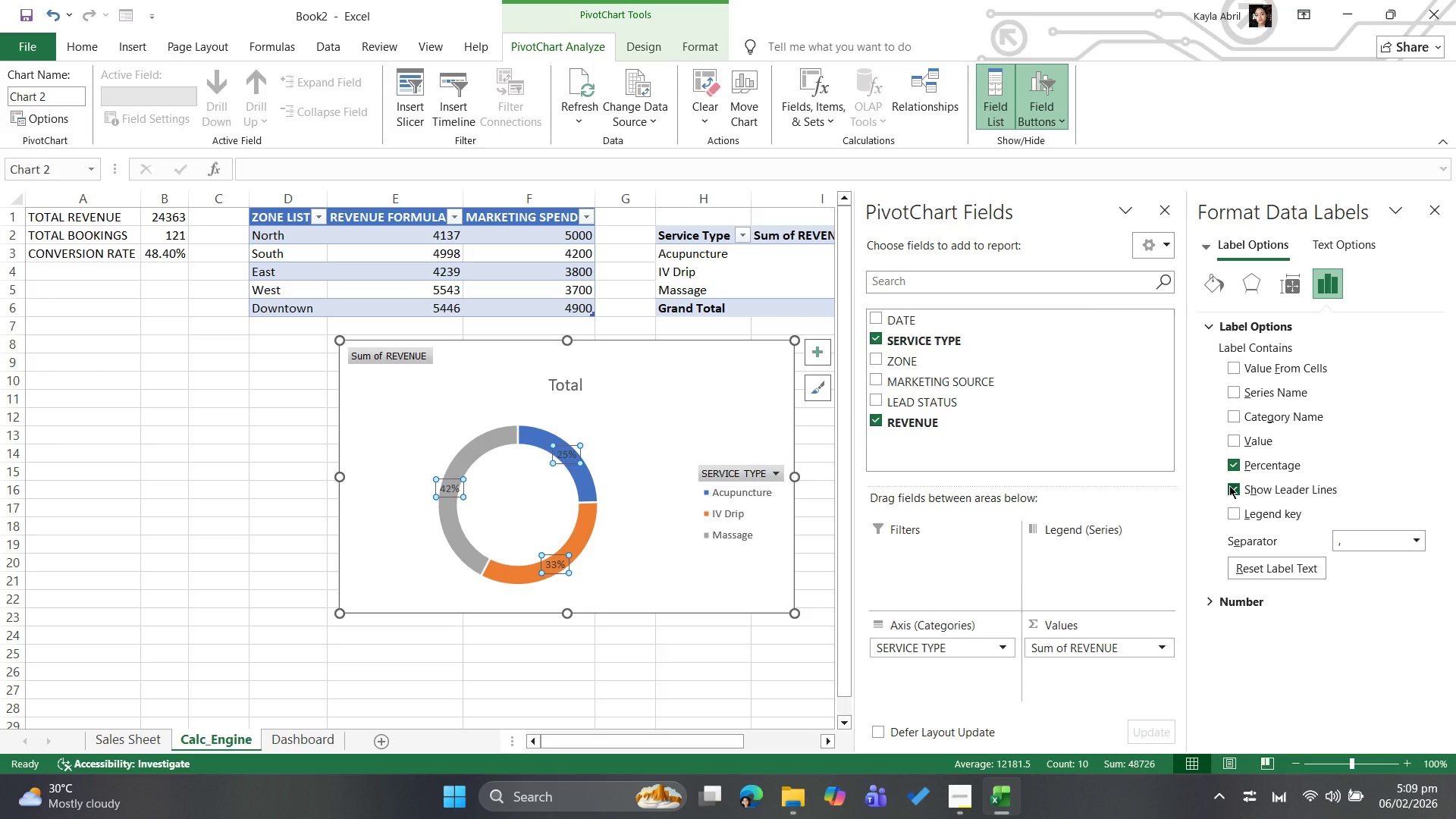 
left_click([1229, 485])
 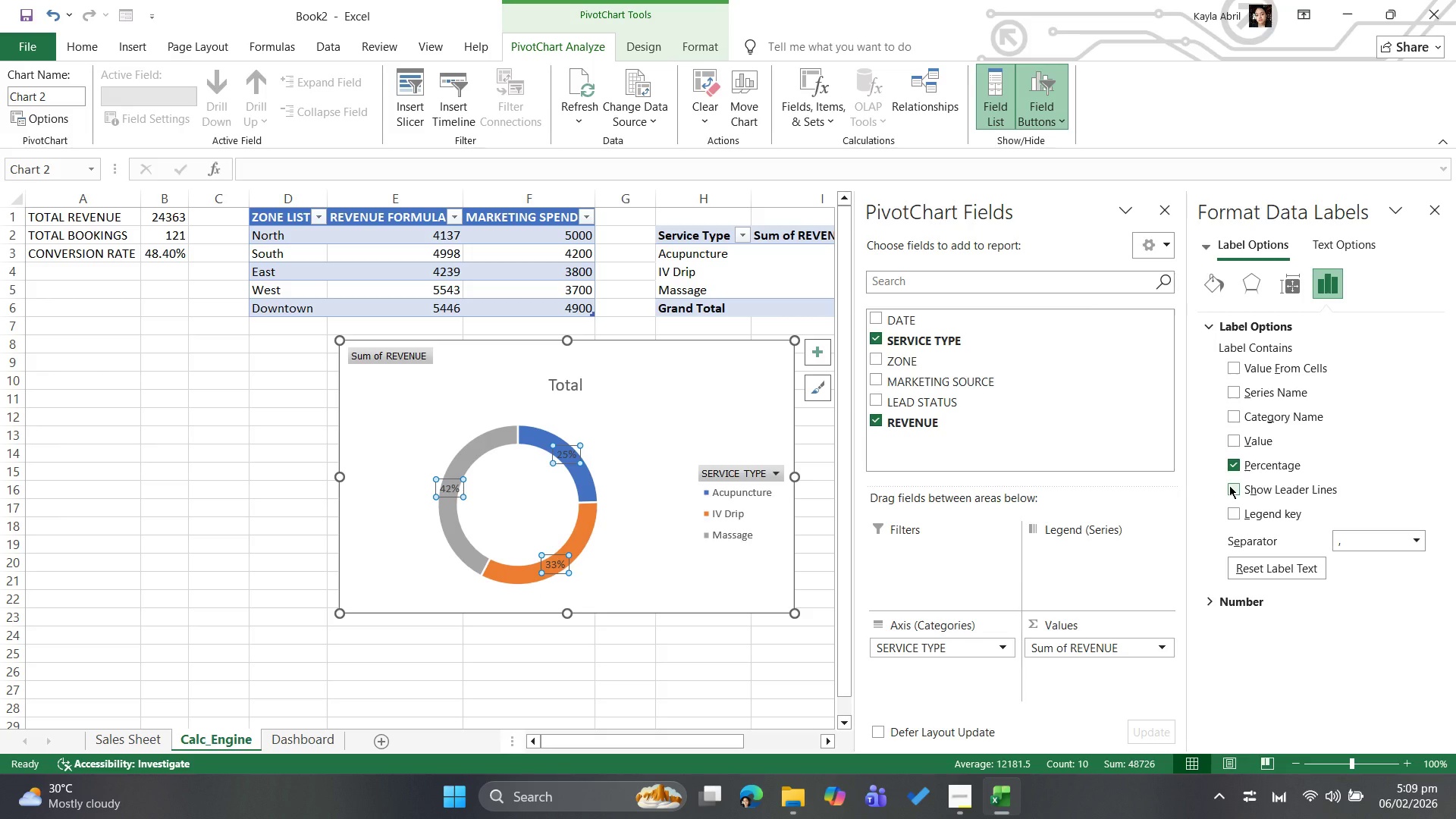 
left_click([1229, 485])
 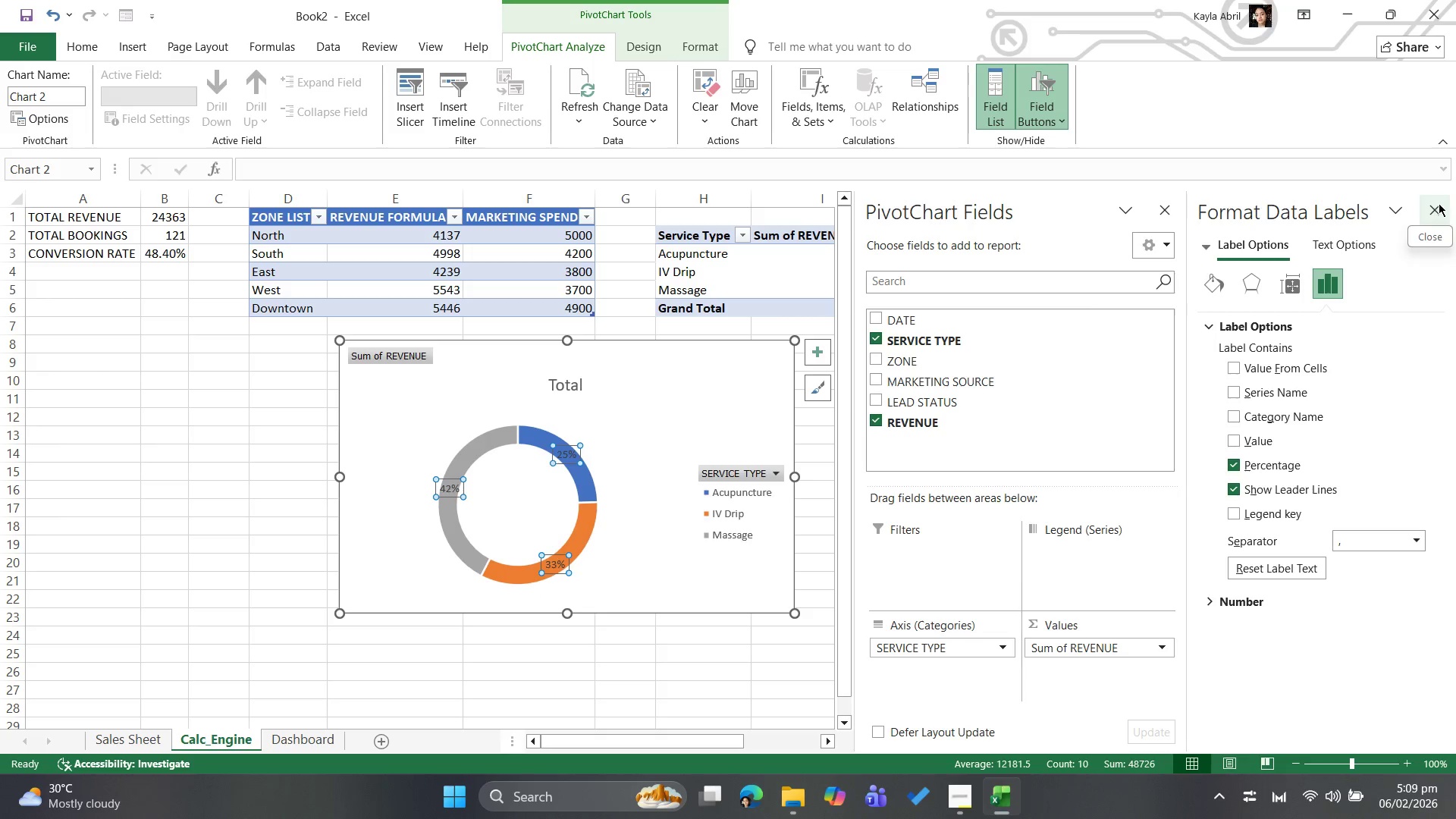 
left_click([1439, 204])
 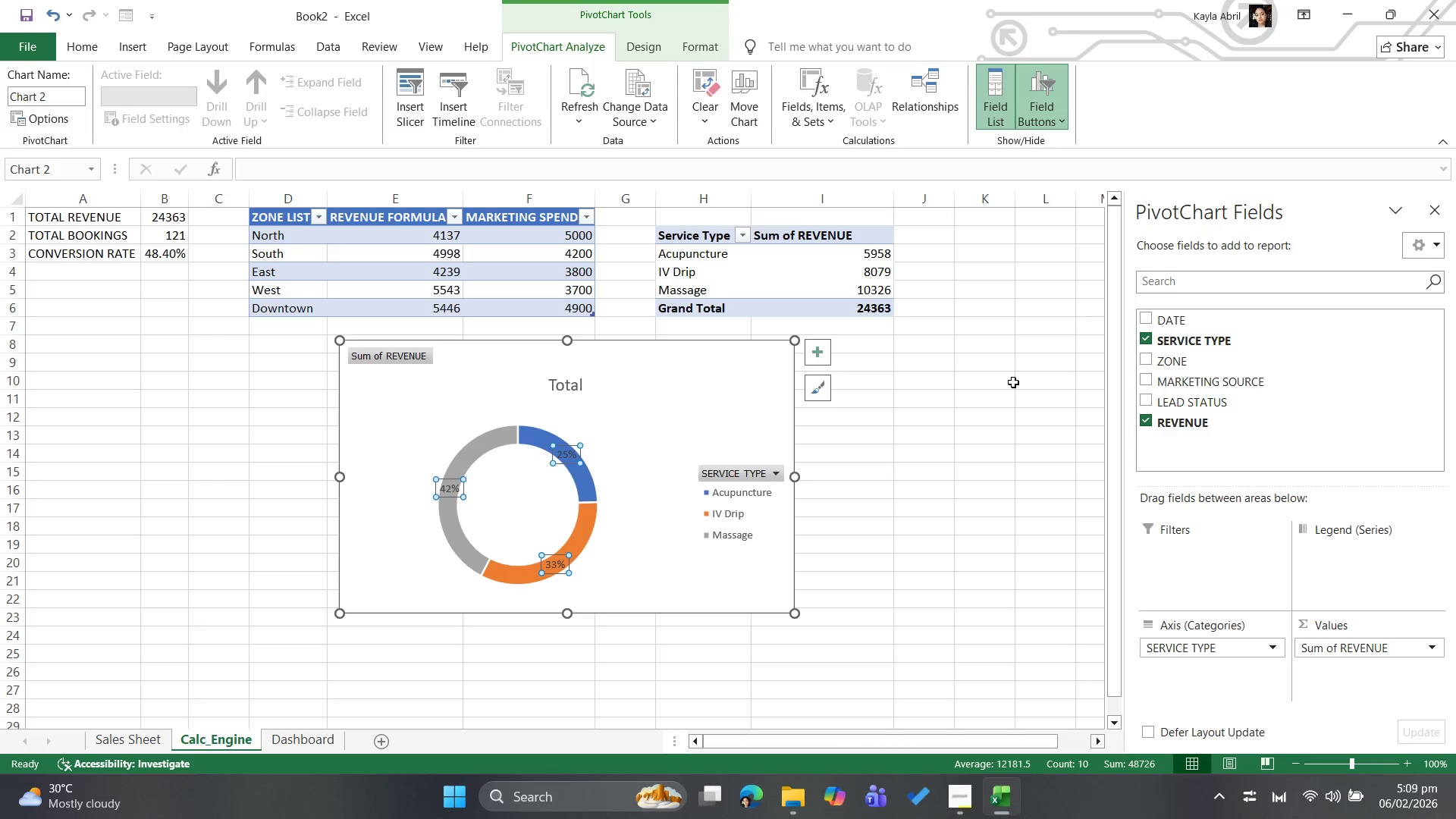 
left_click([1014, 382])
 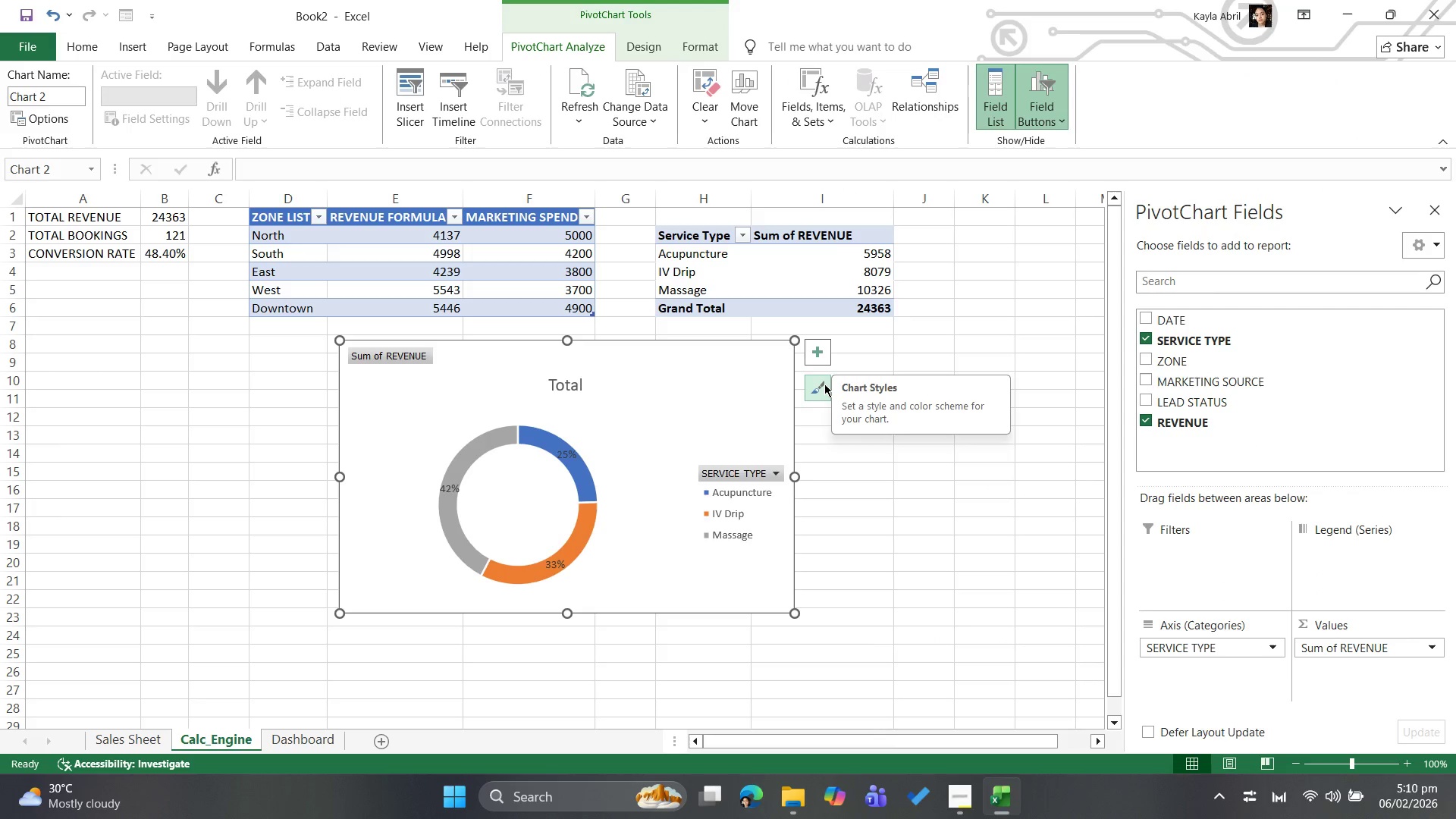 
wait(5.12)
 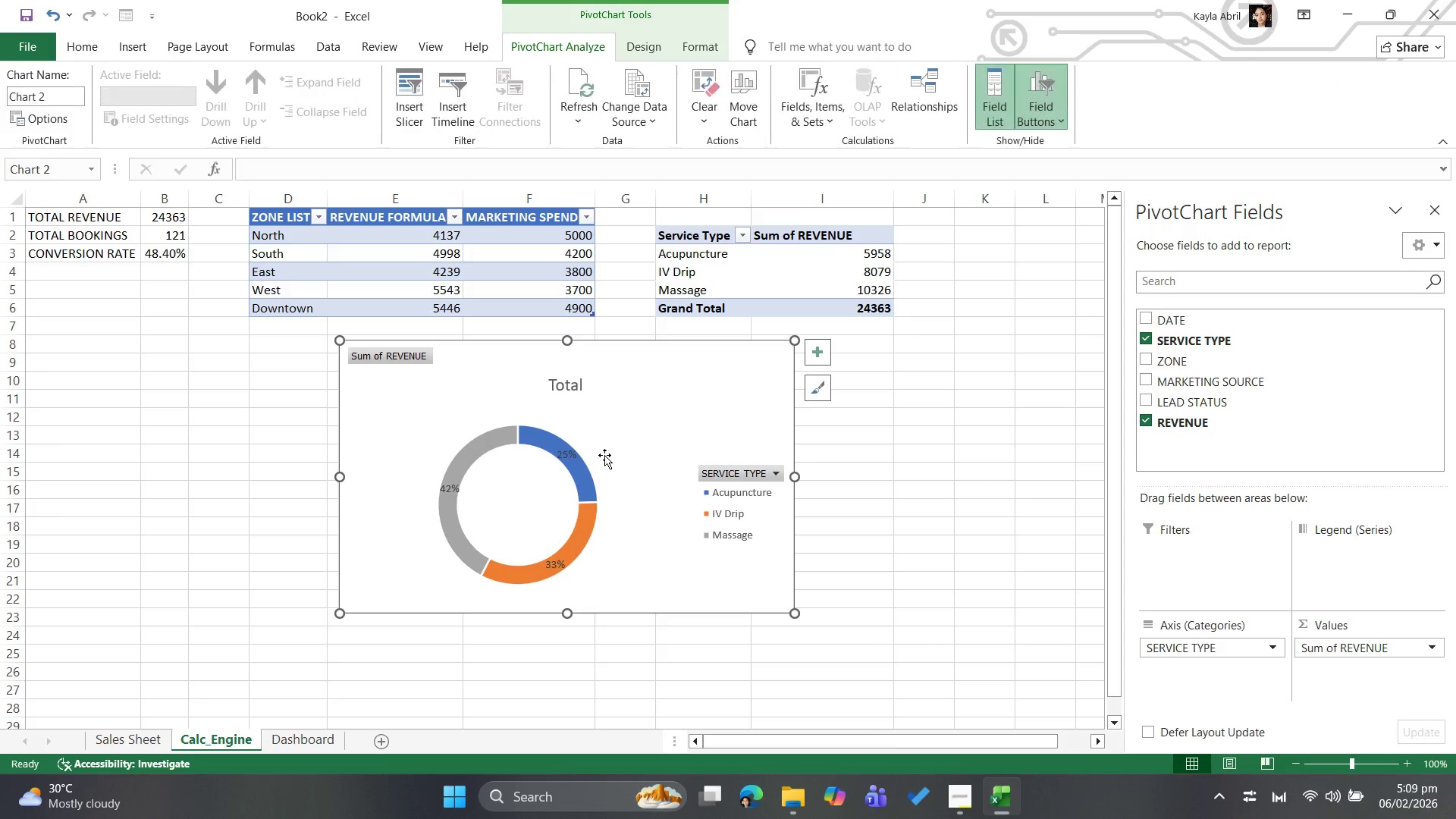 
left_click([824, 384])
 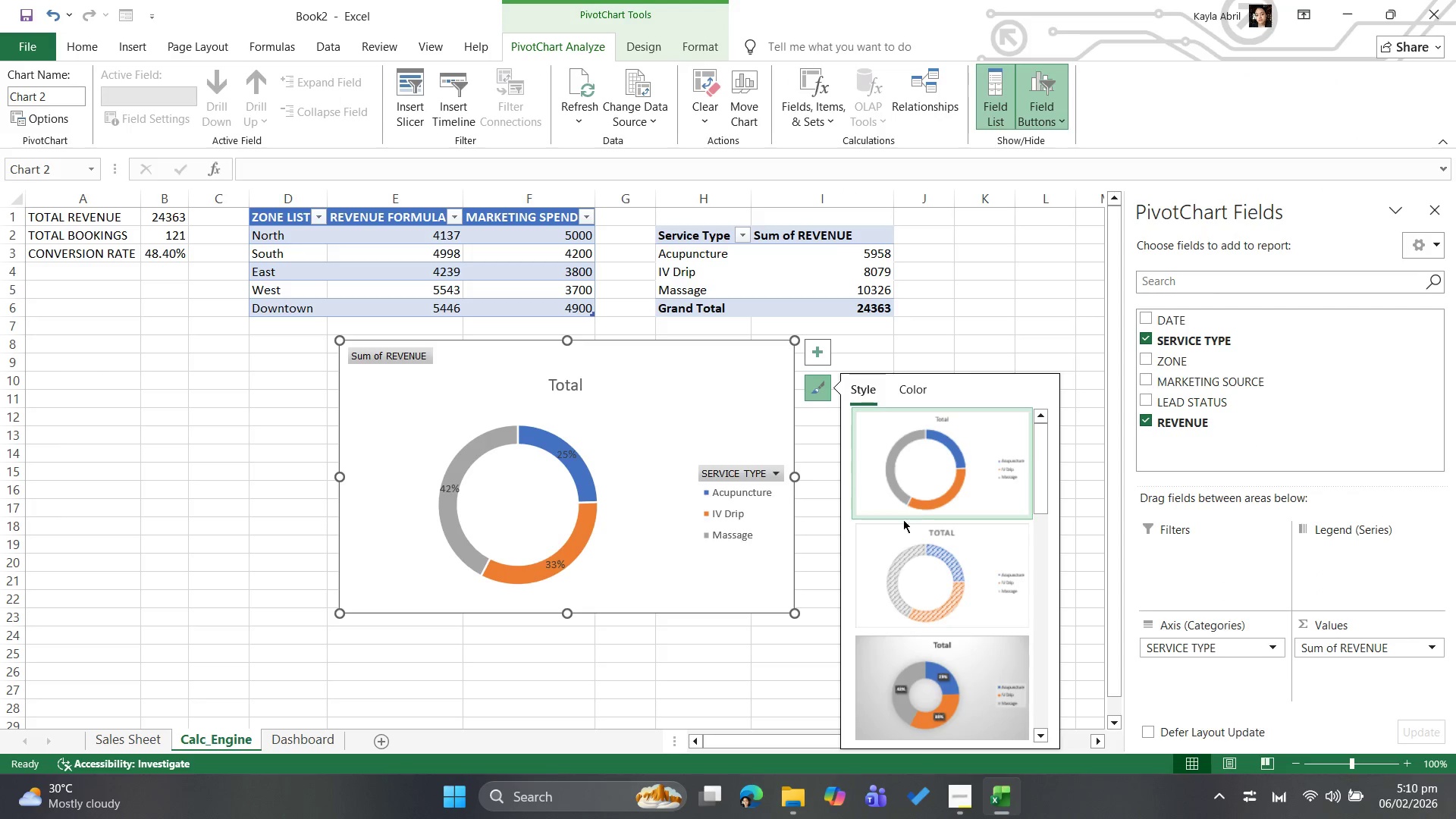 
scroll: coordinate [926, 594], scroll_direction: down, amount: 7.0
 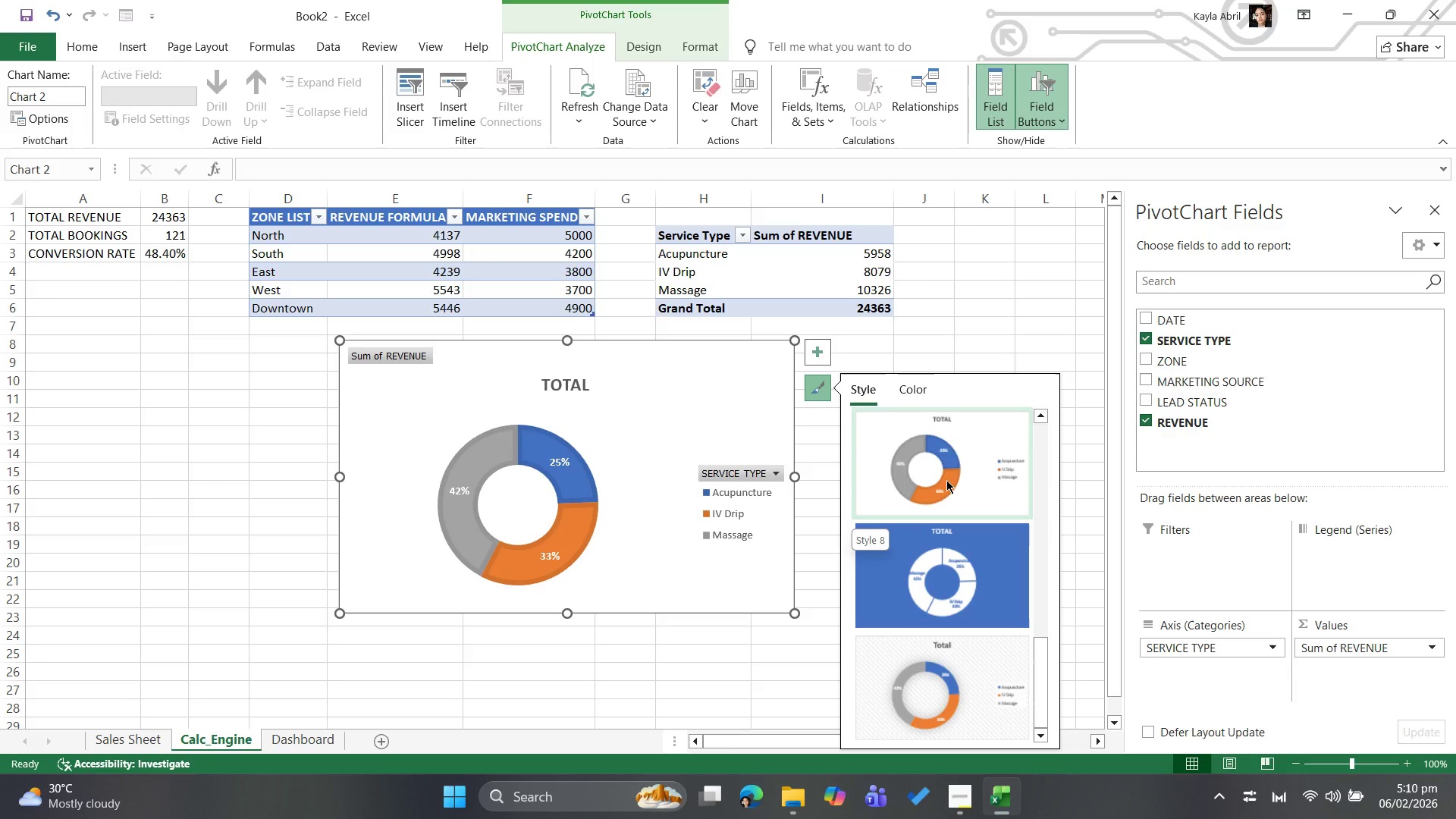 
scroll: coordinate [947, 486], scroll_direction: up, amount: 2.0
 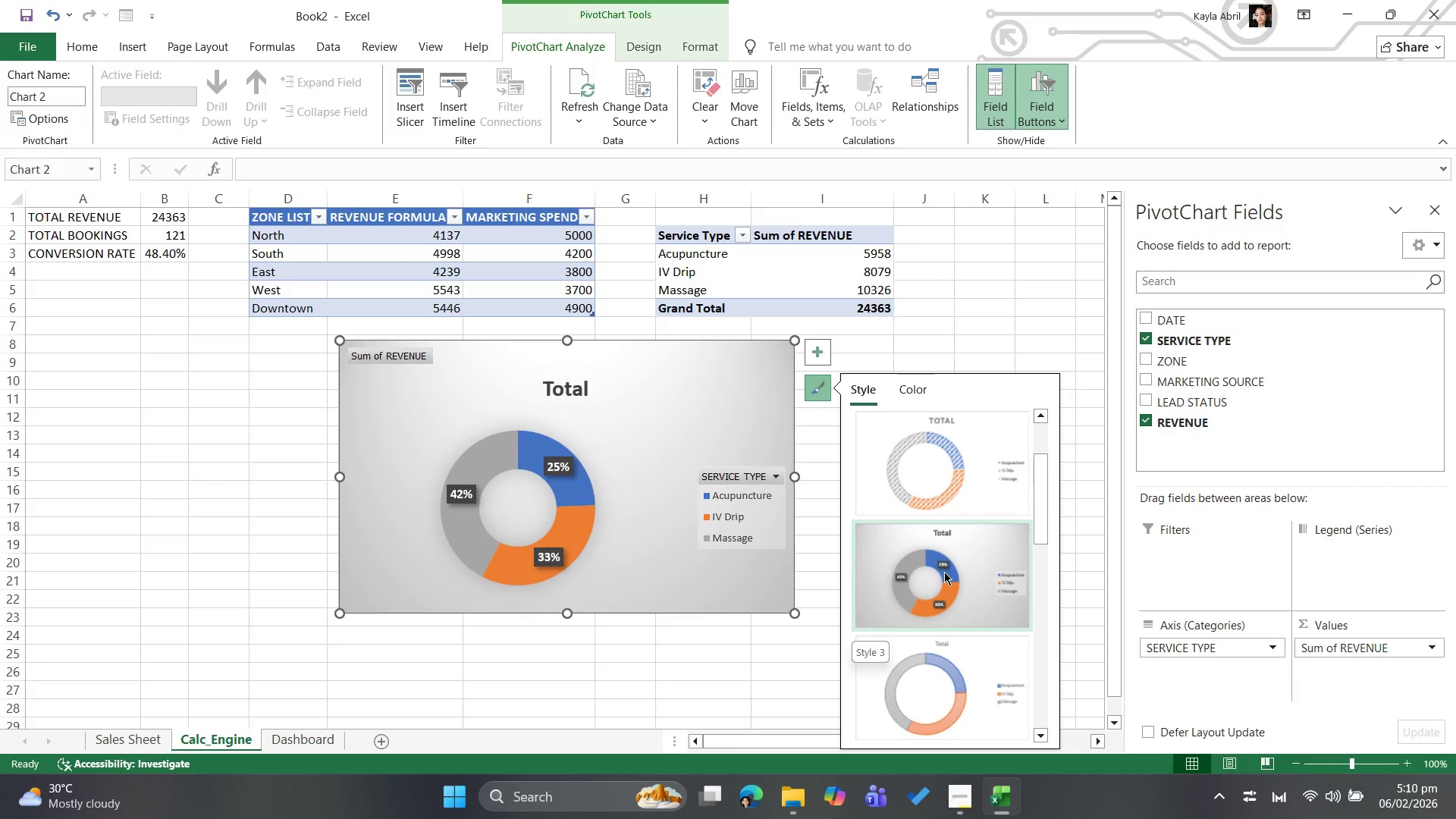 
scroll: coordinate [944, 582], scroll_direction: down, amount: 8.0
 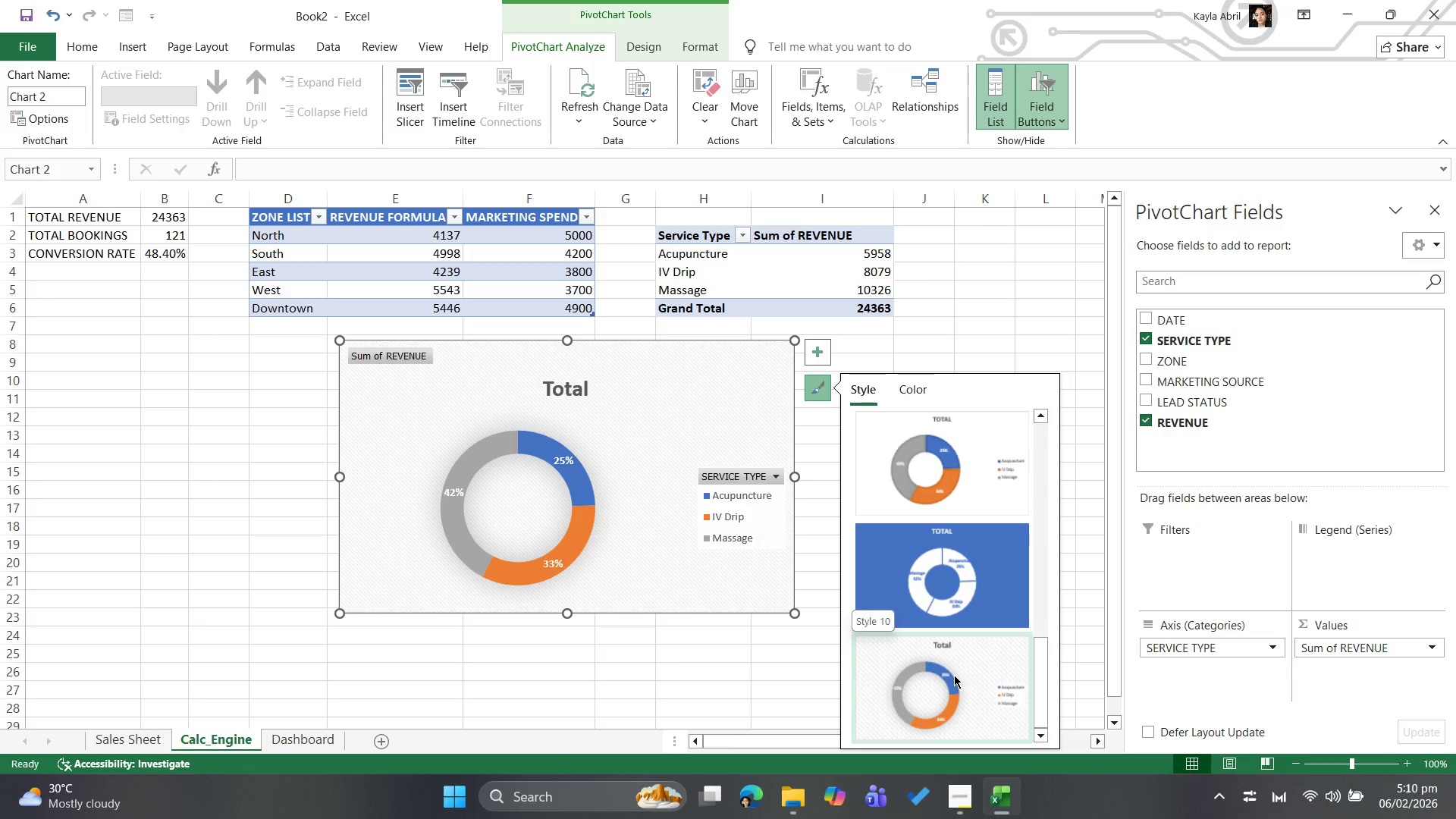 
scroll: coordinate [959, 649], scroll_direction: up, amount: 14.0
 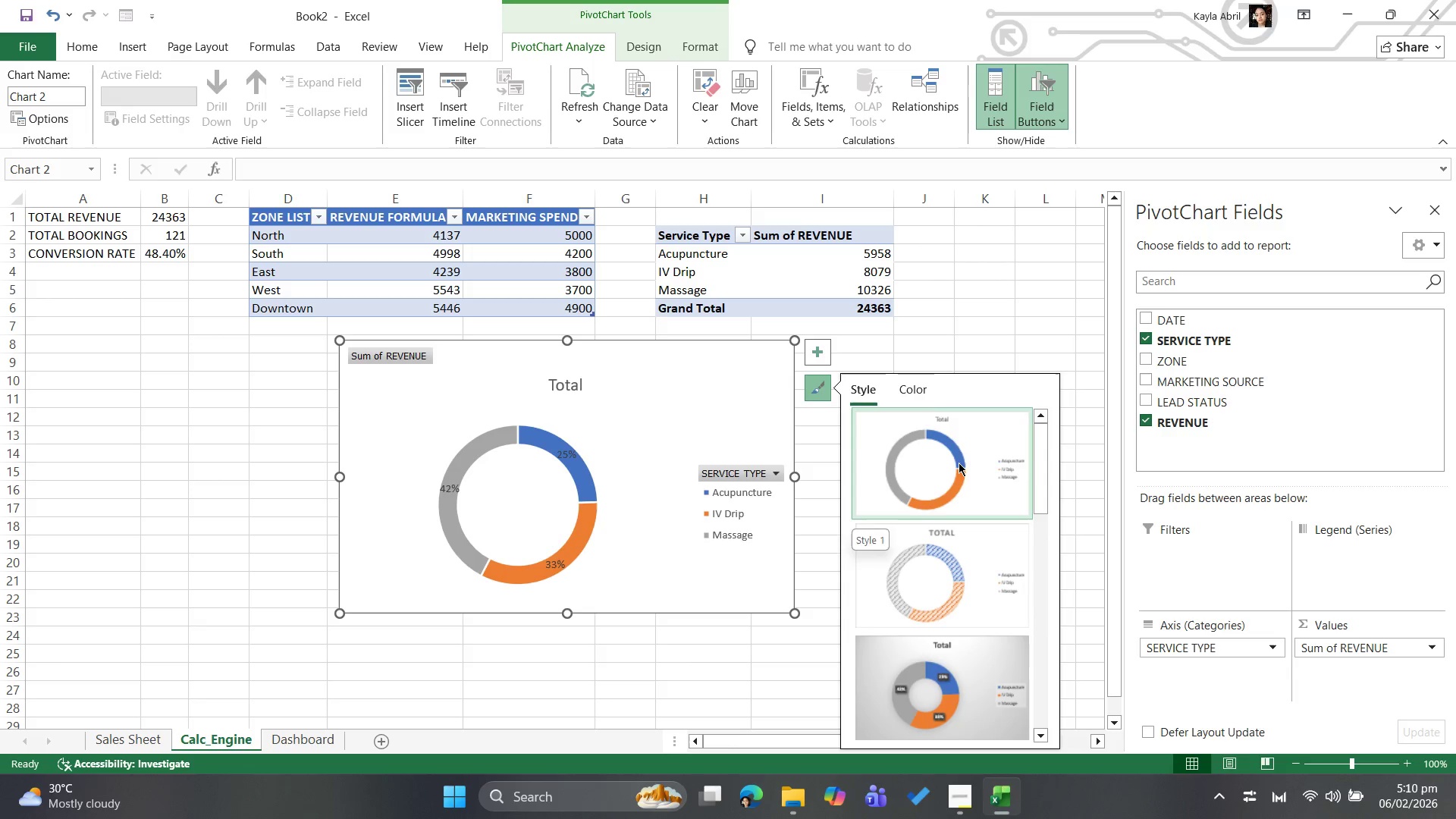 
scroll: coordinate [950, 582], scroll_direction: down, amount: 14.0
 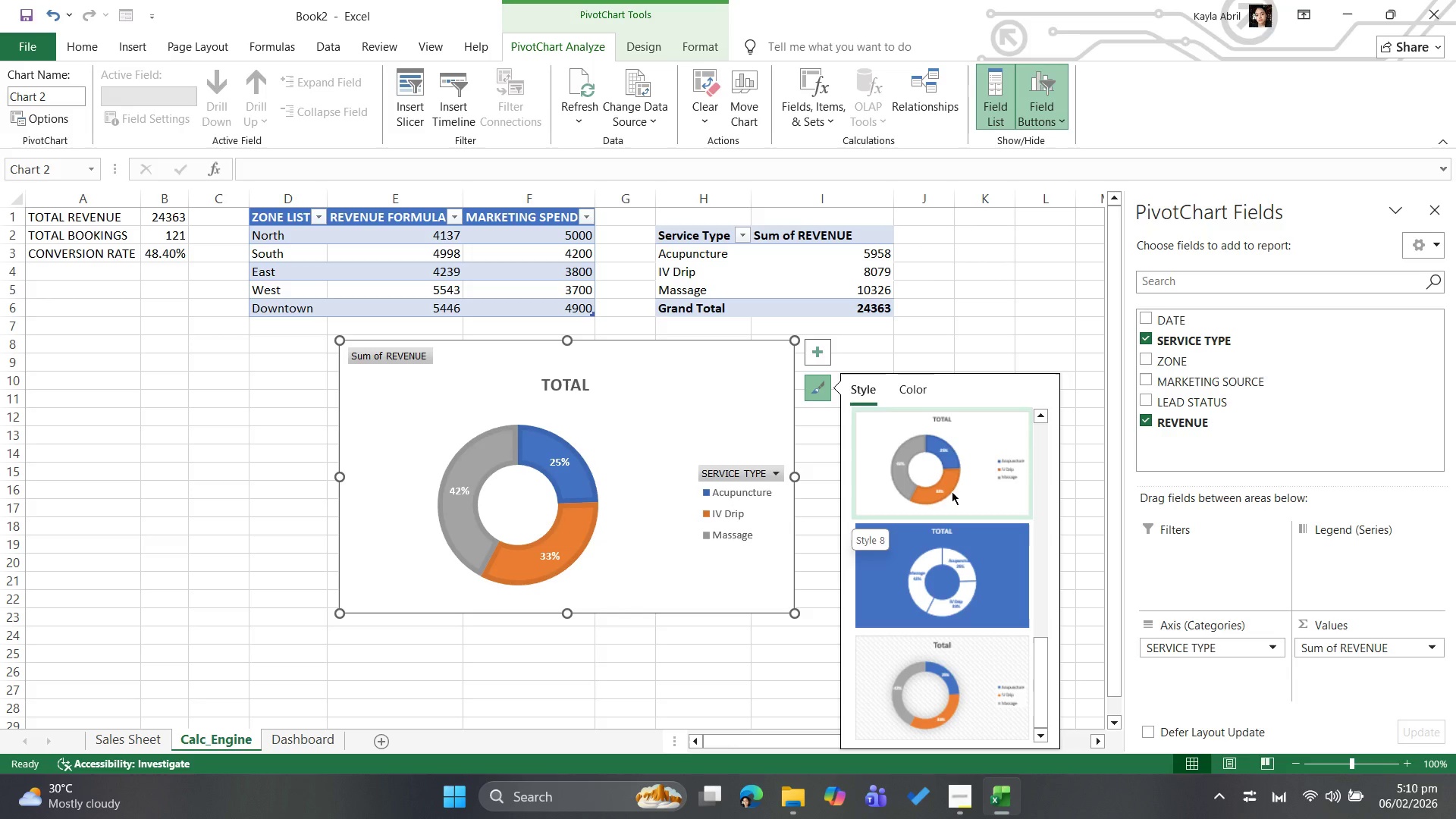 
left_click([952, 489])
 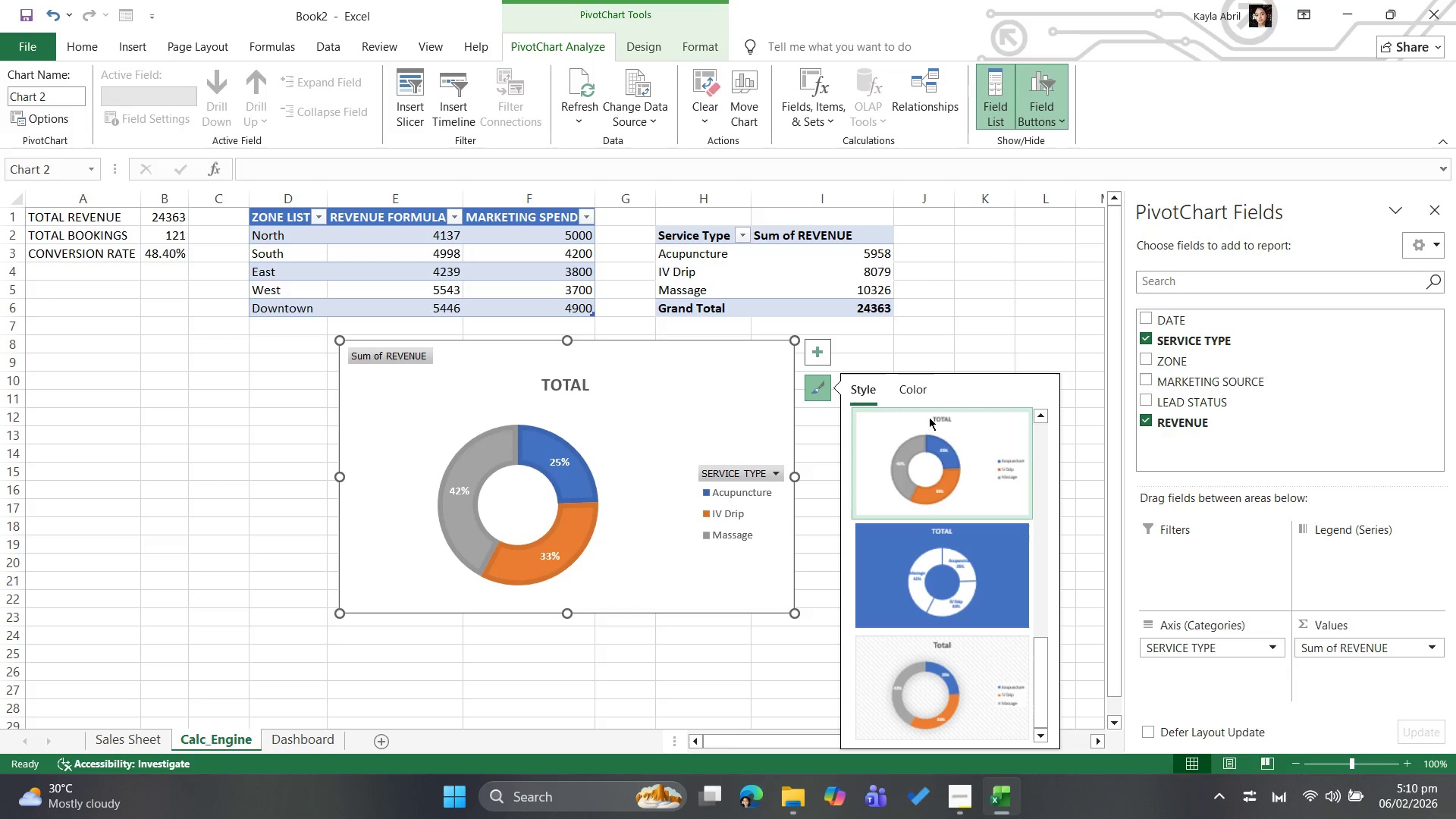 
left_click([908, 388])
 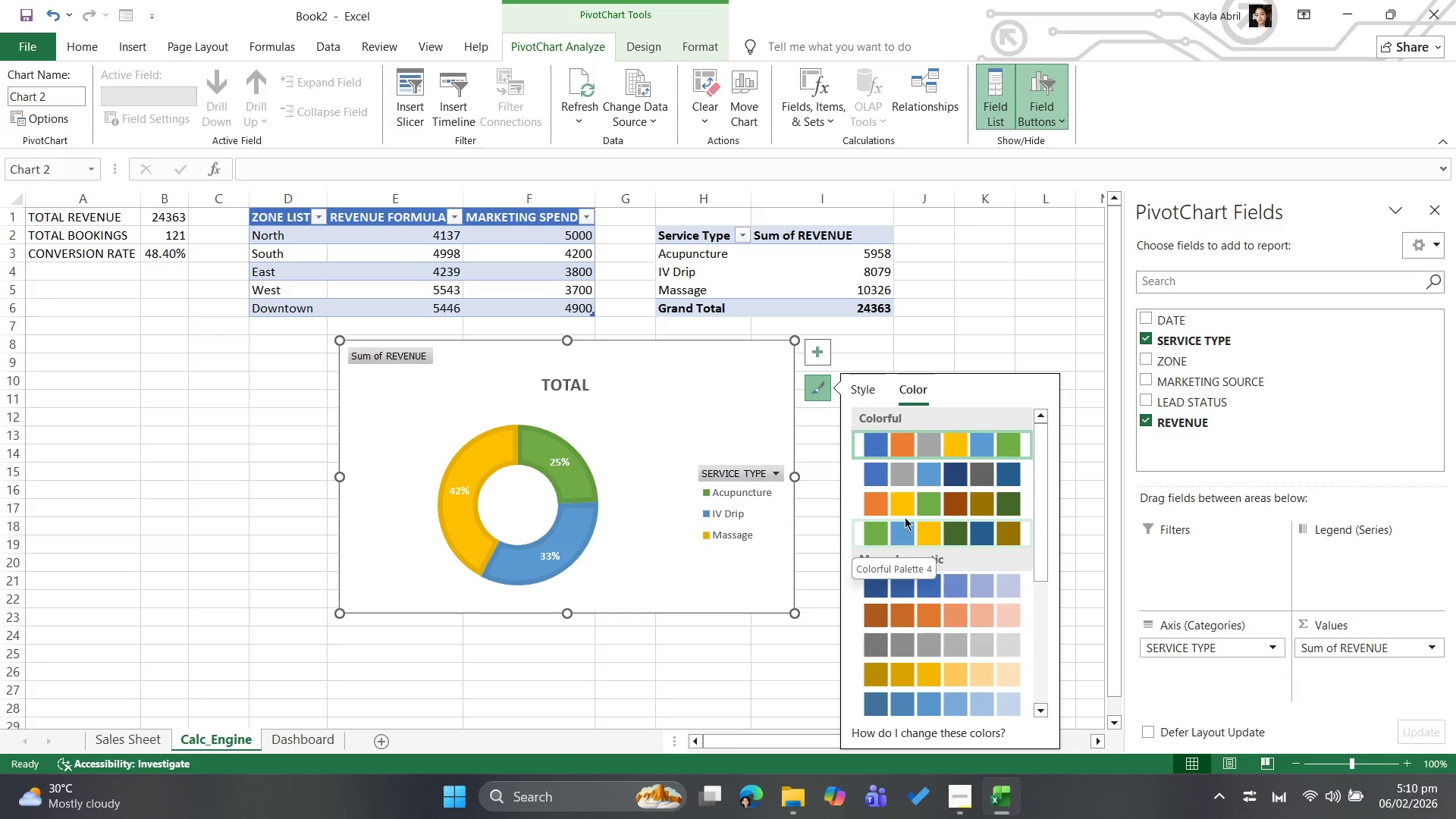 
wait(5.72)
 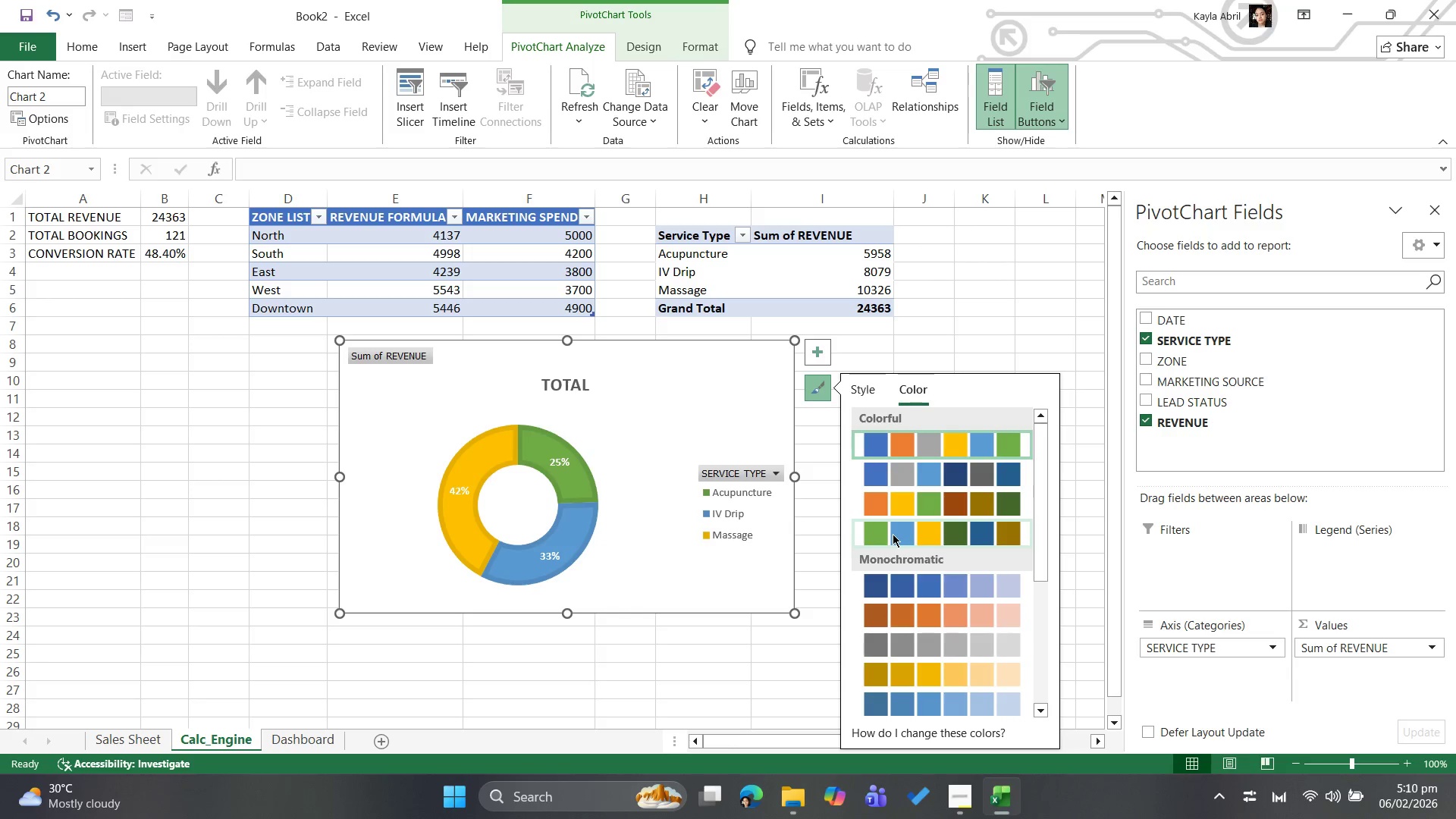 
left_click([907, 528])
 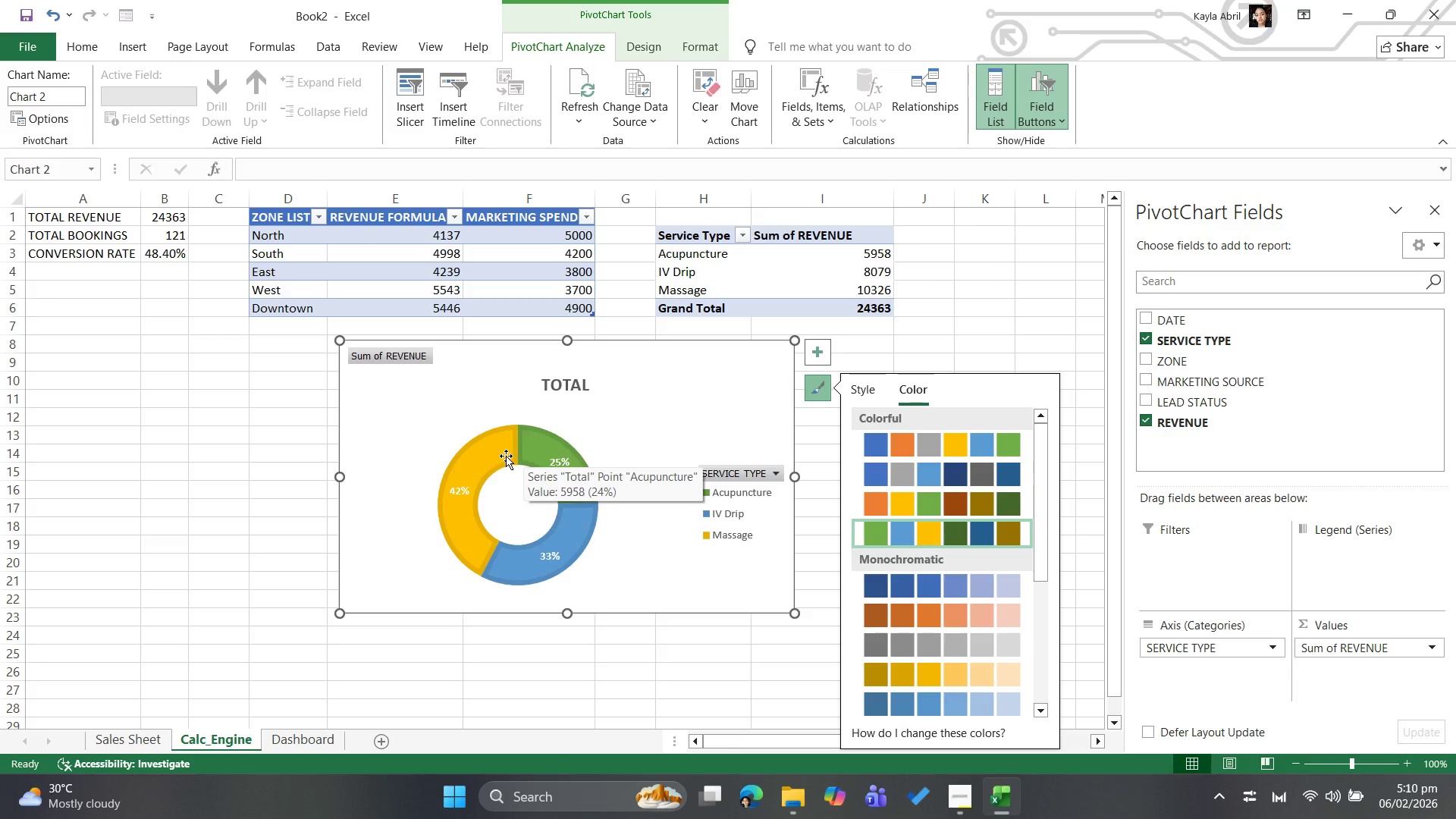 
left_click([487, 467])
 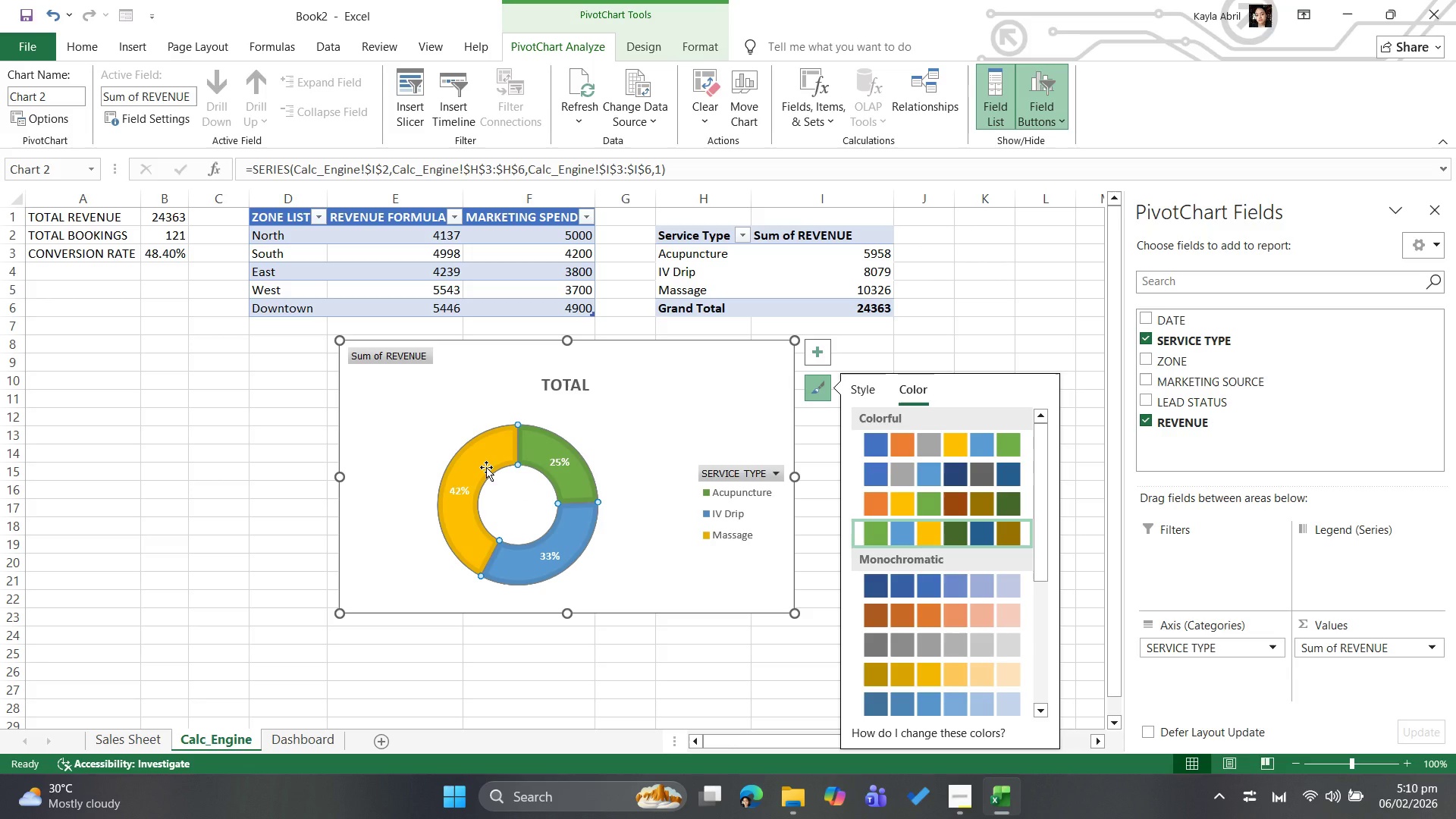 
right_click([486, 467])
 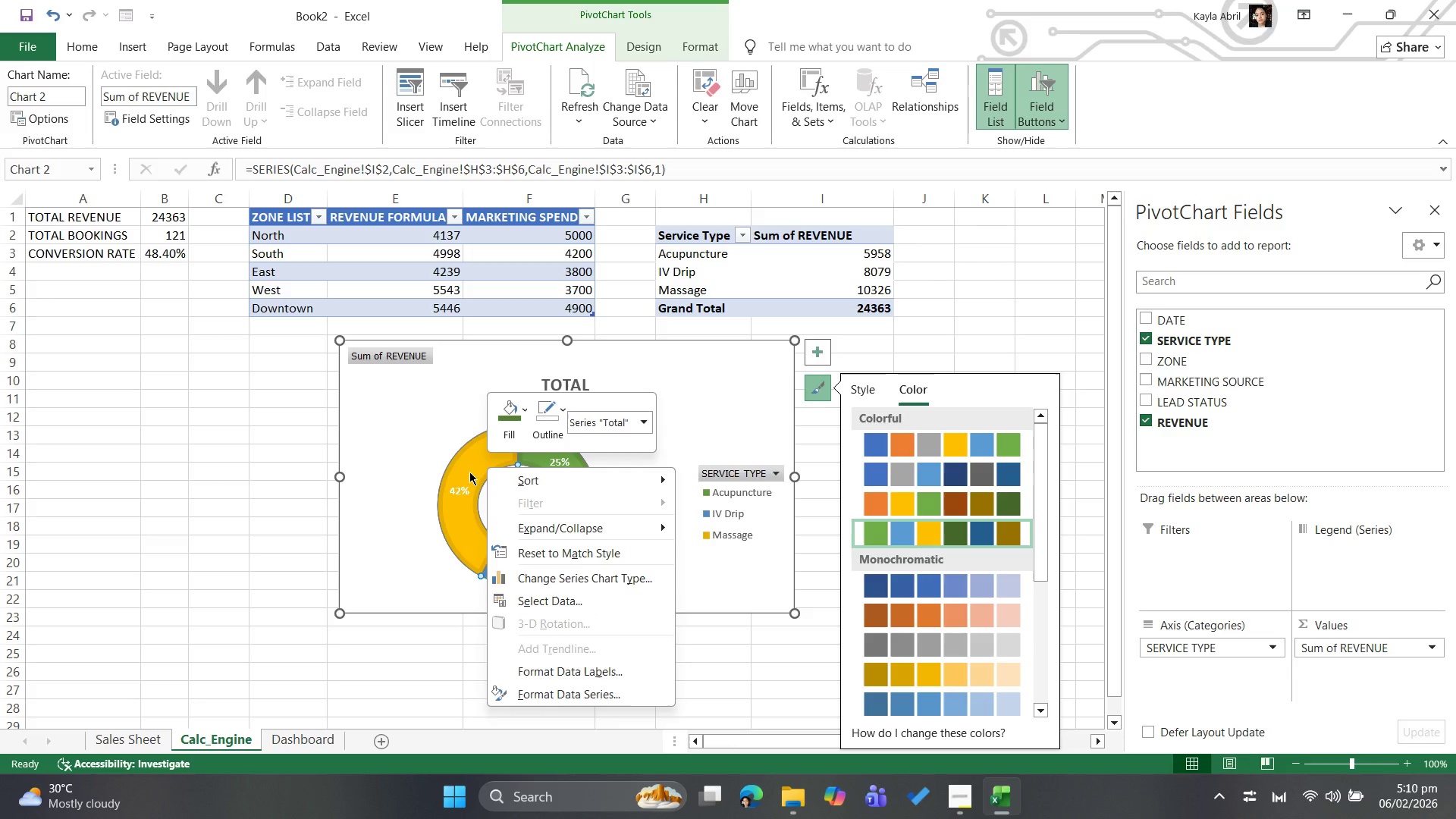 
left_click([468, 475])
 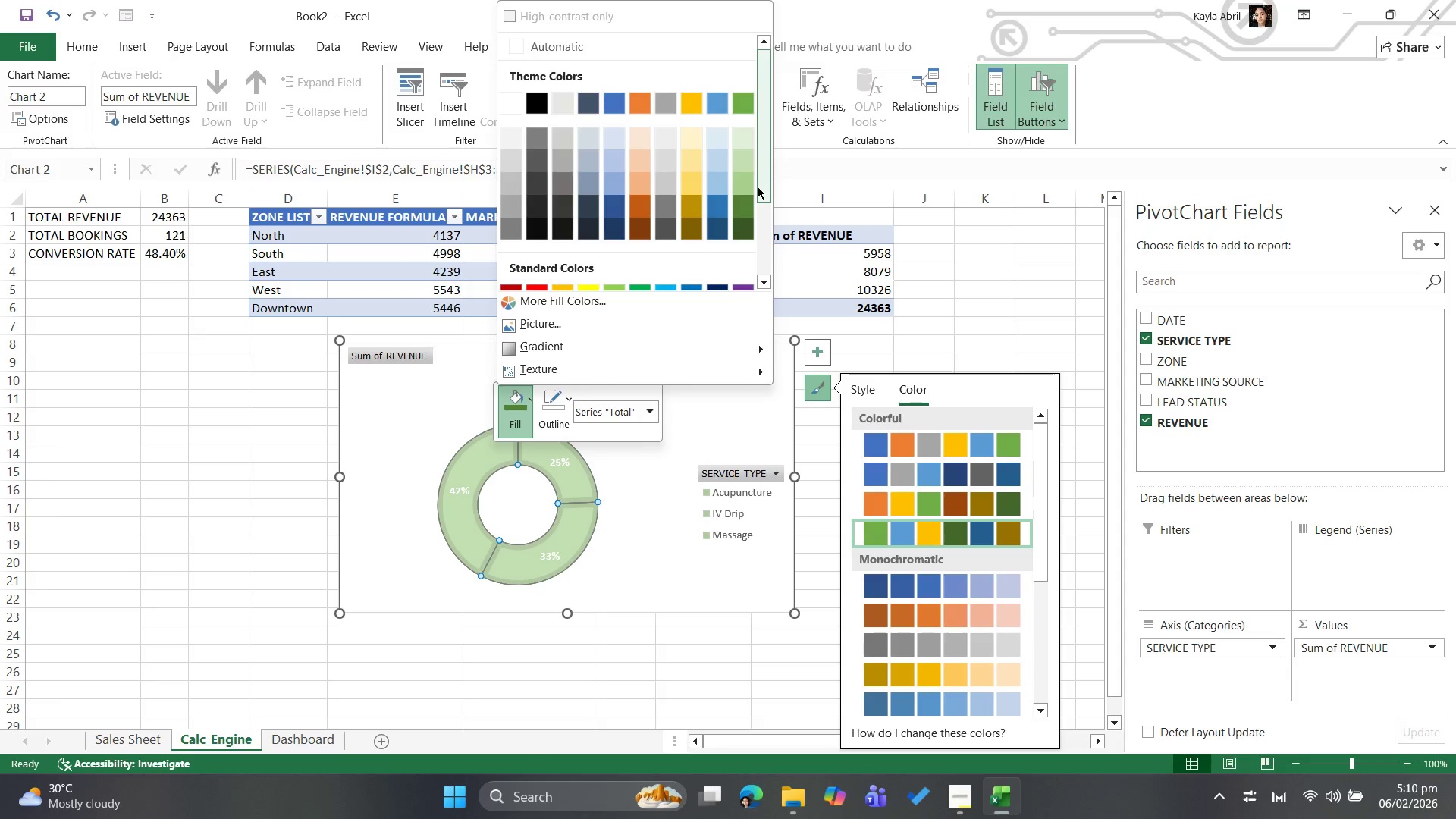 
wait(6.41)
 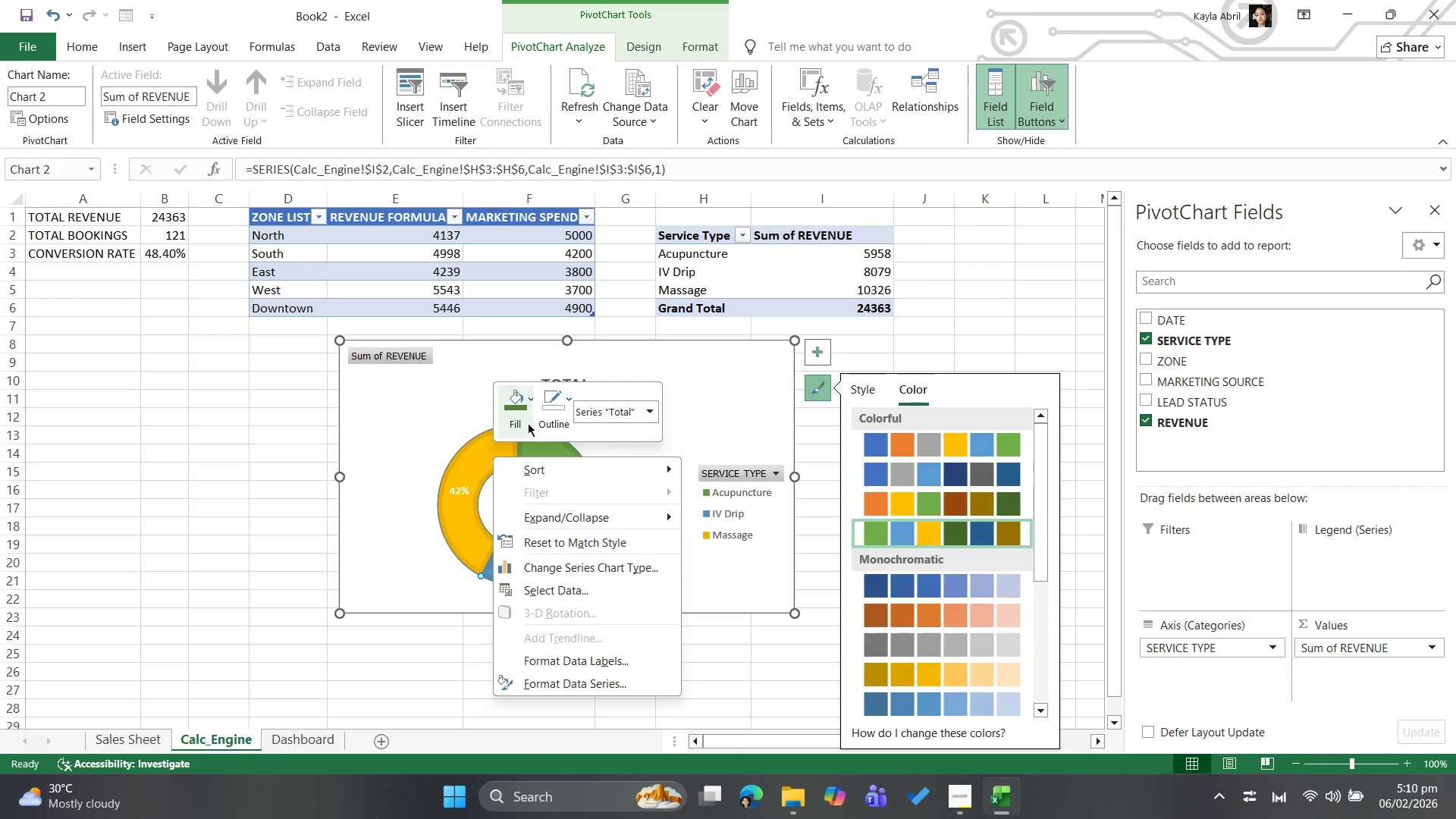 
left_click([471, 456])
 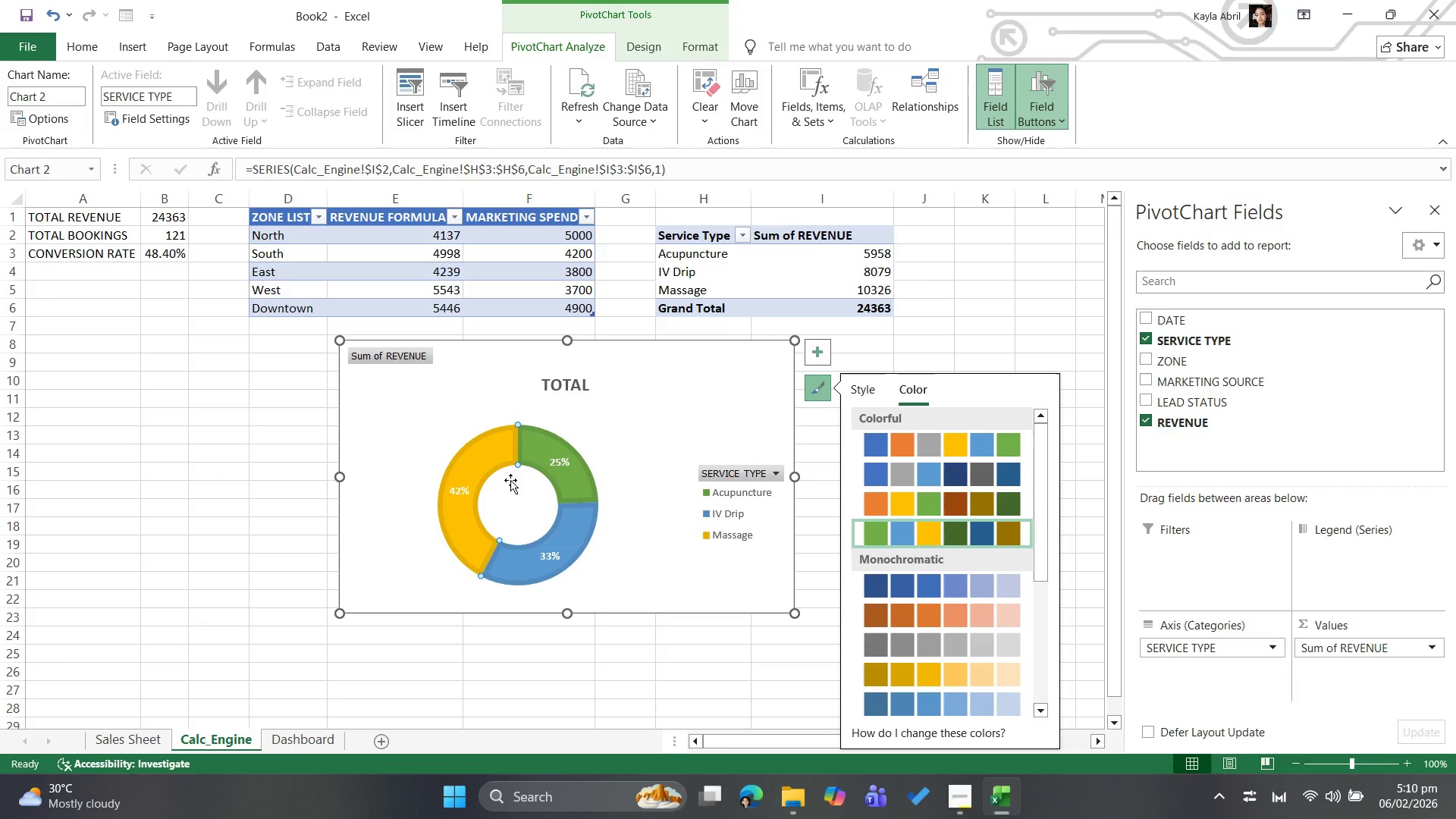 
right_click([488, 460])
 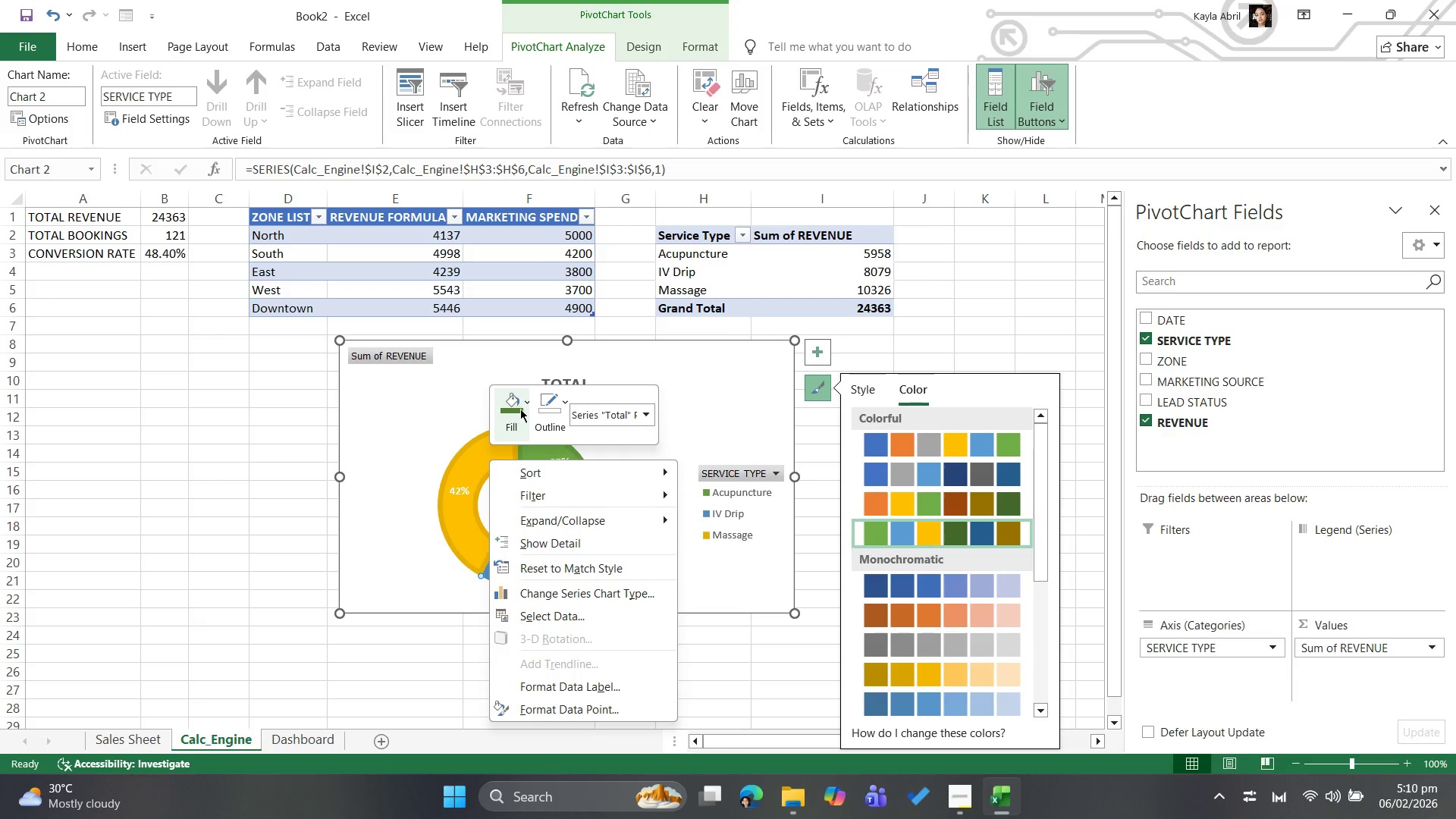 
left_click([526, 402])
 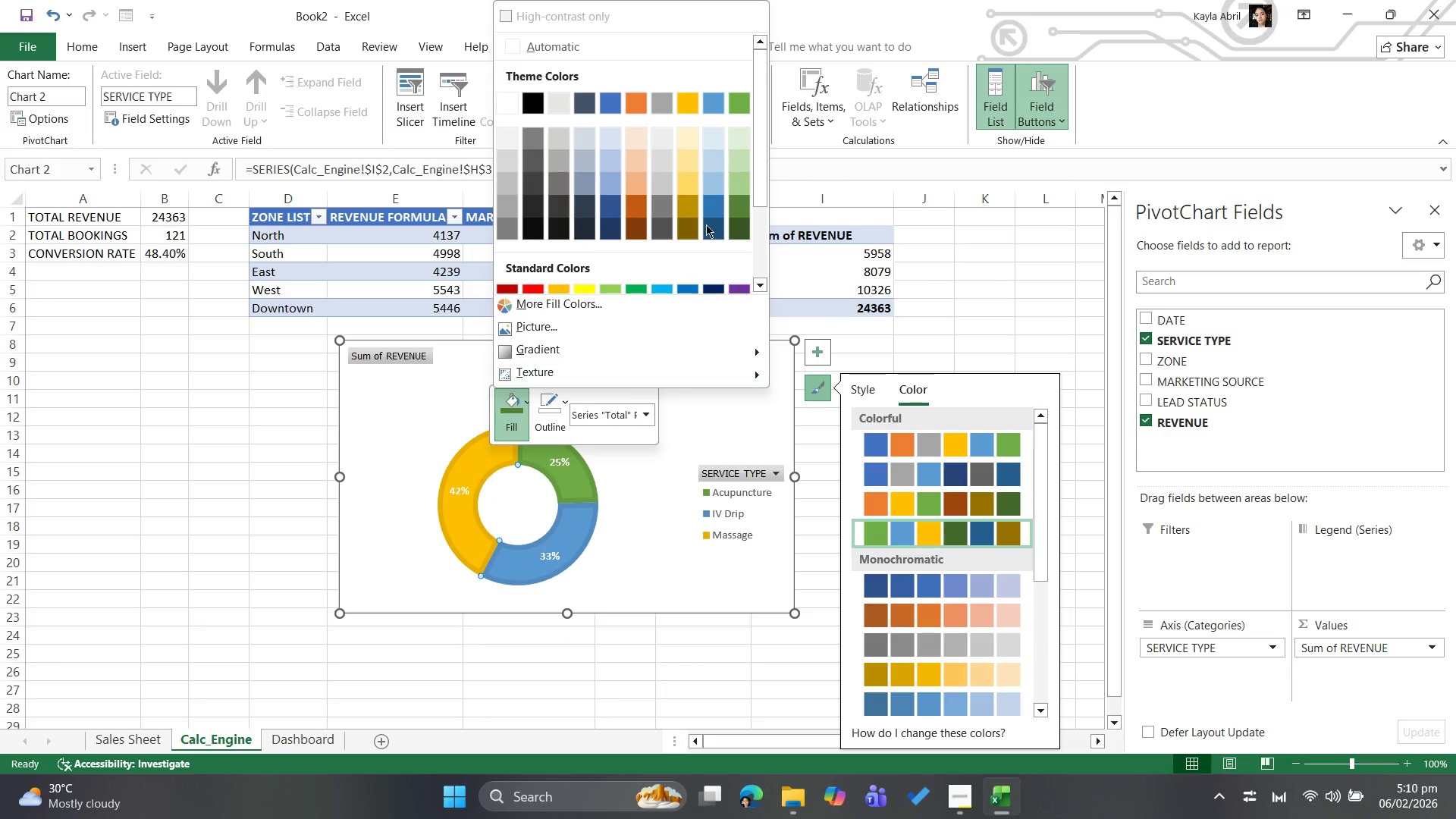 
mouse_move([733, 165])
 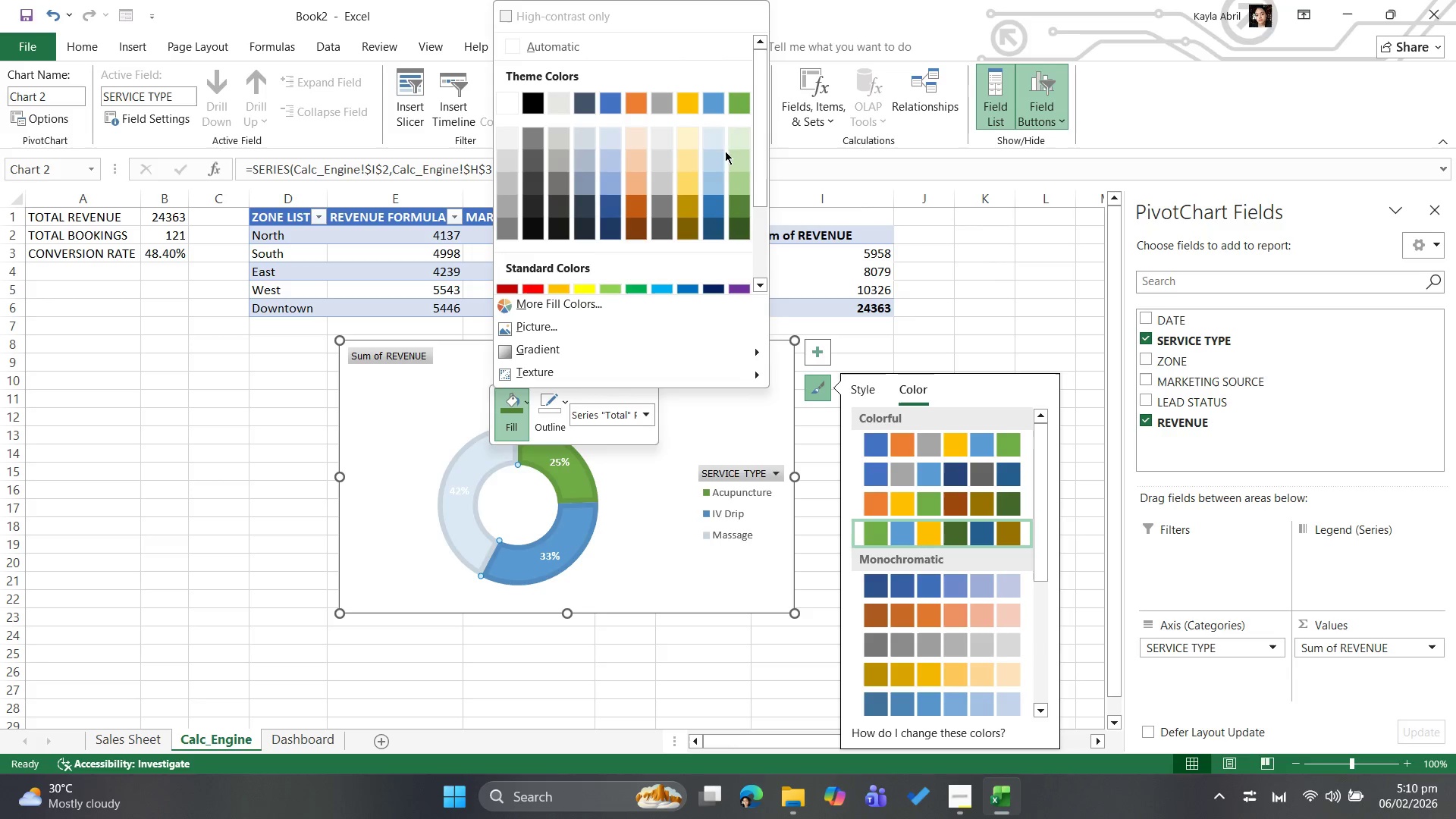 
mouse_move([739, 211])
 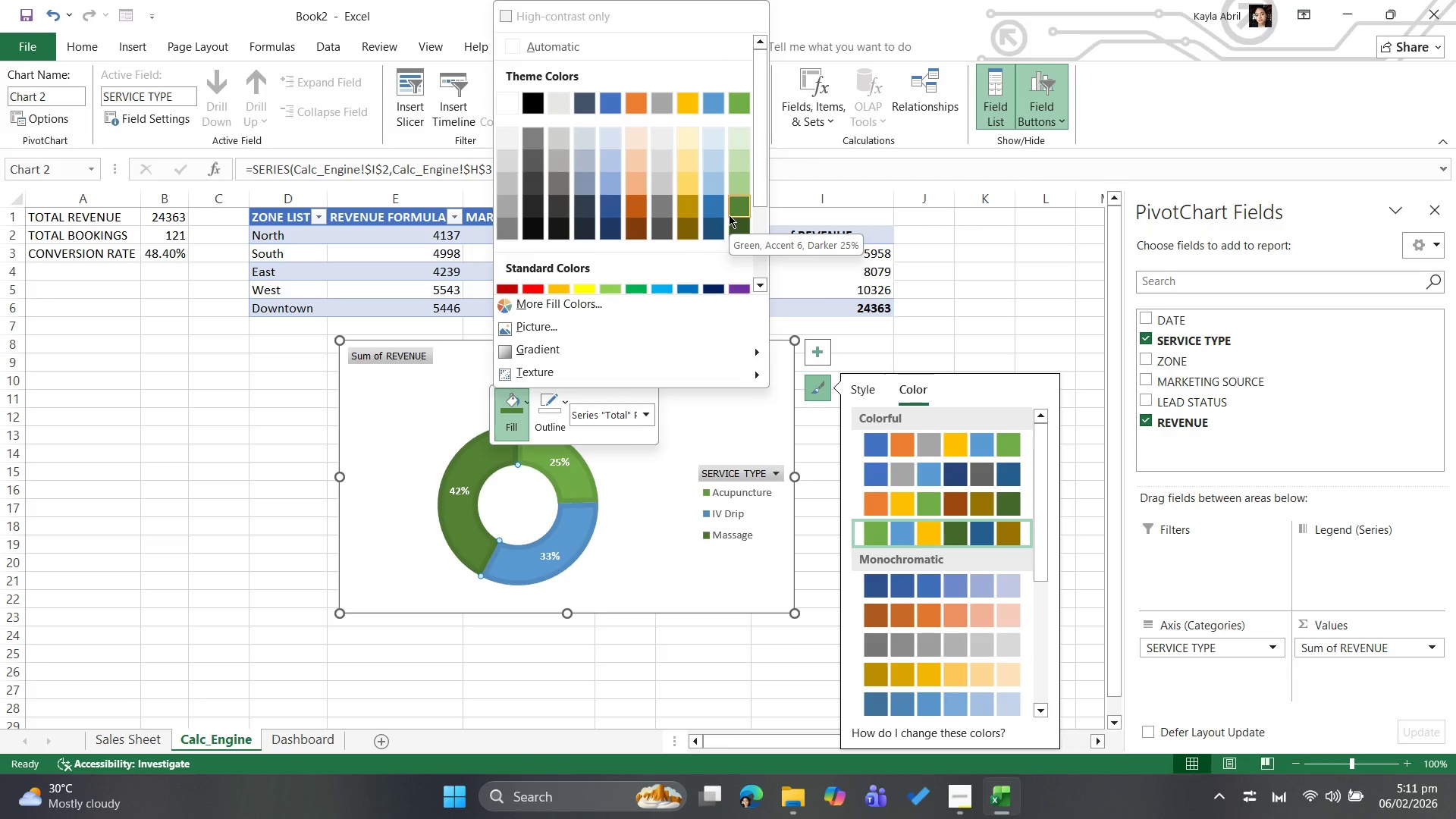 
wait(11.82)
 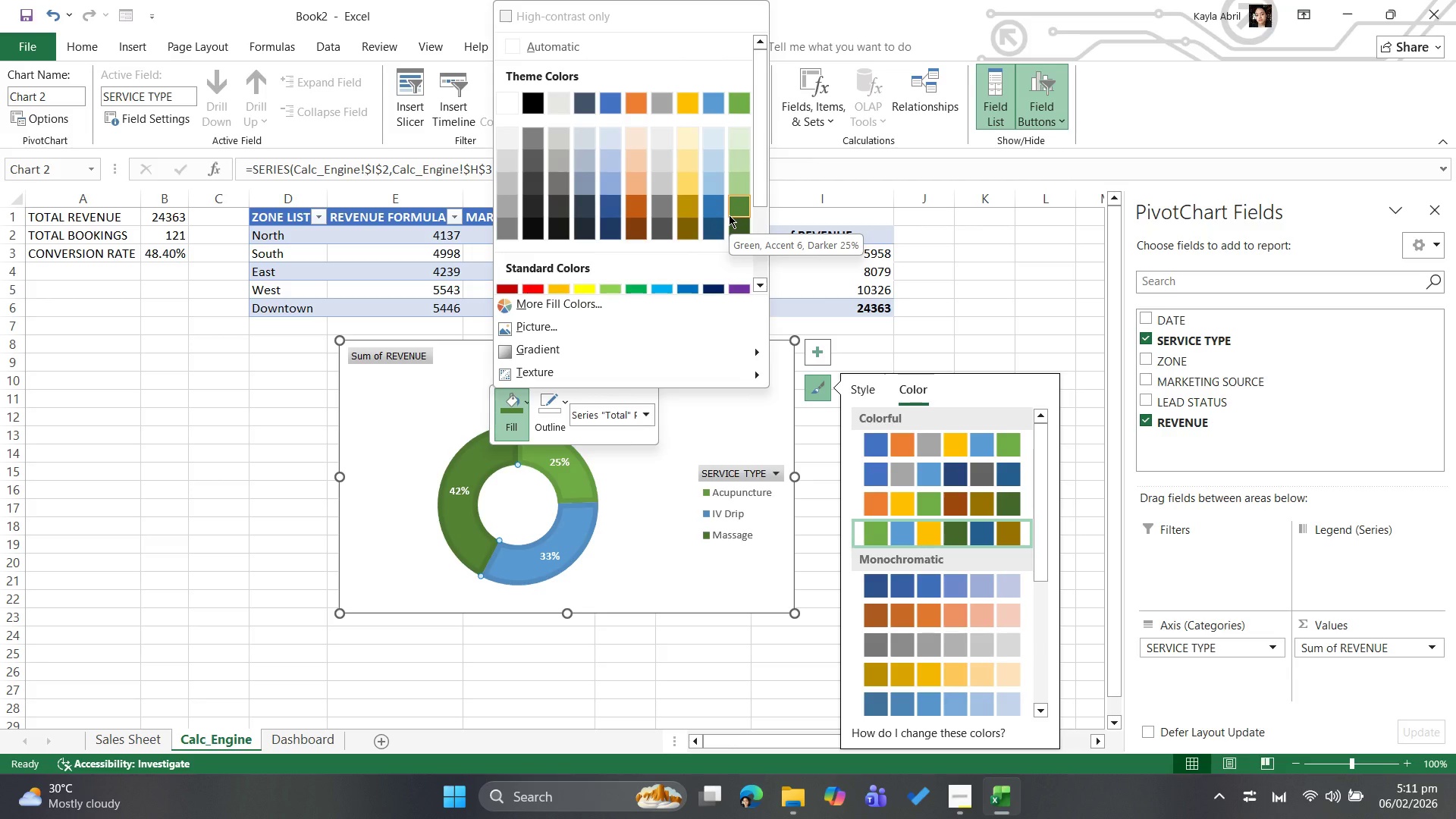 
left_click([729, 215])
 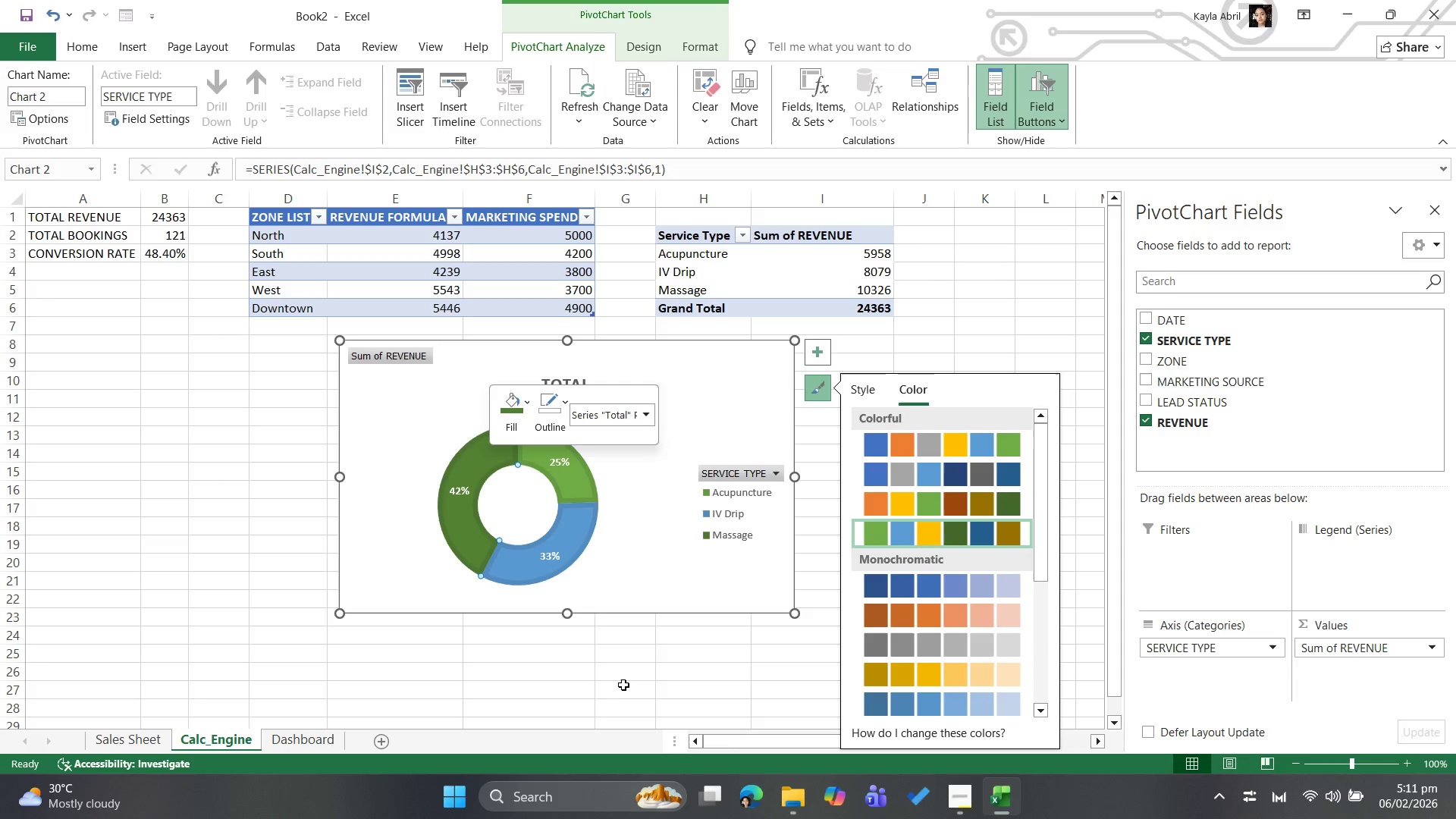 
left_click([624, 684])
 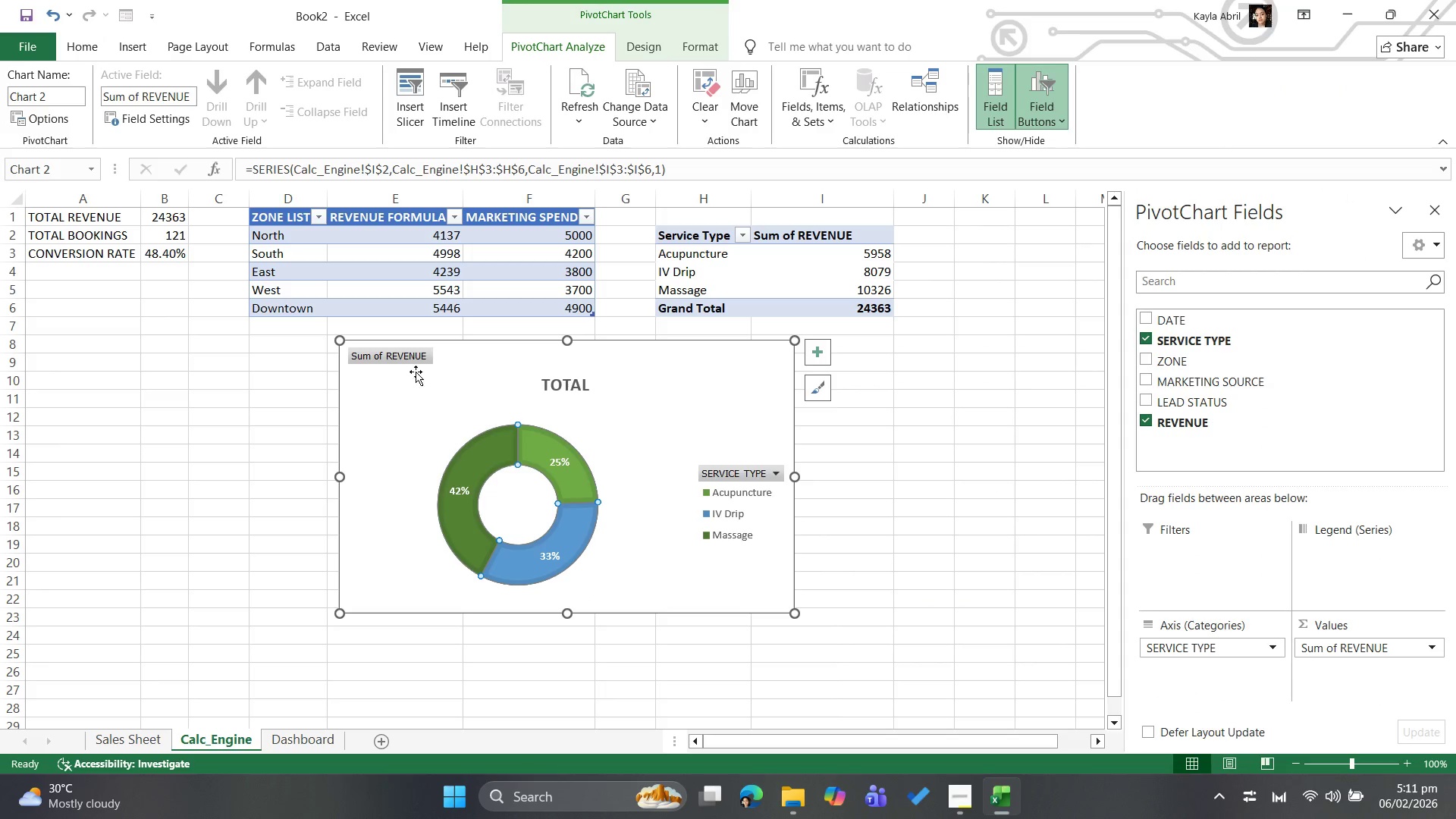 
wait(5.03)
 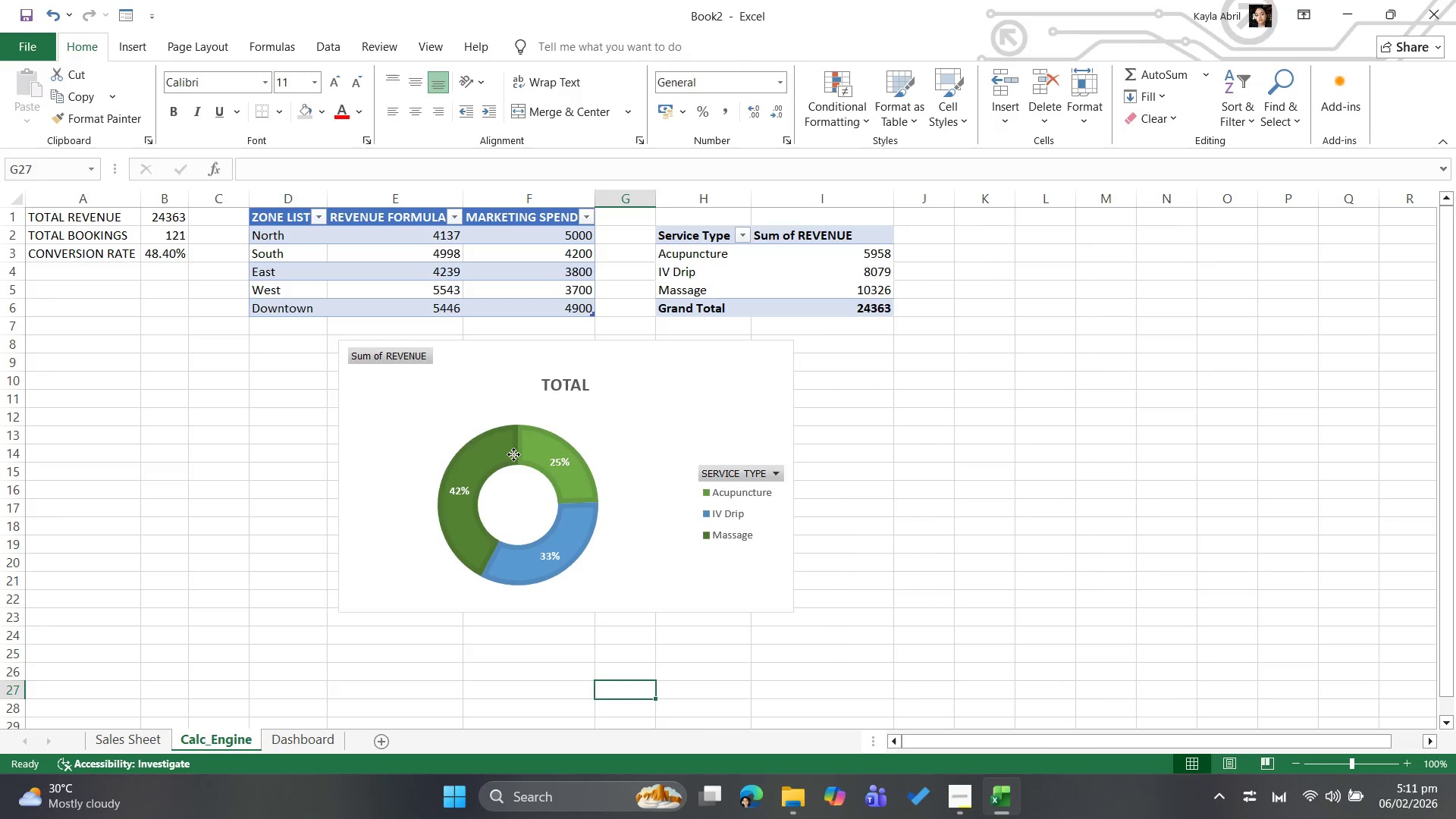 
double_click([592, 383])
 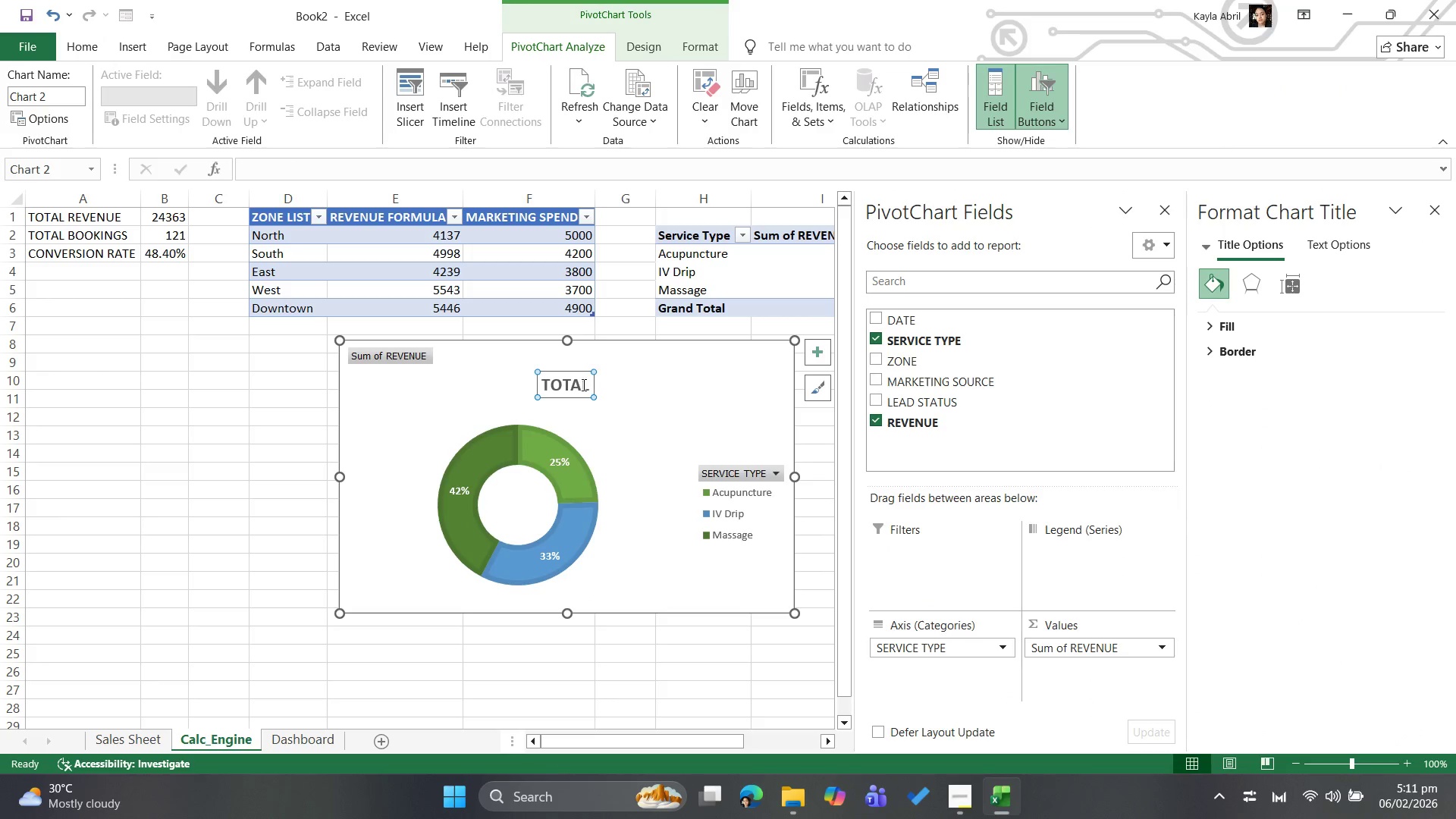 
left_click([581, 386])
 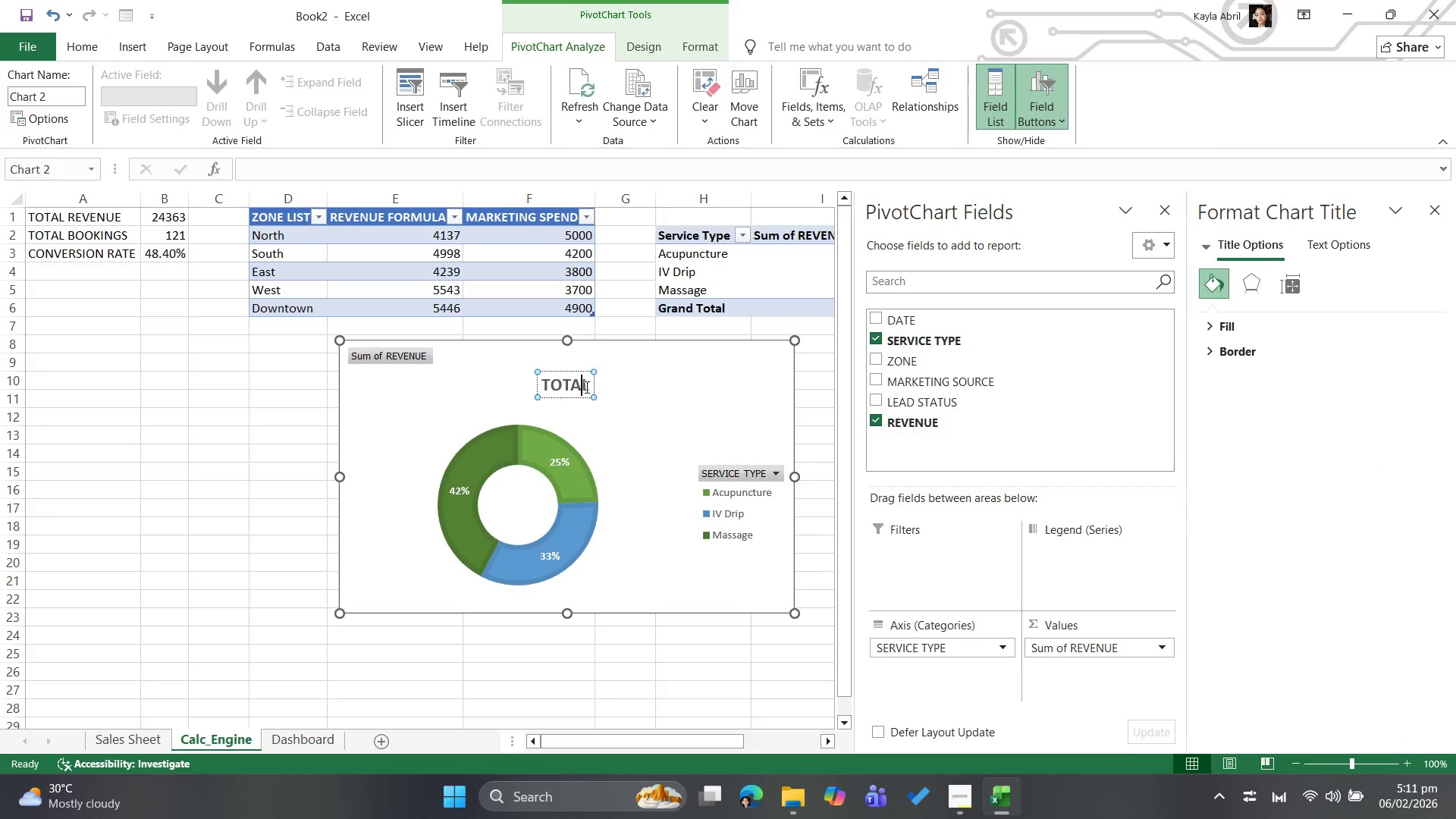 
left_click([585, 387])
 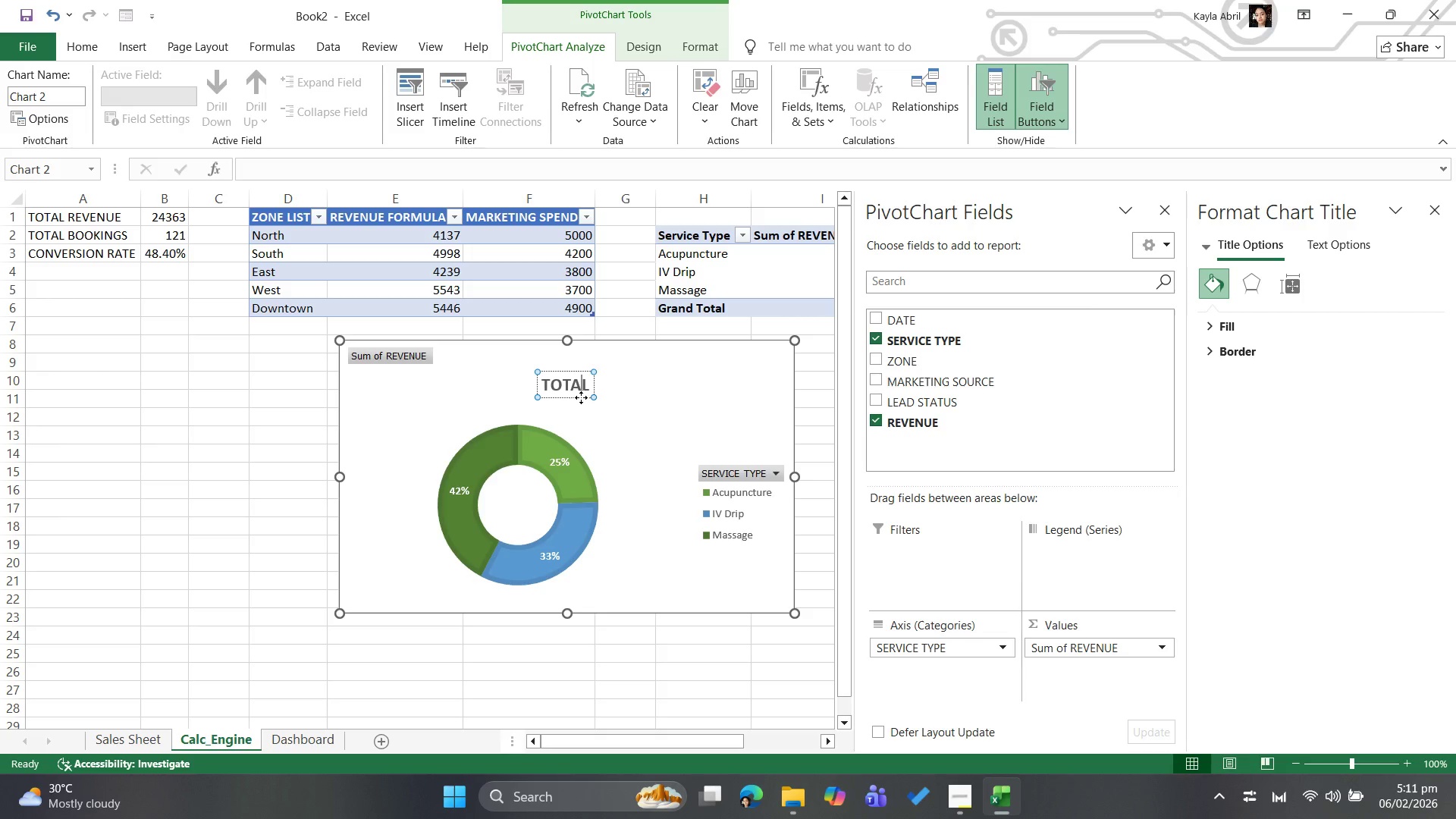 
wait(9.69)
 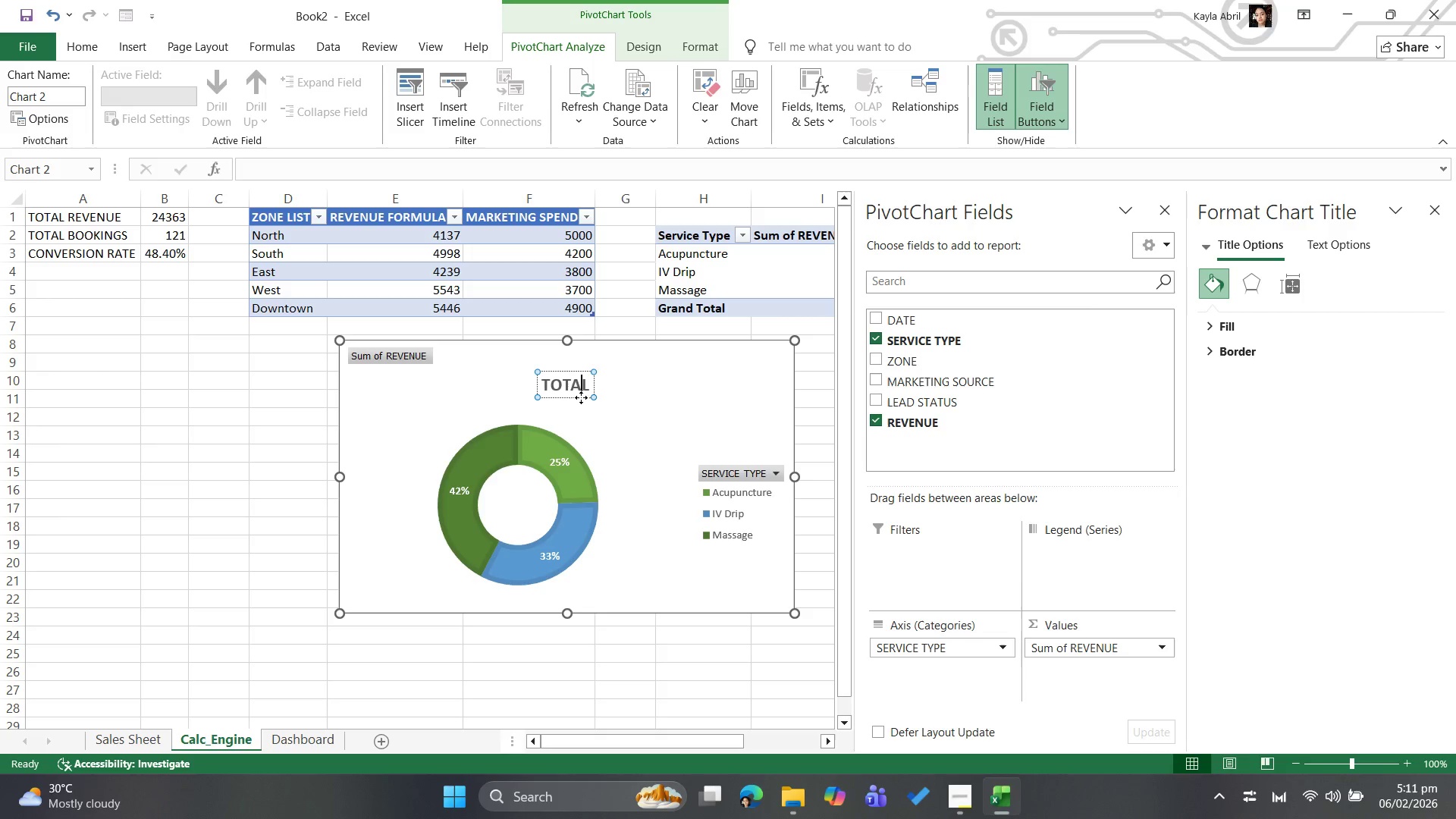 
key(Control+A)
 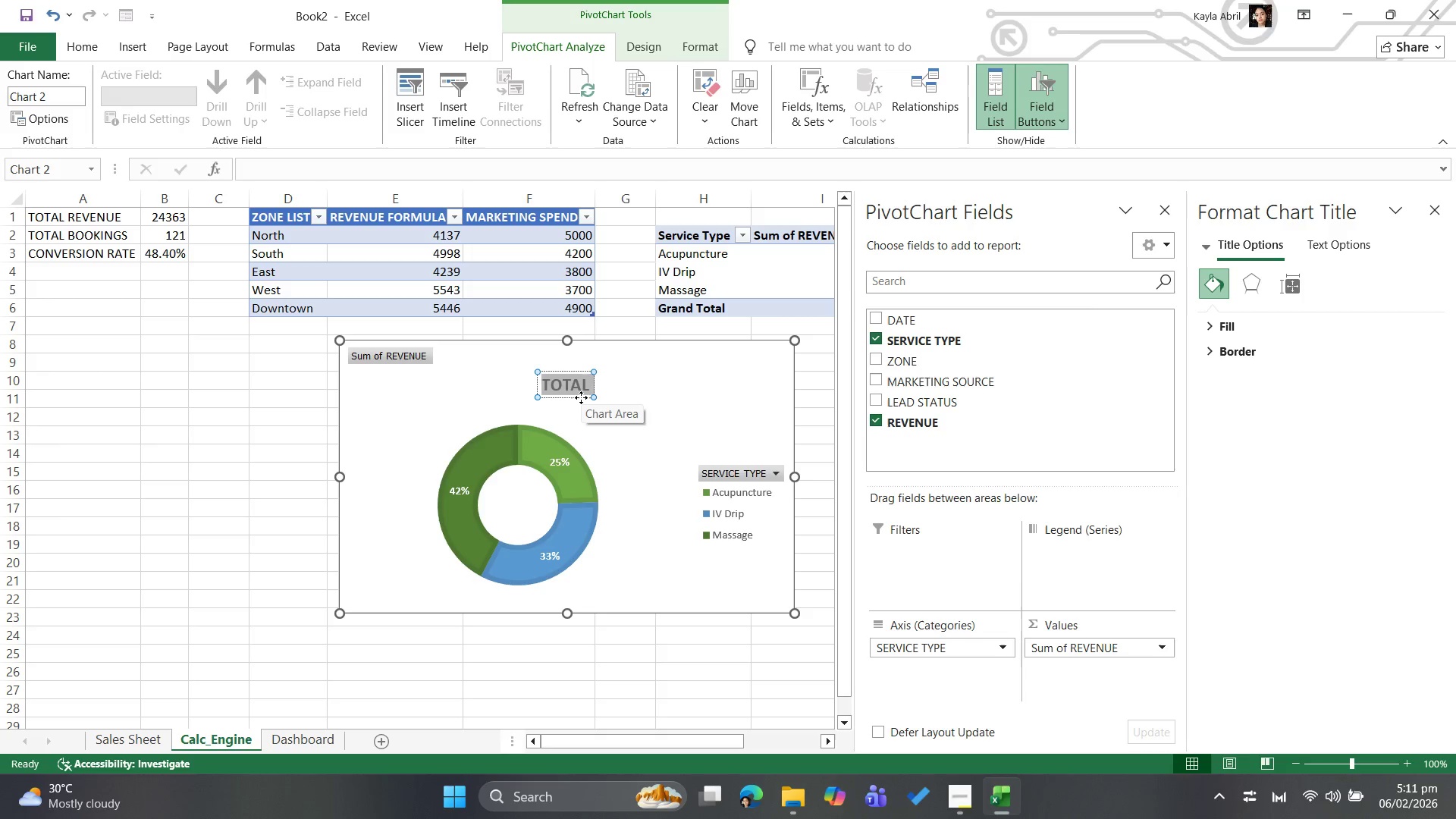 
type(se)
key(Backspace)
type(er)
key(Backspace)
key(Backspace)
type(ervice ,mi)
key(Backspace)
key(Backspace)
key(Backspace)
type(mic)
key(Backspace)
type(x (revenue share))
 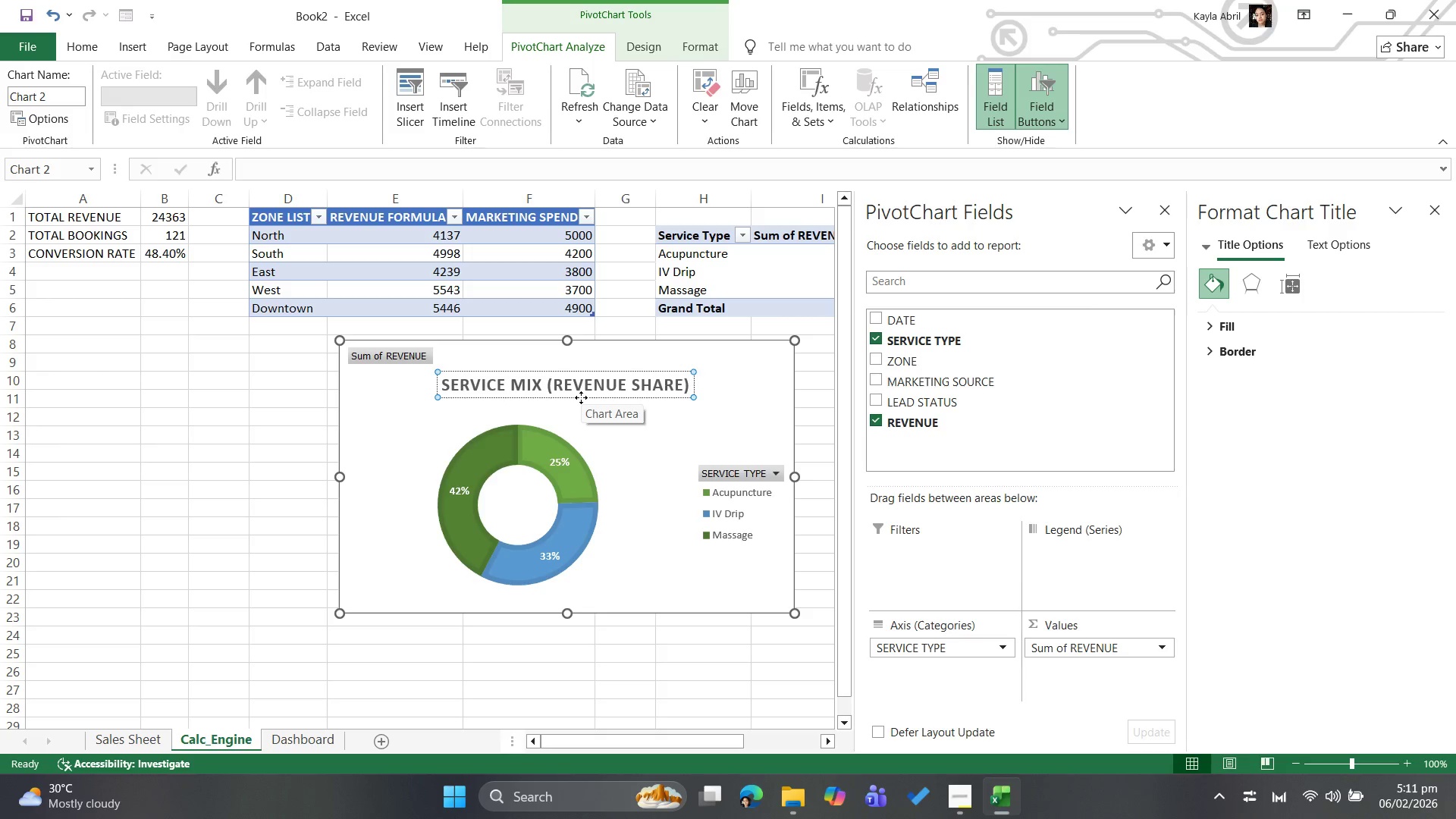 
left_click([467, 381])
 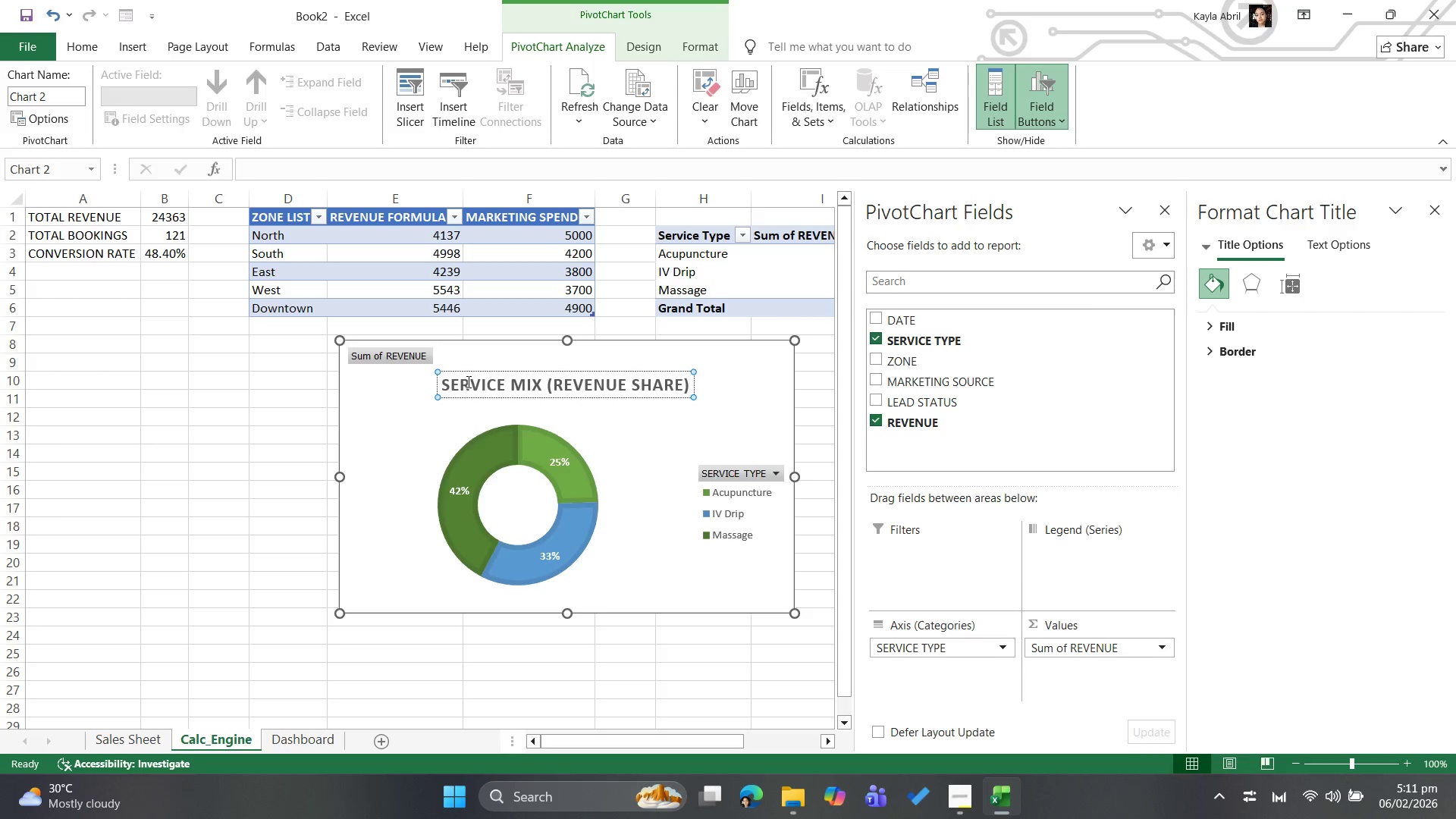 
key(Control+A)
 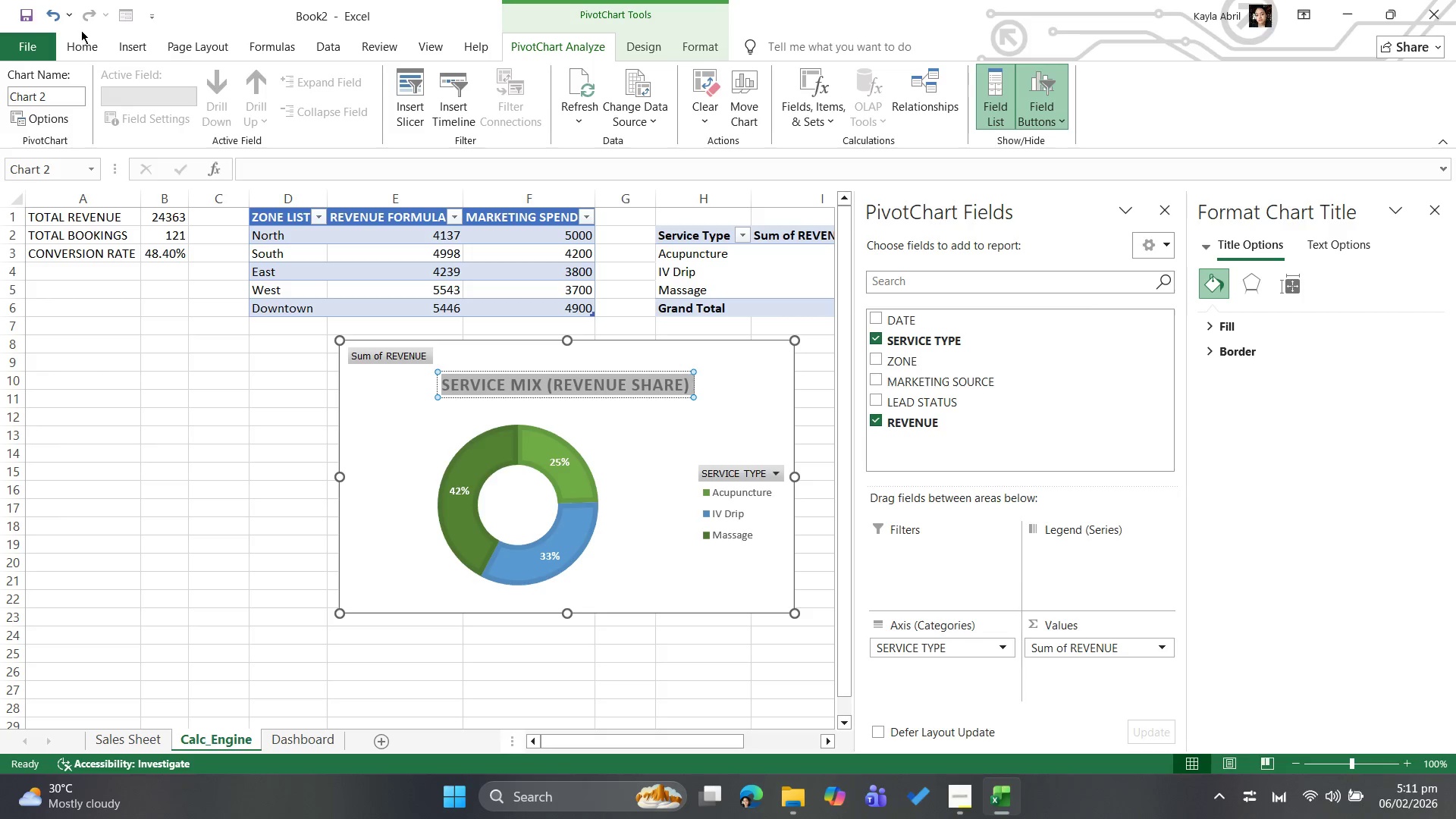 
left_click([83, 40])
 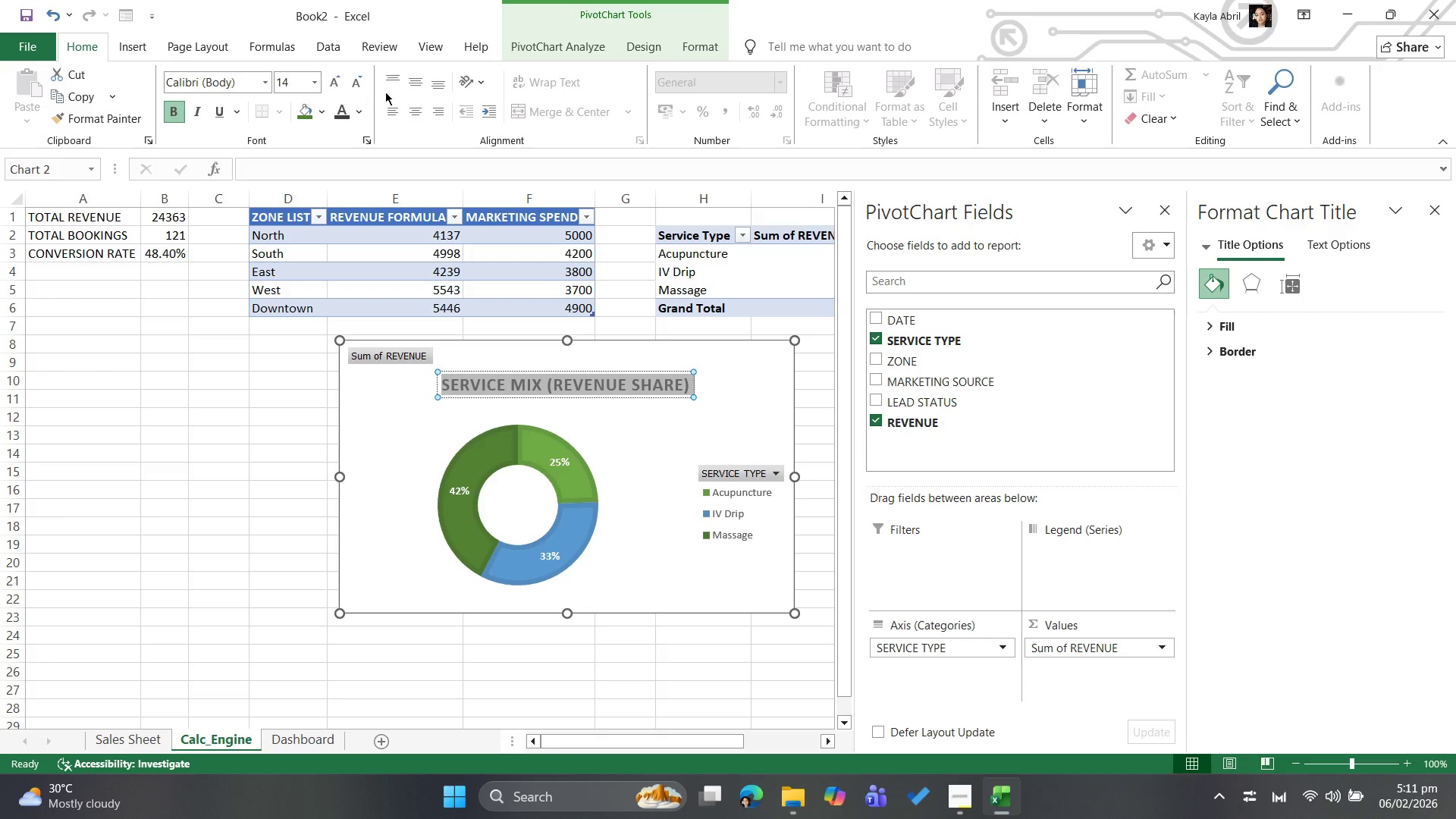 
wait(10.08)
 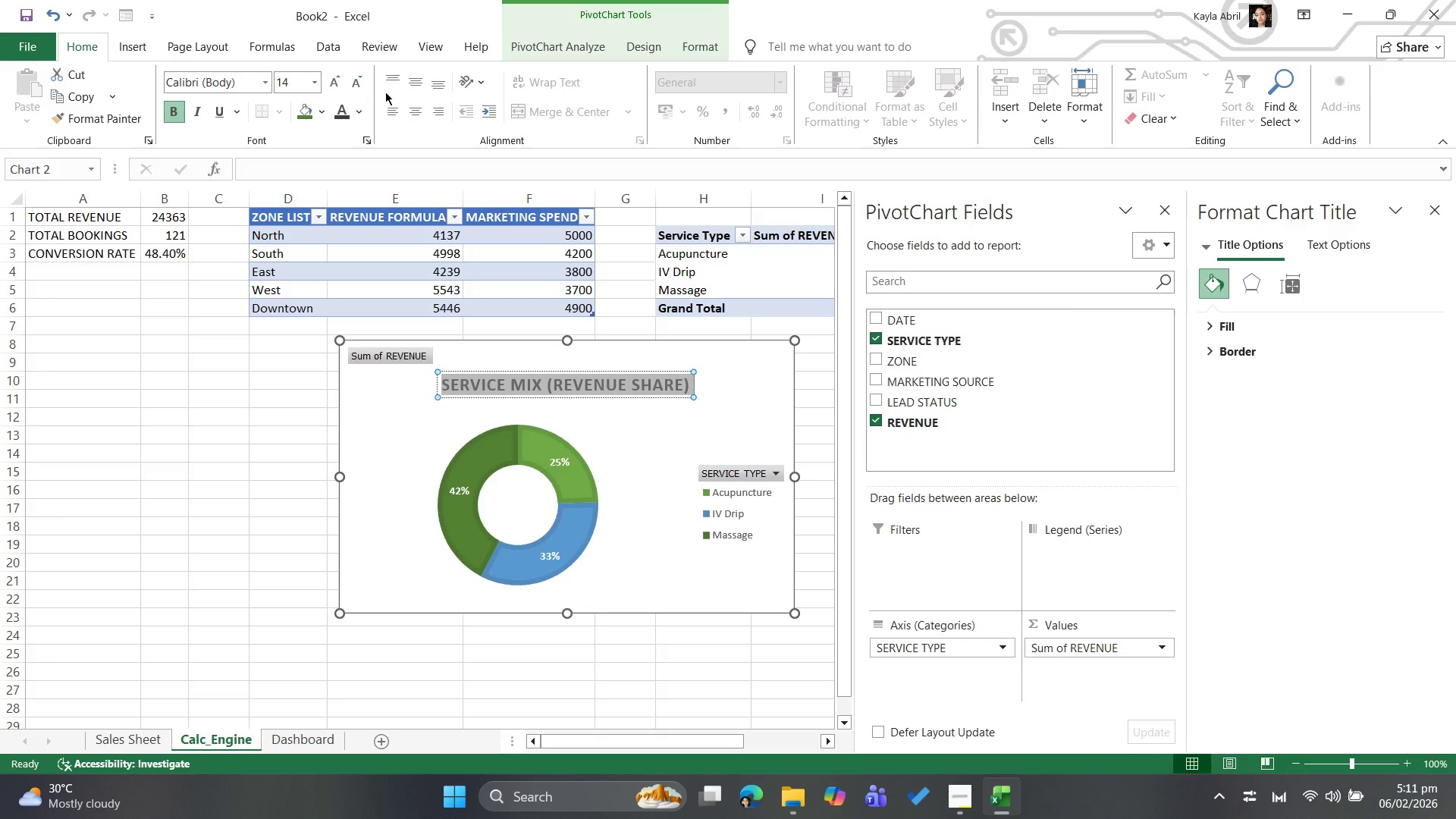 
left_click([472, 84])
 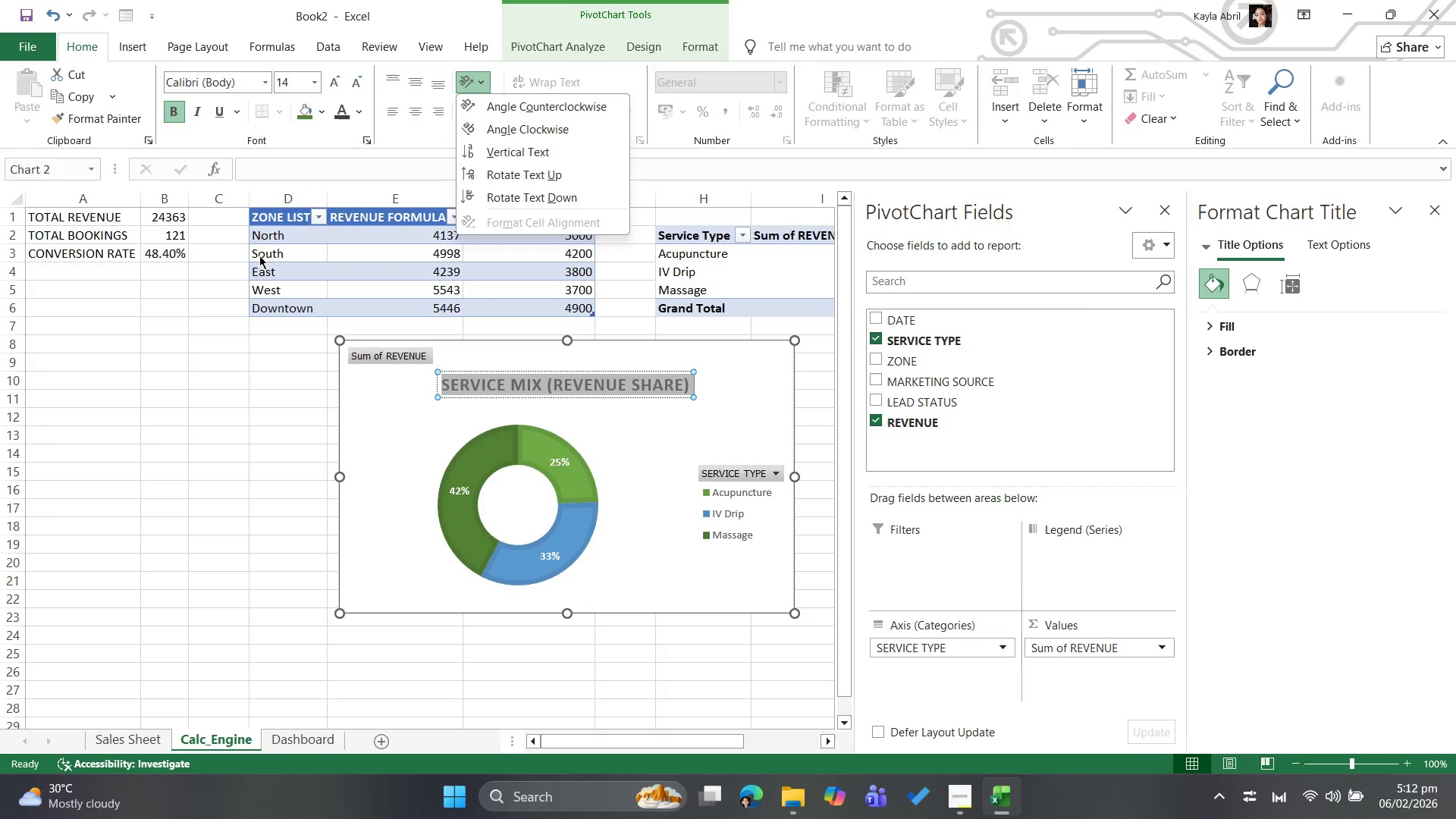 
left_click([230, 343])
 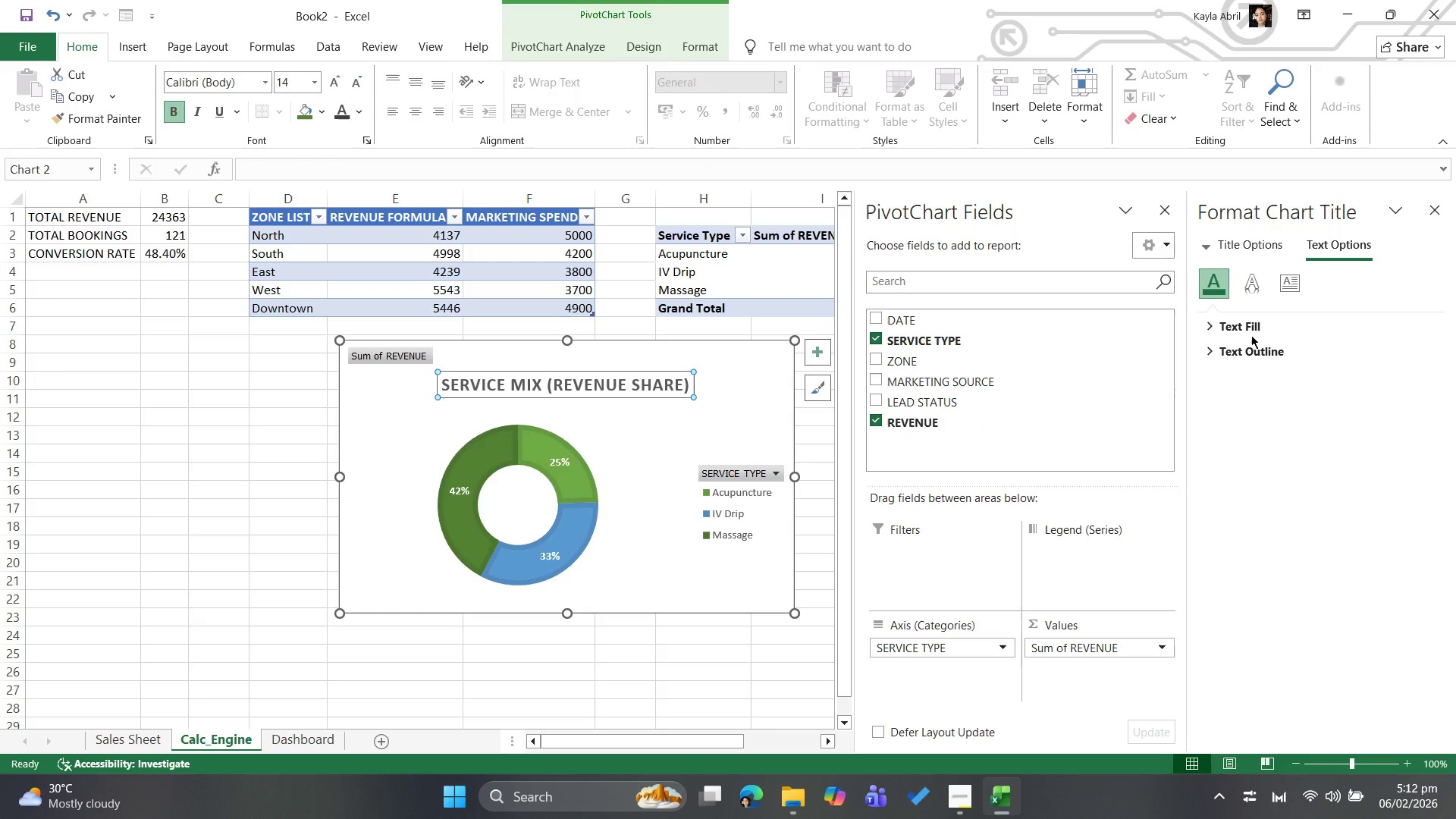 
wait(7.2)
 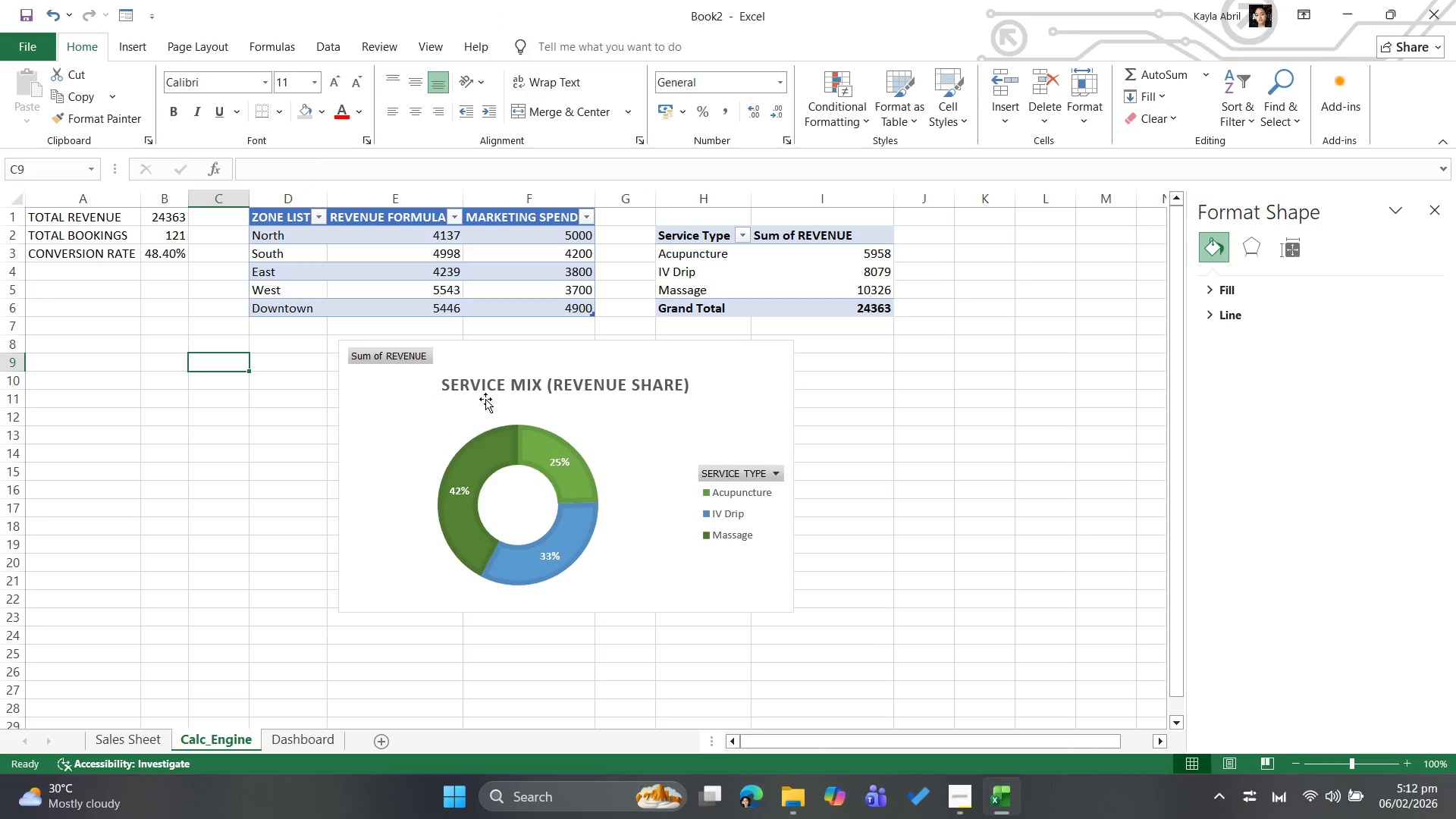 
left_click([1288, 266])
 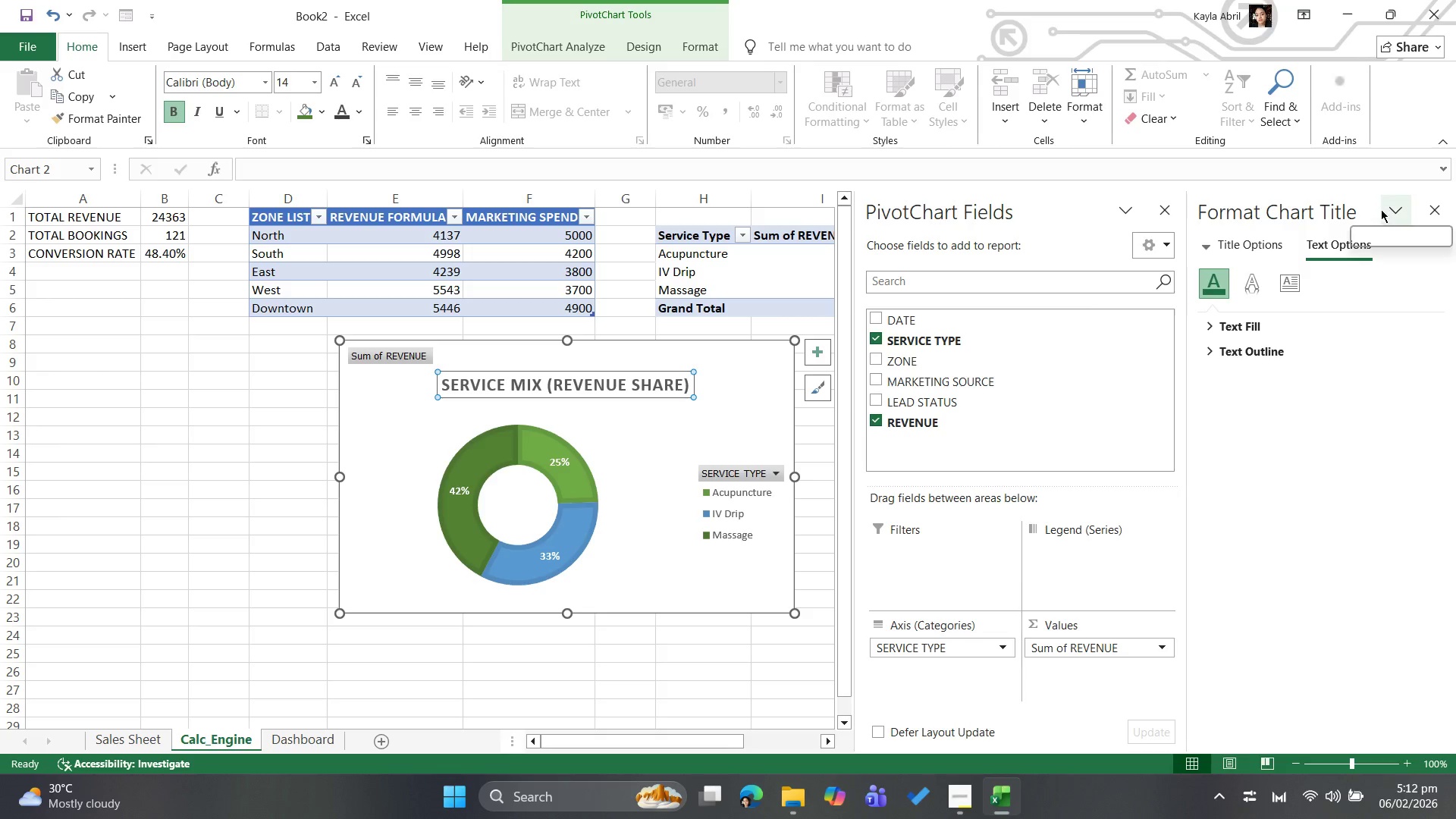 
mouse_move([1442, 195])
 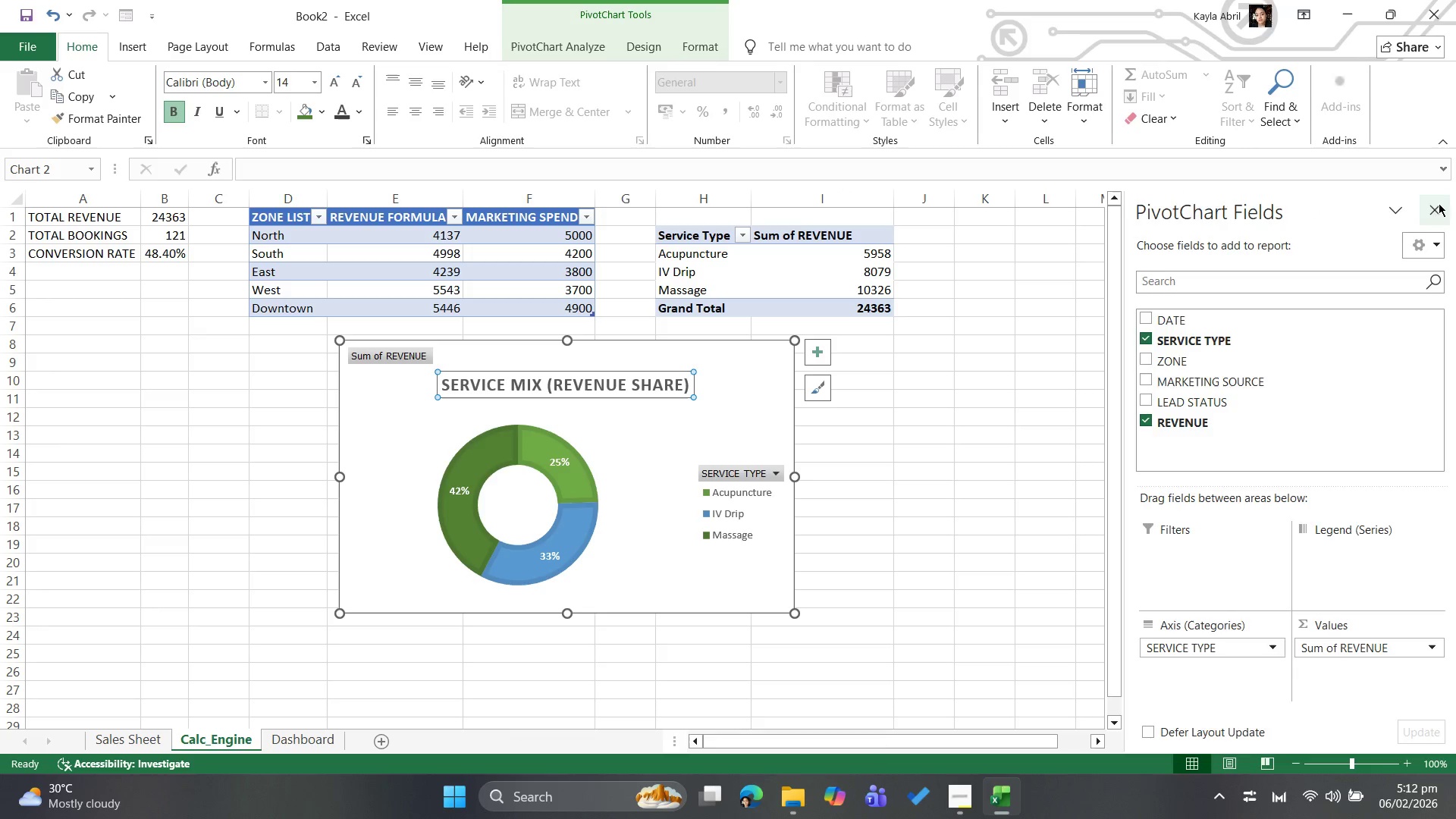 
left_click([1439, 203])
 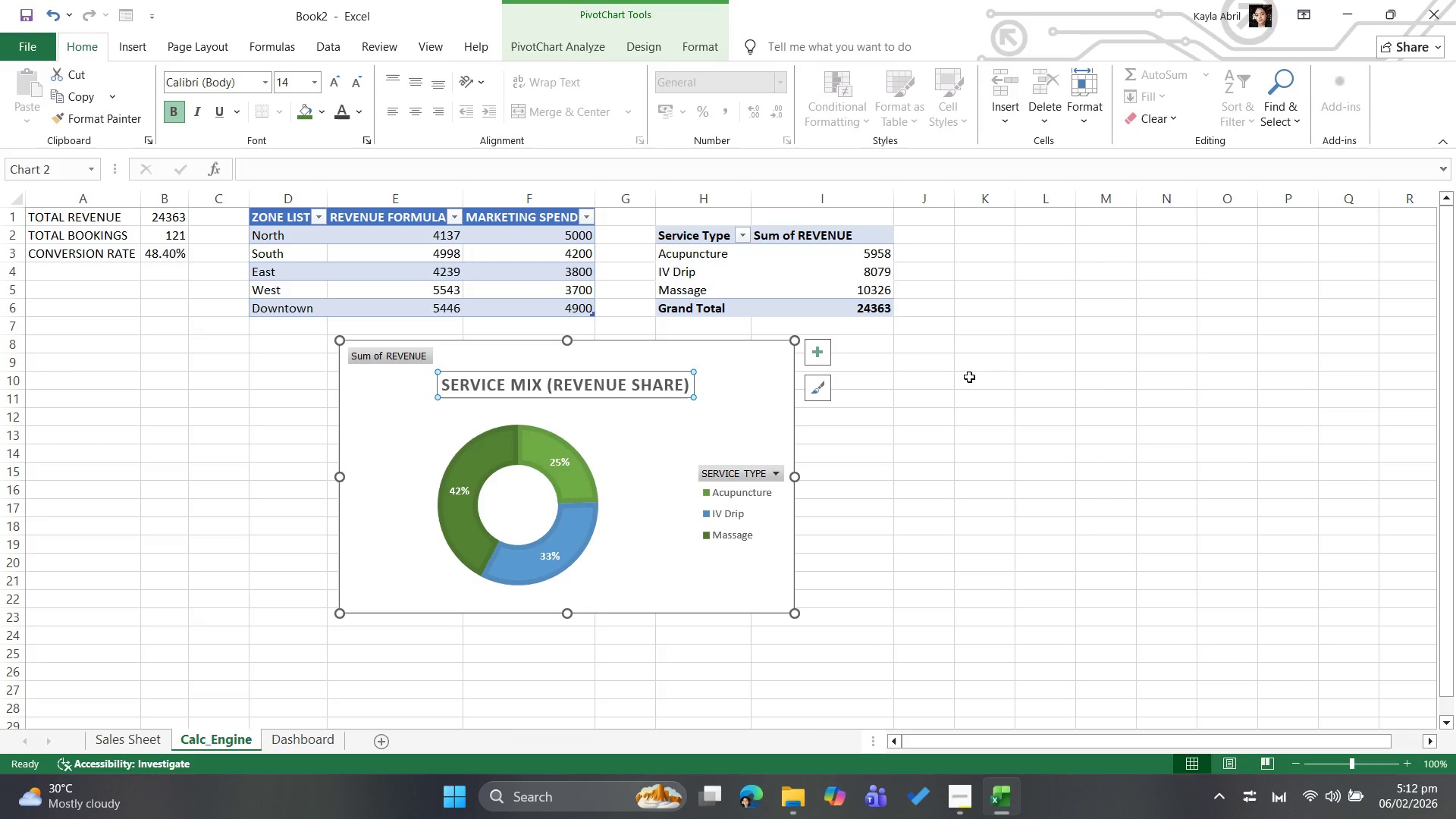 
left_click([968, 397])
 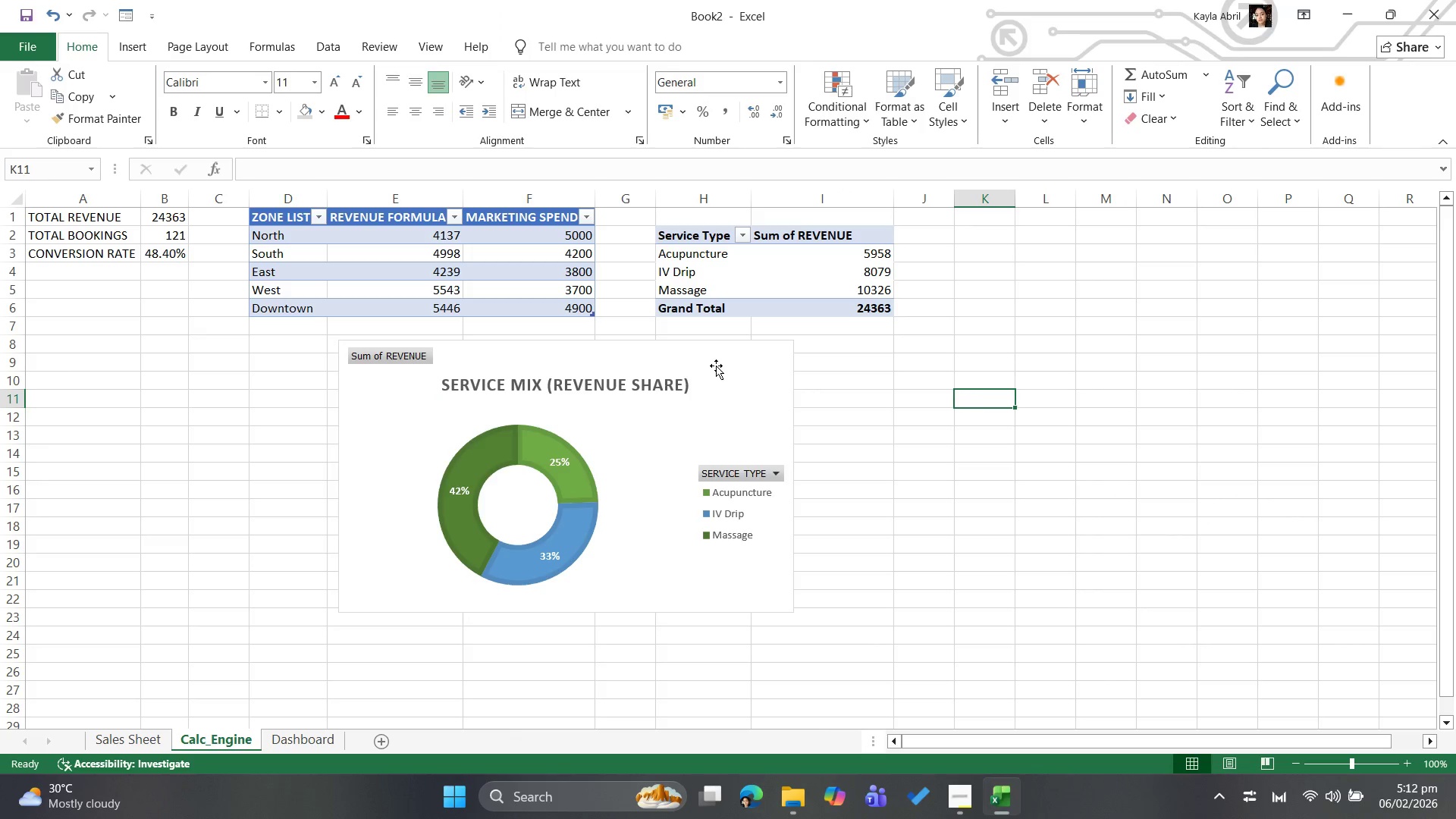 
left_click([721, 363])
 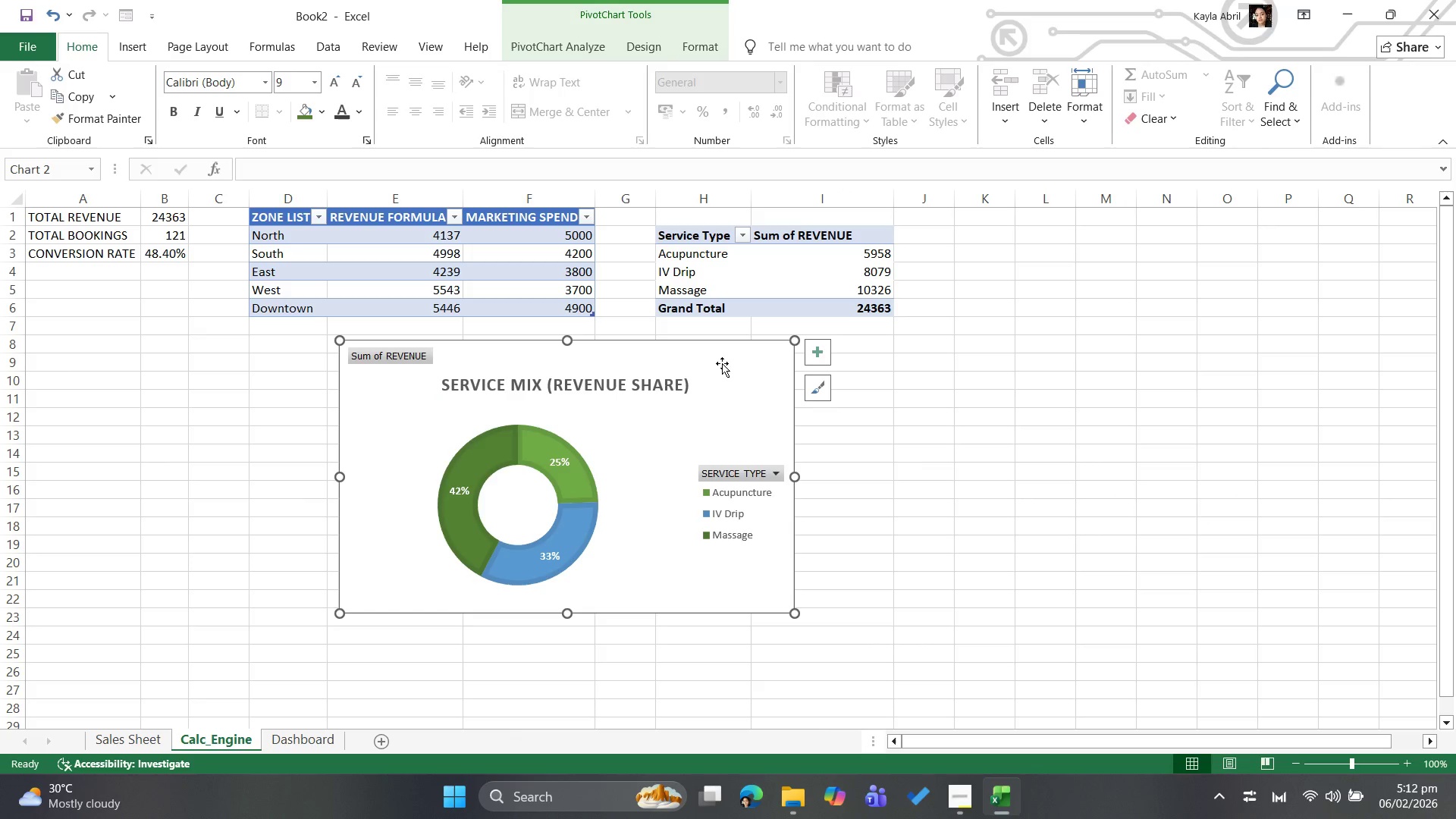 
wait(8.03)
 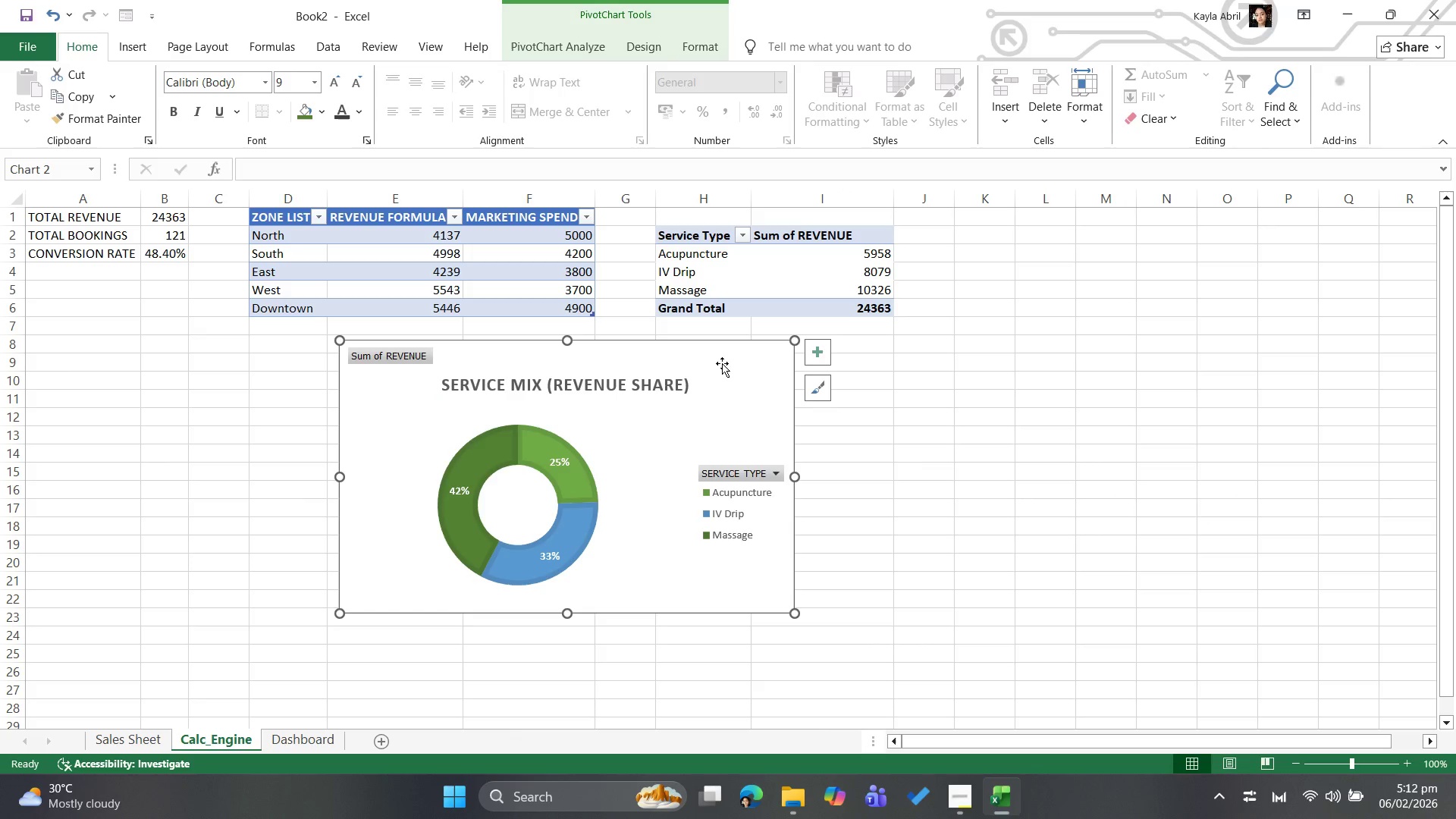 
left_click([315, 111])
 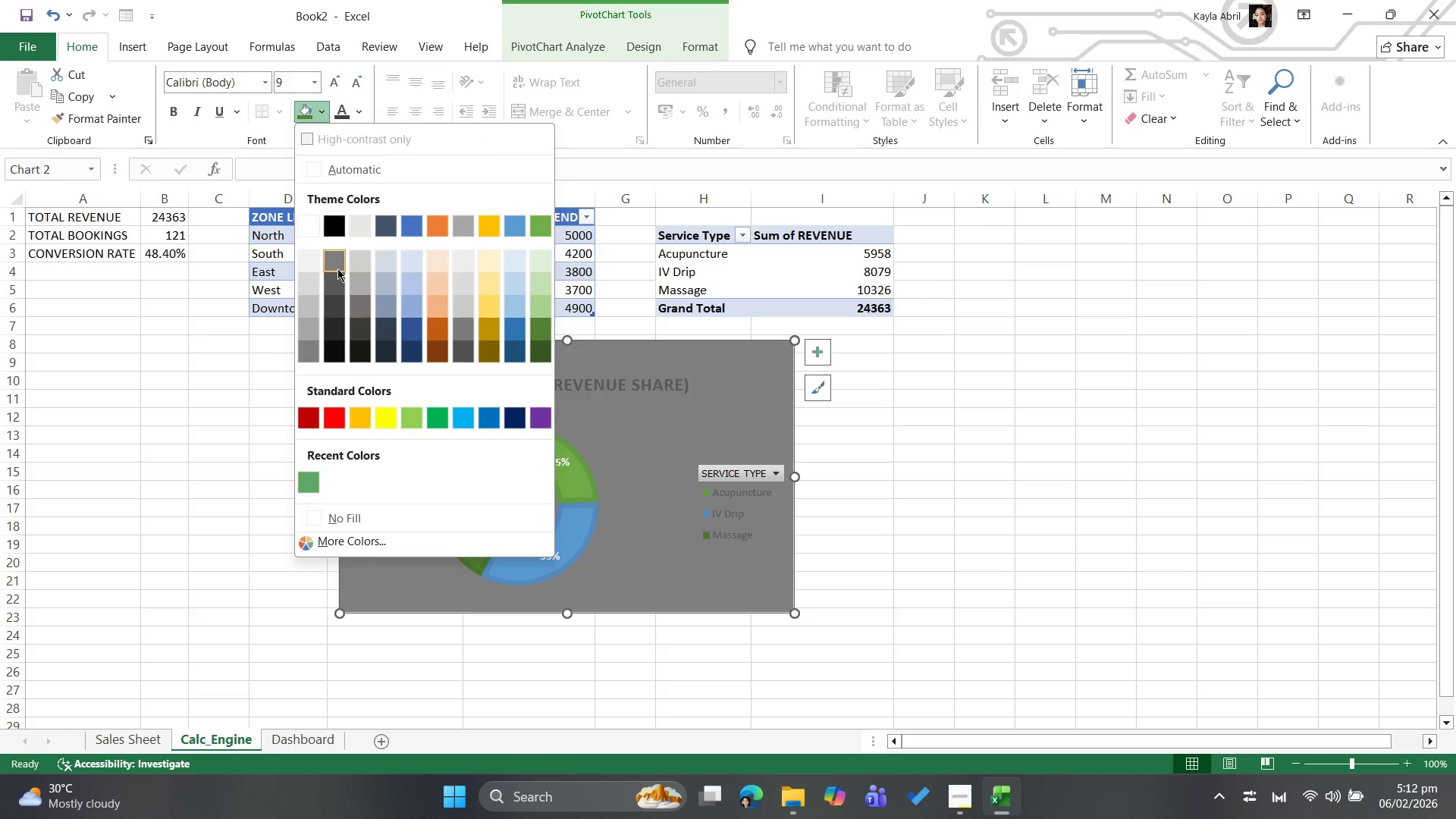 
wait(10.3)
 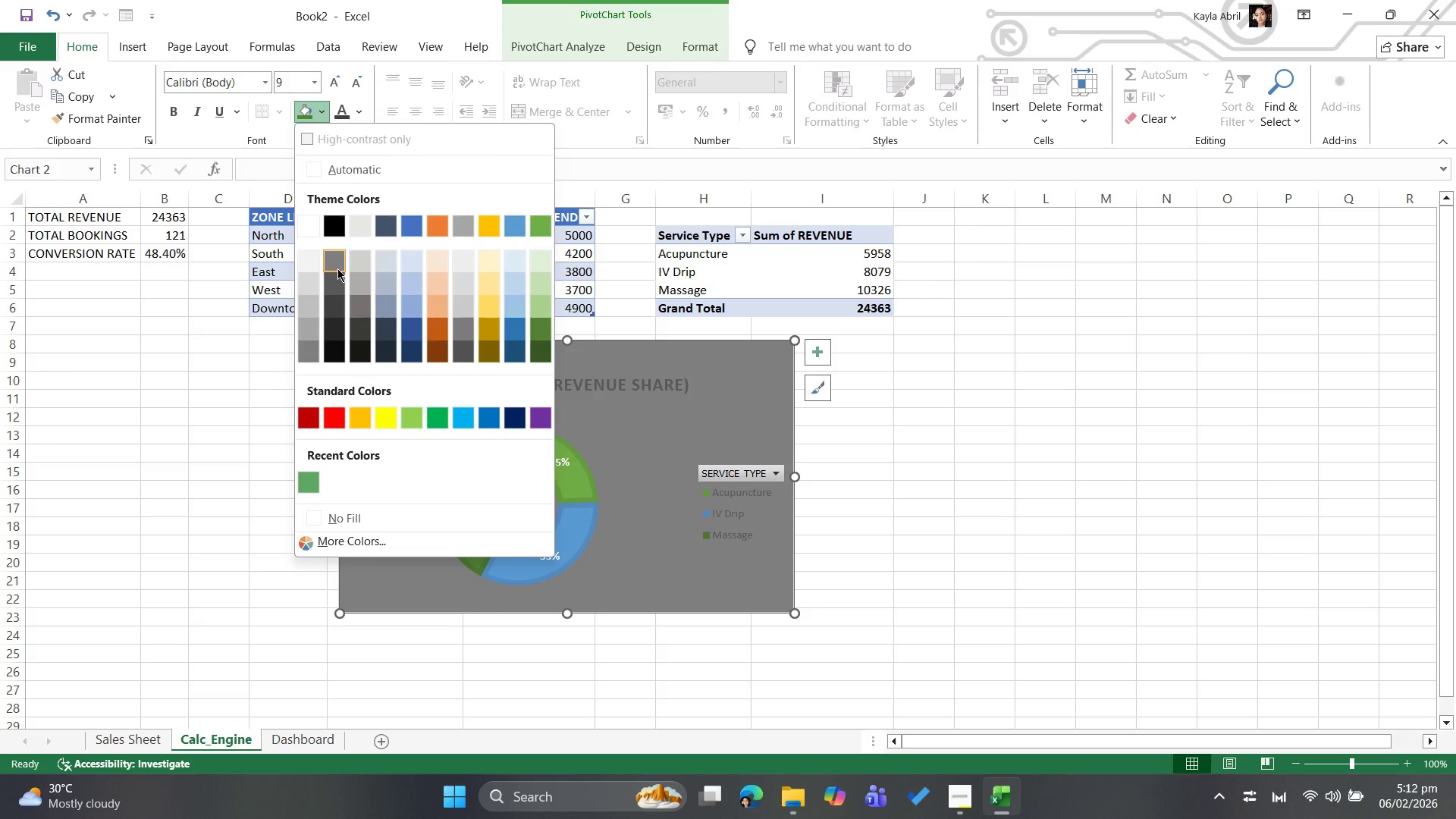 
left_click([732, 366])
 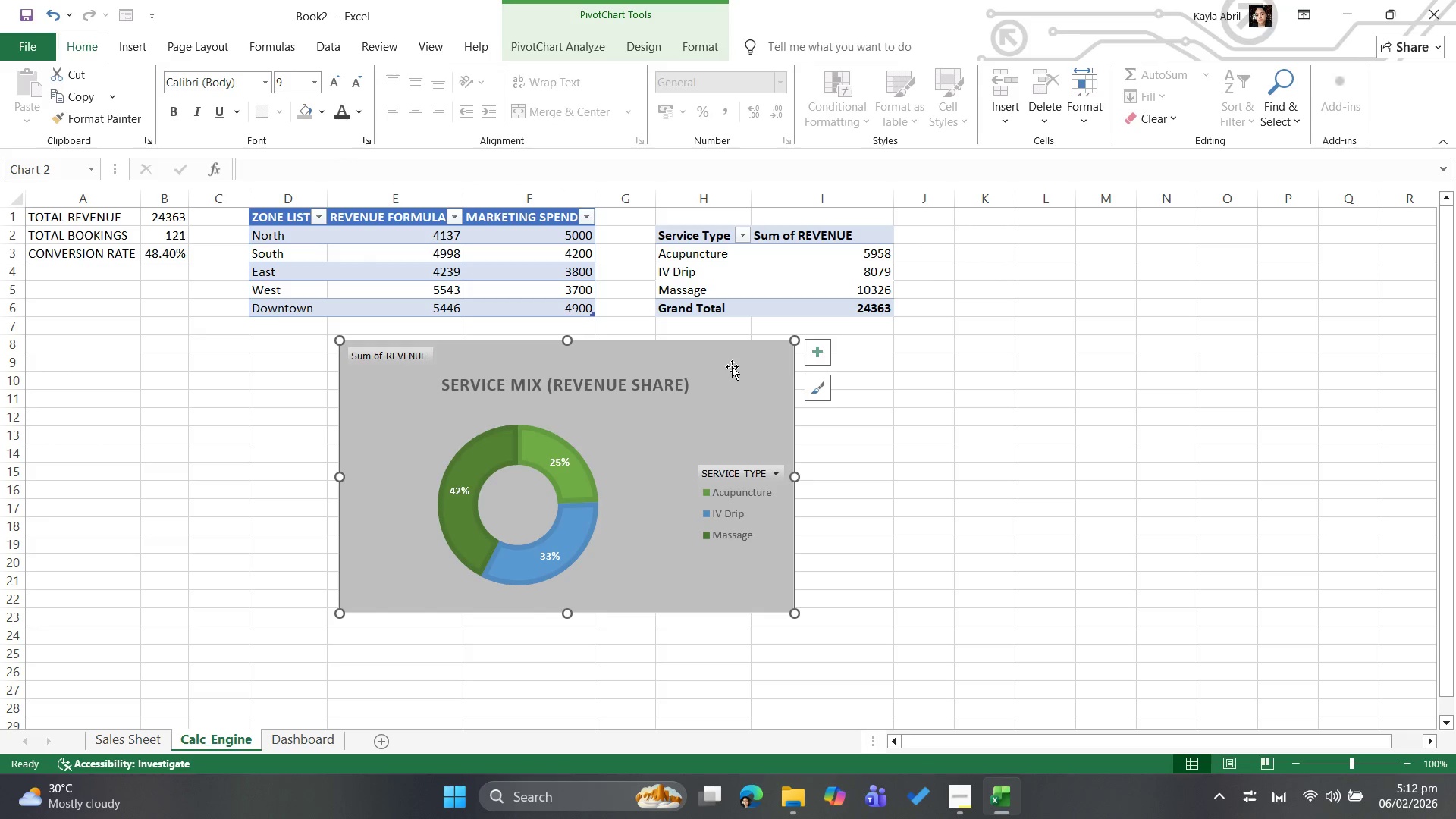 
key(Control+X)
 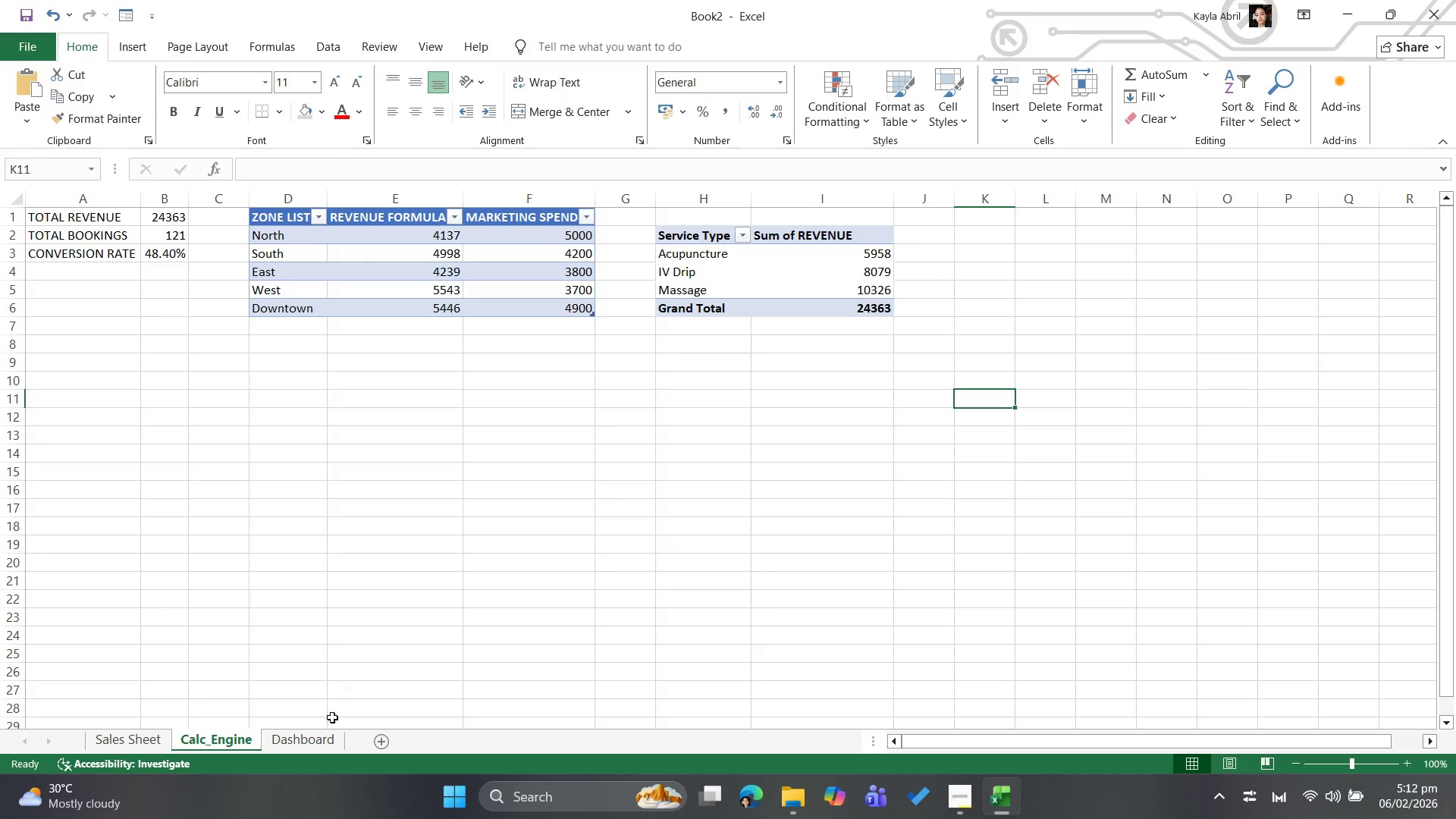 
left_click([326, 734])
 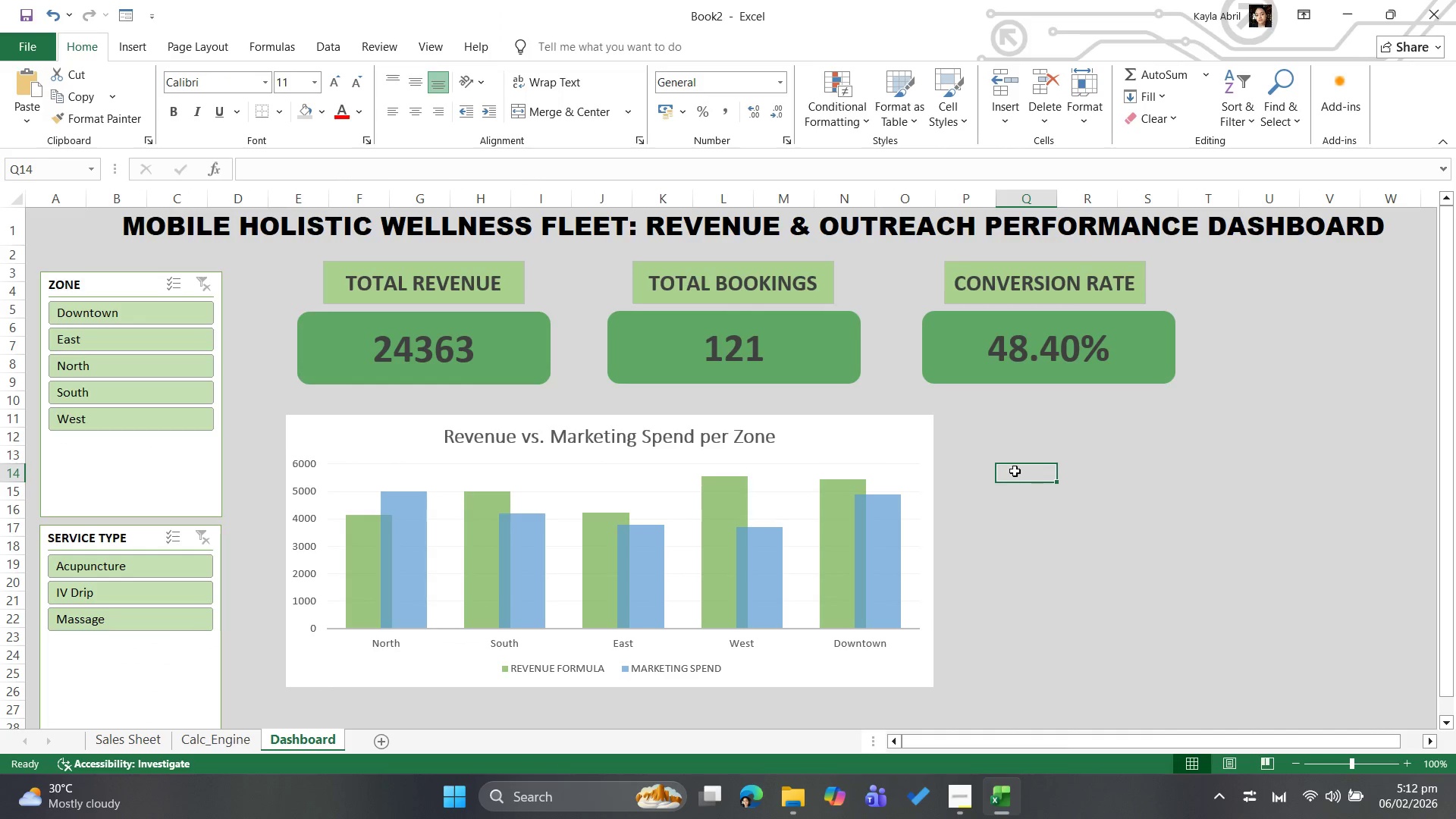 
key(Control+V)
 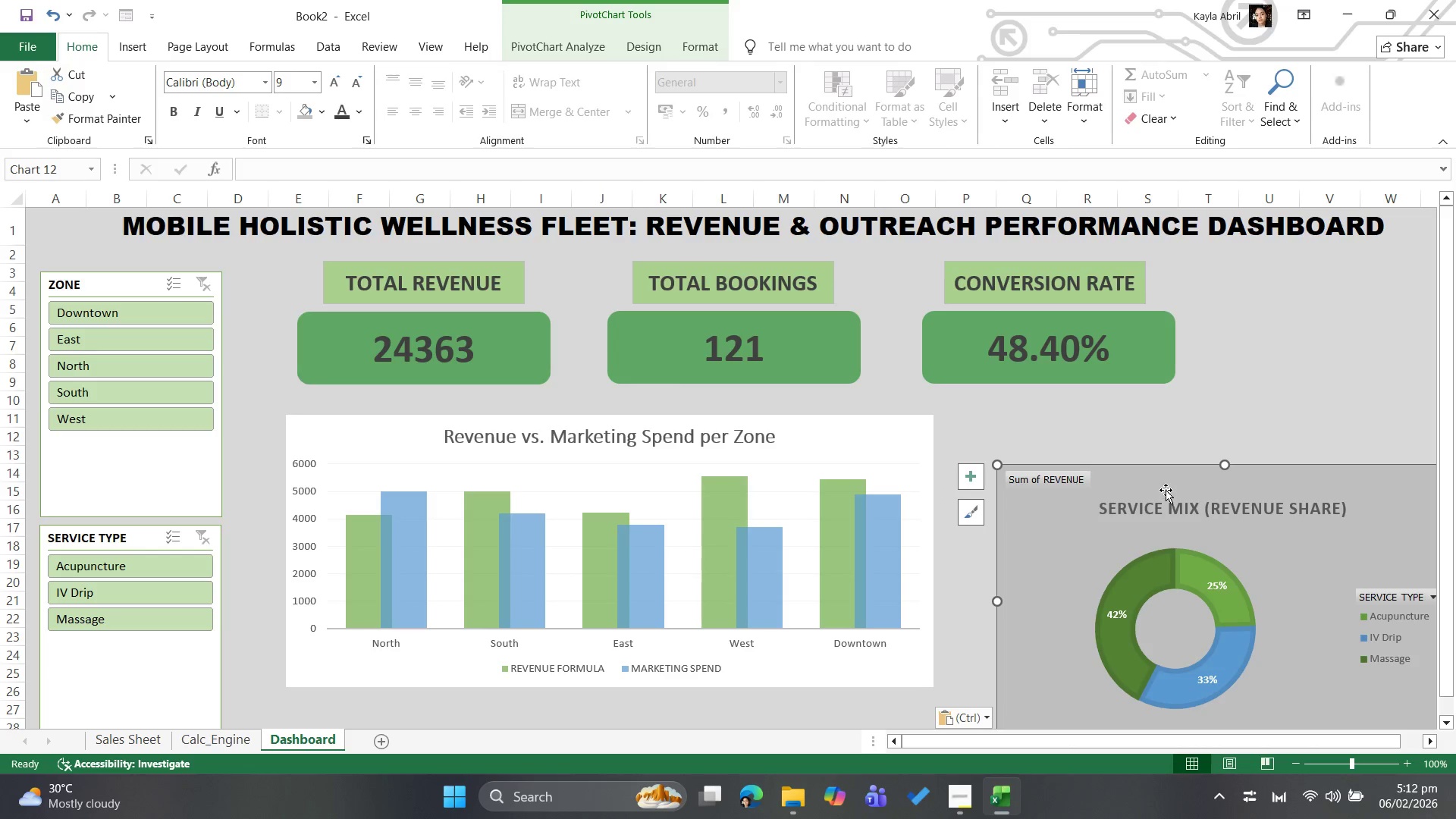 
left_click_drag(start_coordinate=[1166, 488], to_coordinate=[1128, 441])
 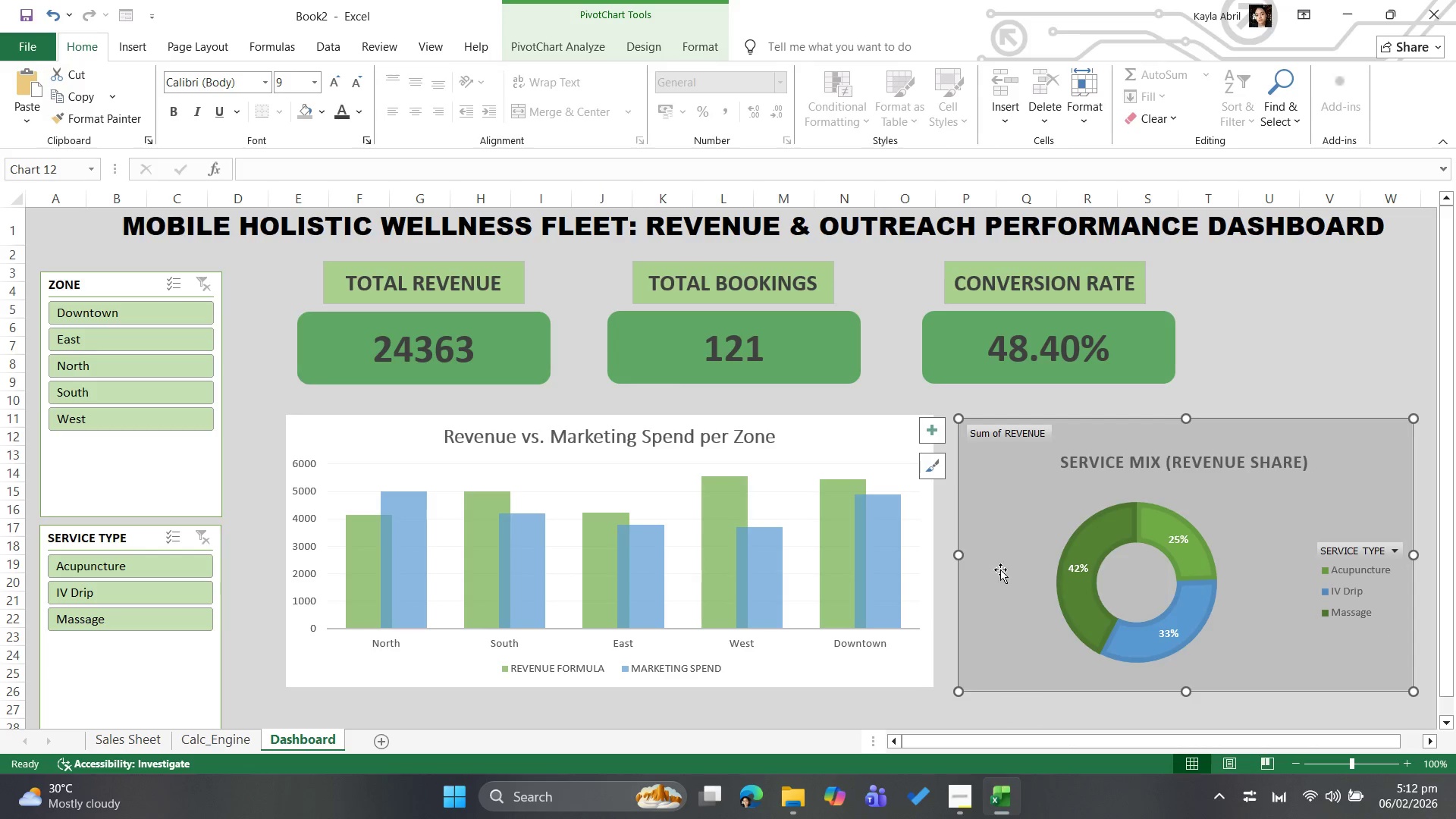 
left_click([1000, 570])
 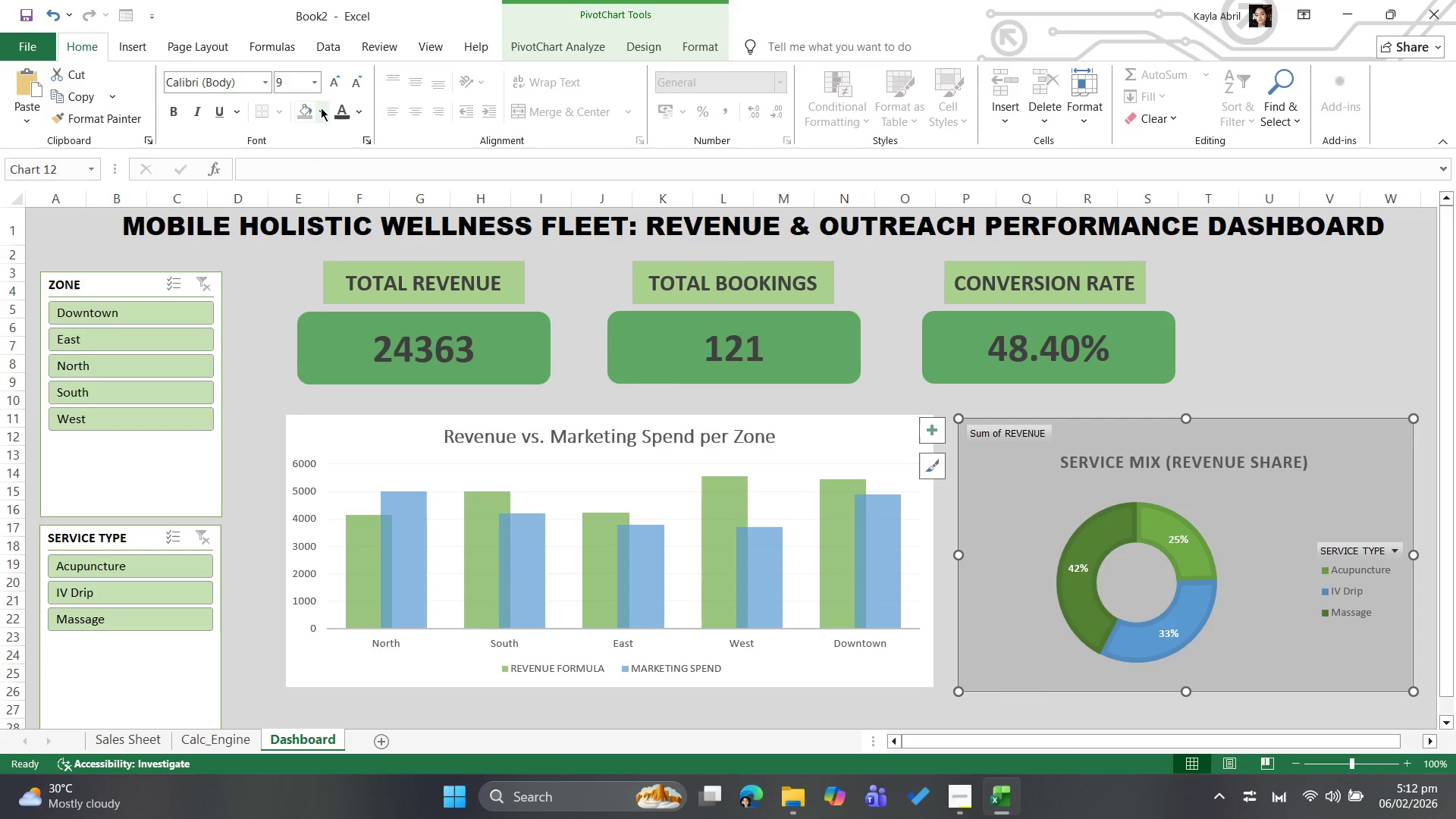 
left_click([321, 108])
 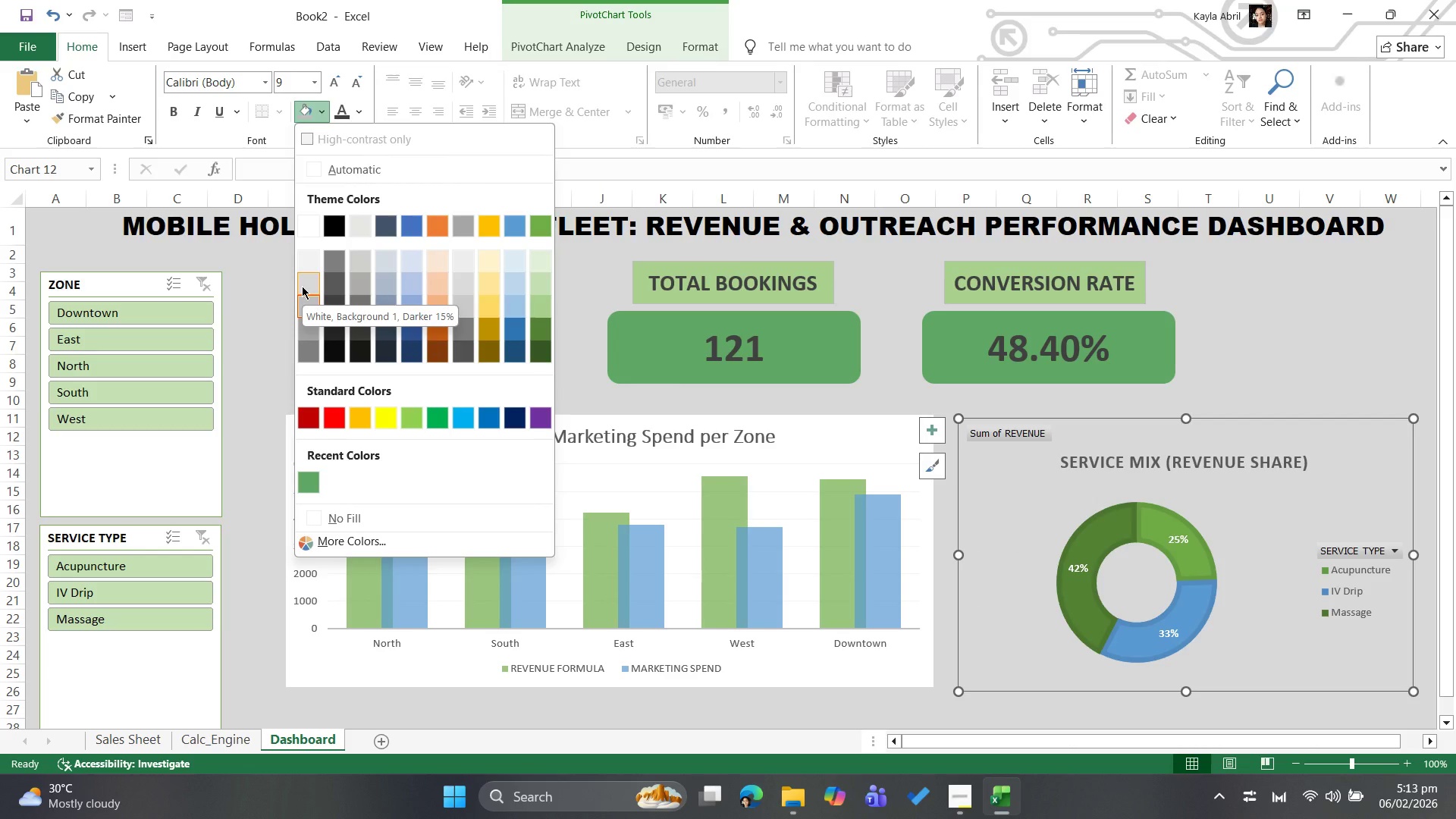 
wait(23.56)
 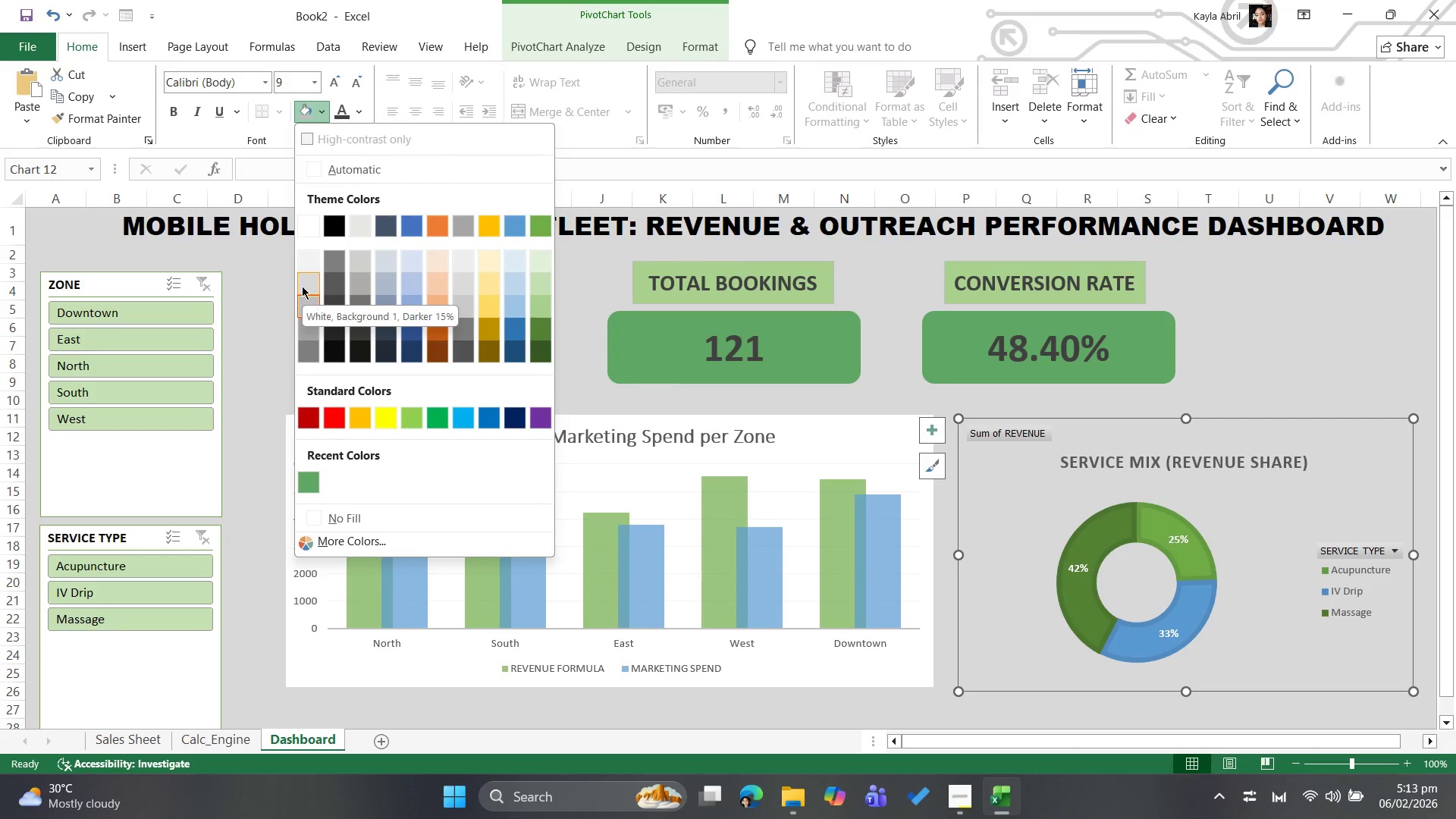 
left_click([300, 284])
 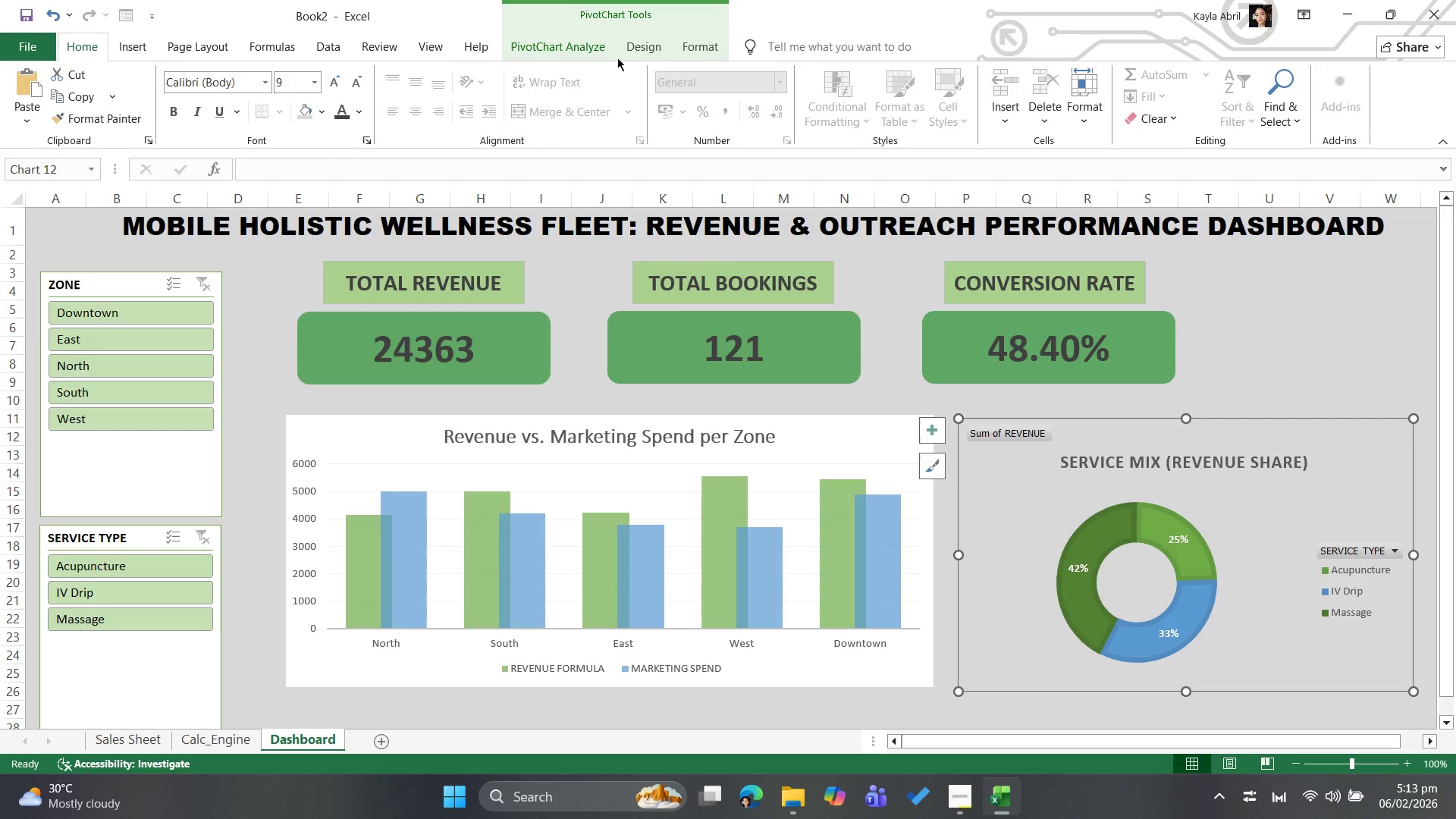 
left_click([623, 49])
 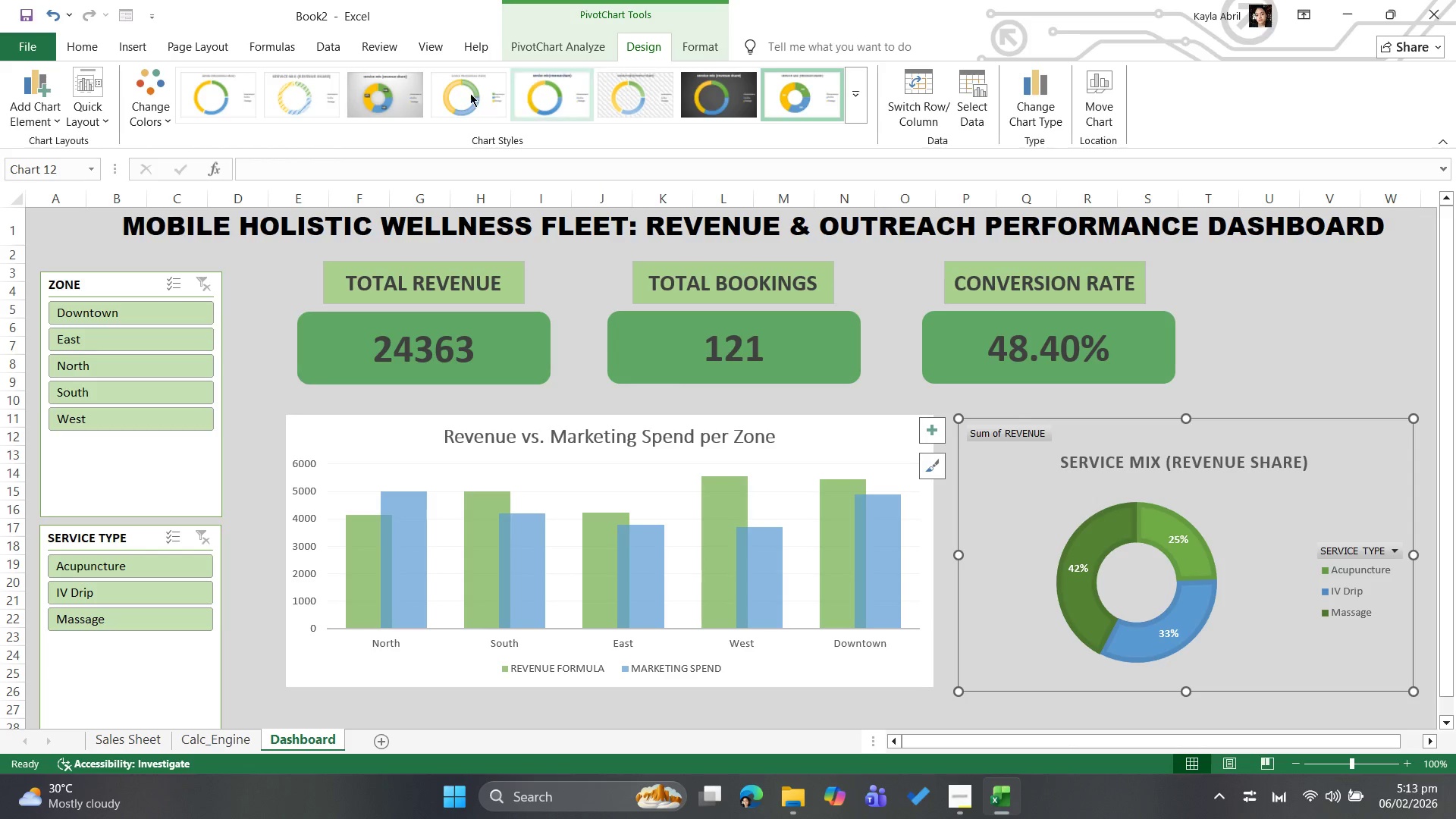 
wait(5.38)
 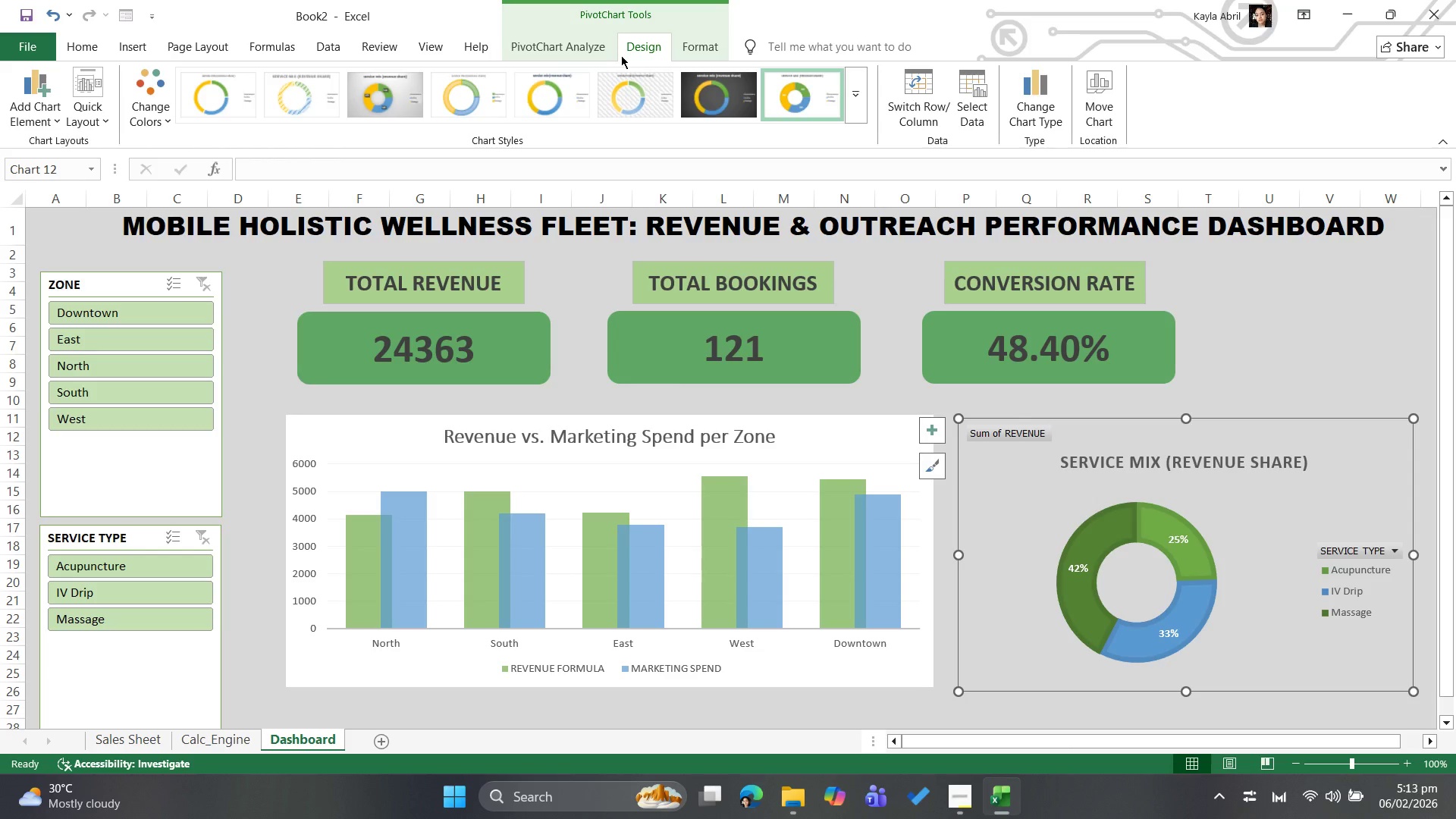 
left_click([162, 119])
 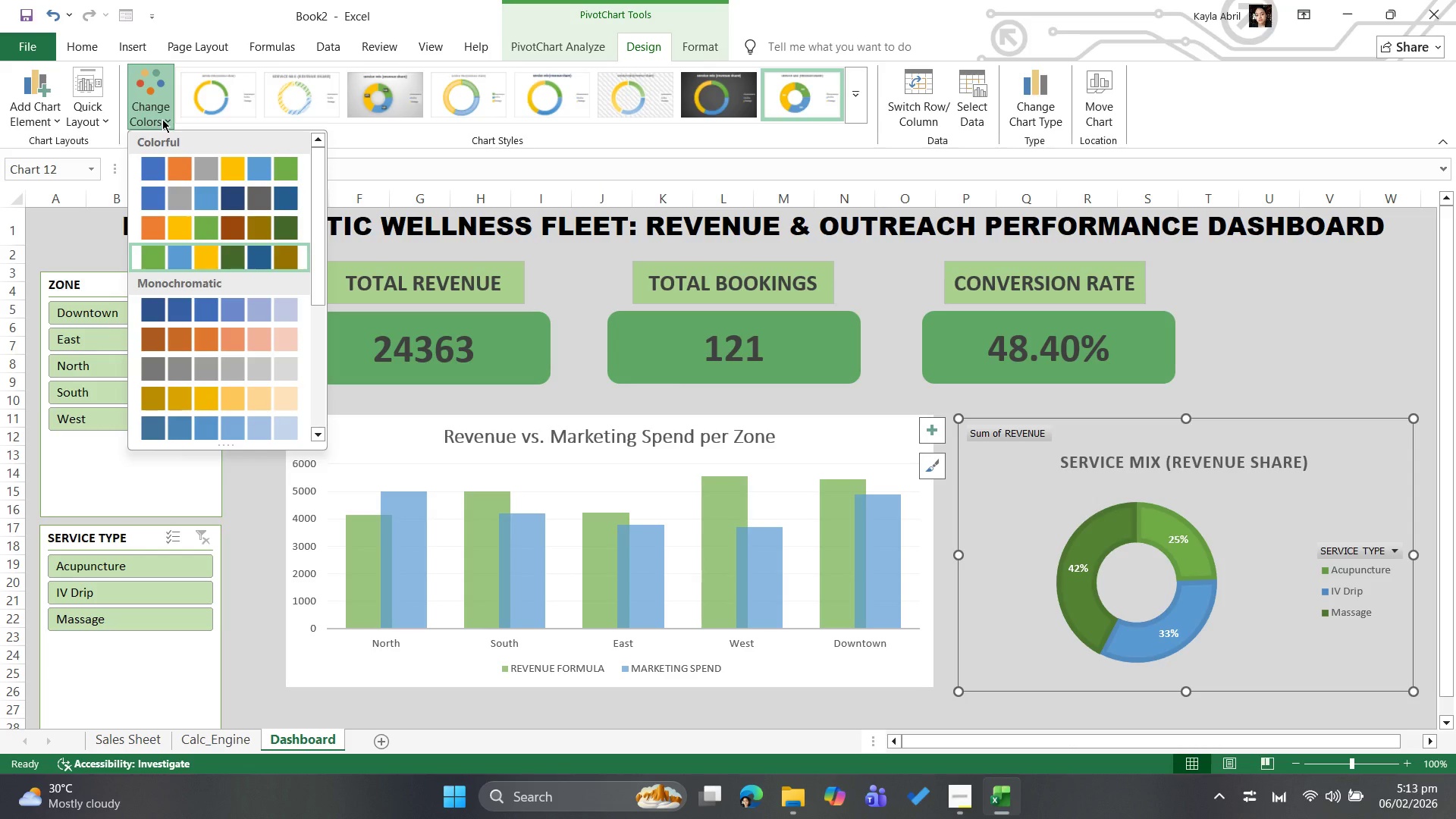 
left_click([162, 119])
 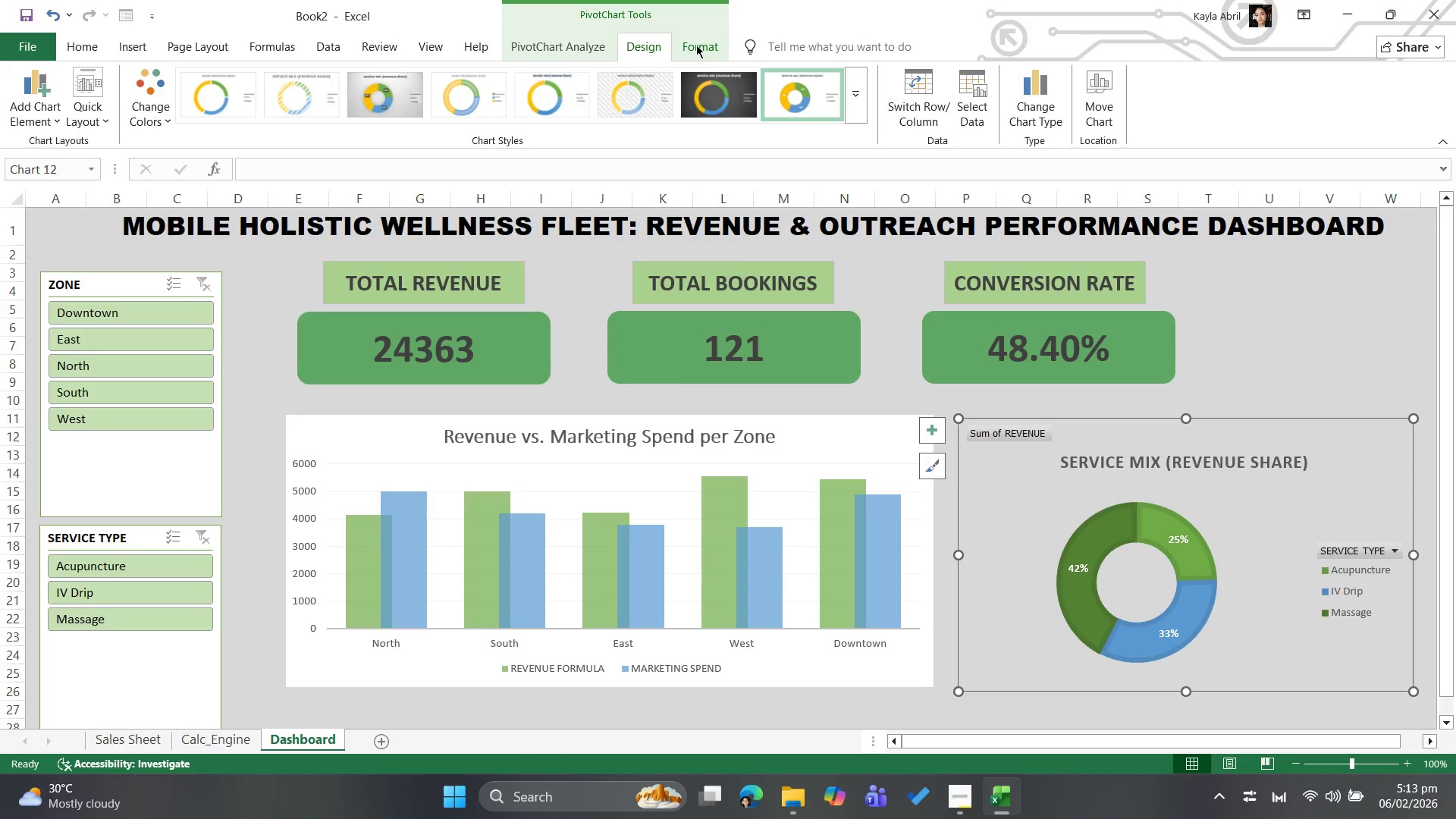 
left_click([696, 45])
 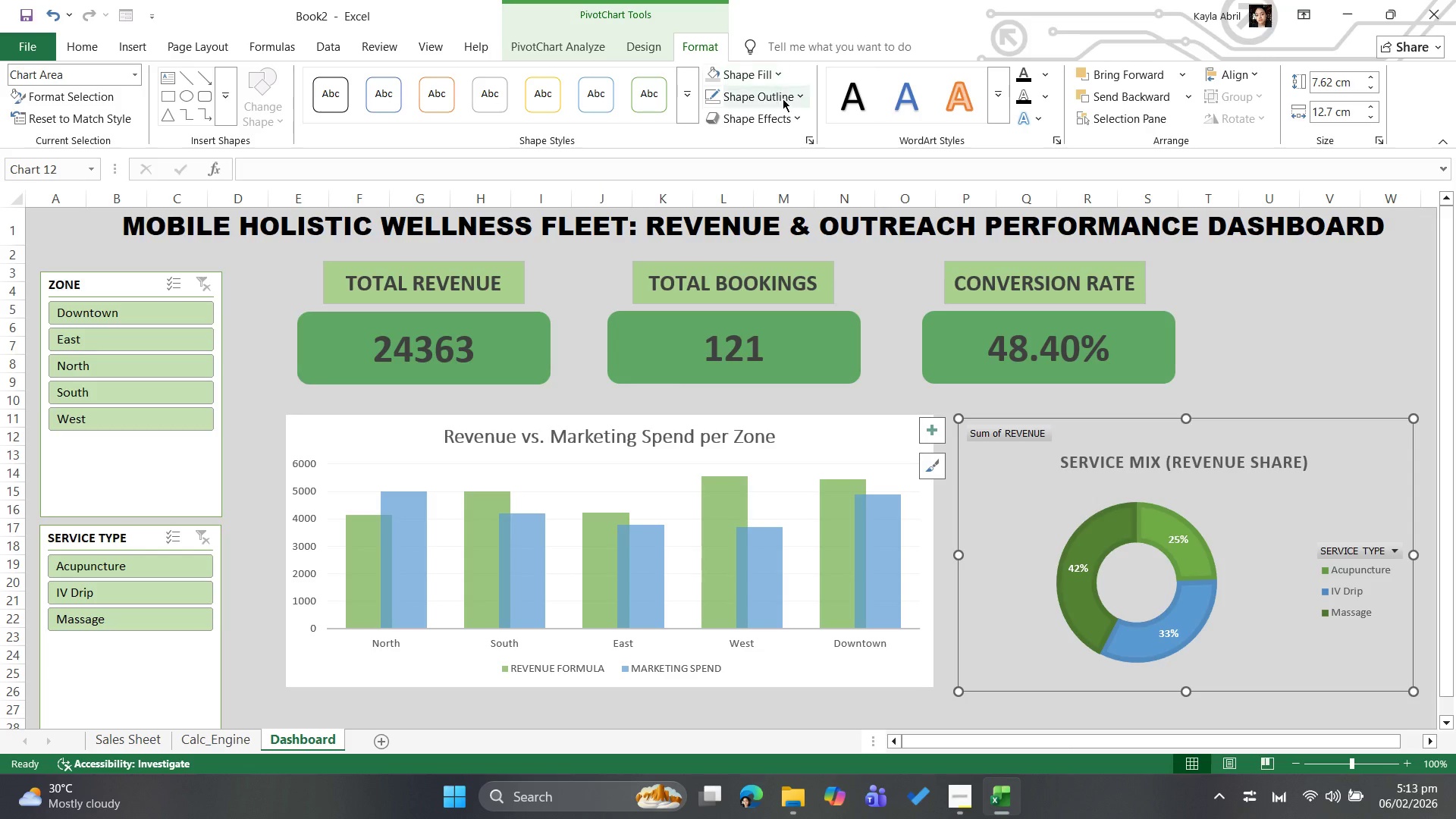 
left_click([790, 103])
 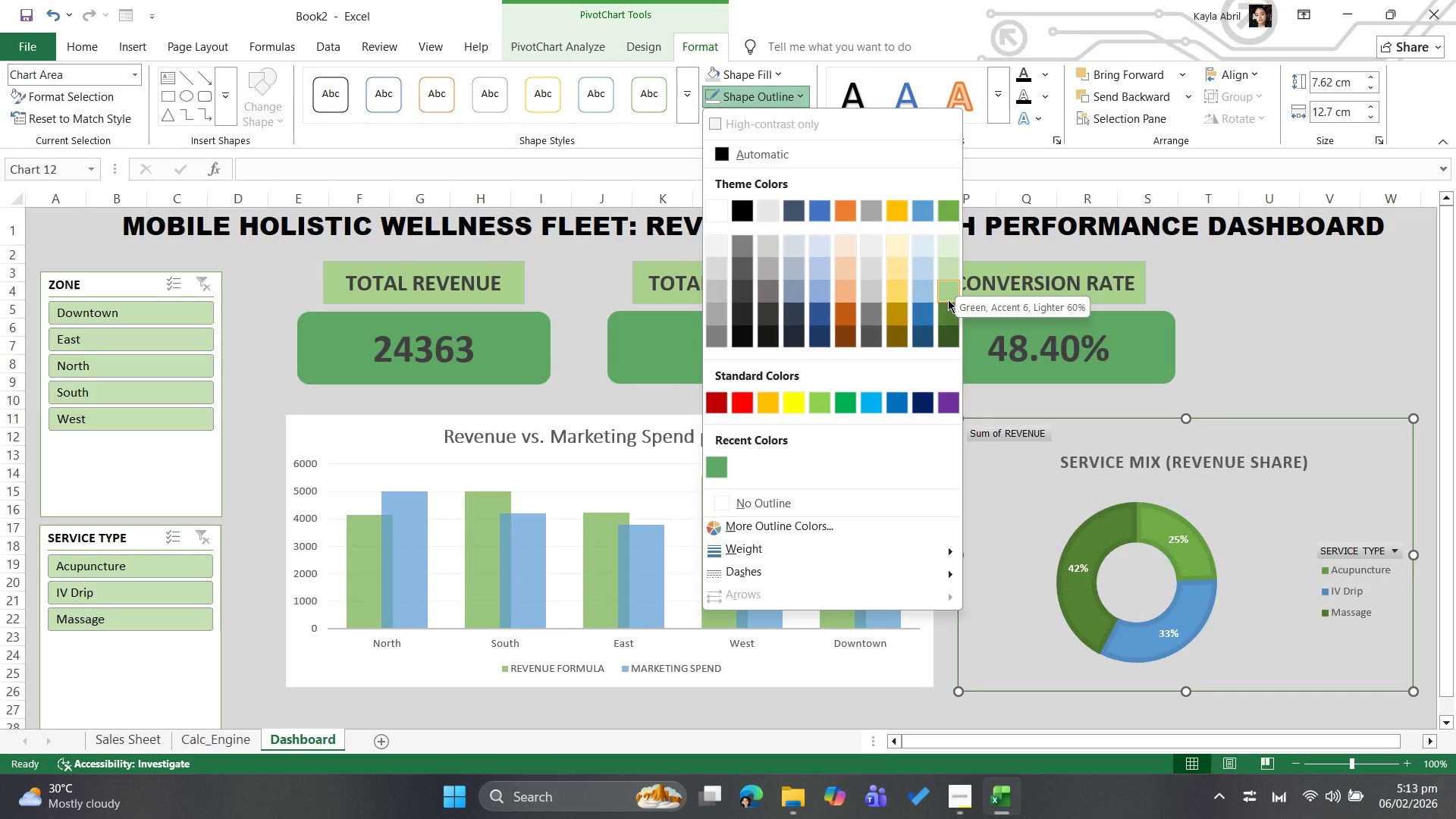 
wait(6.08)
 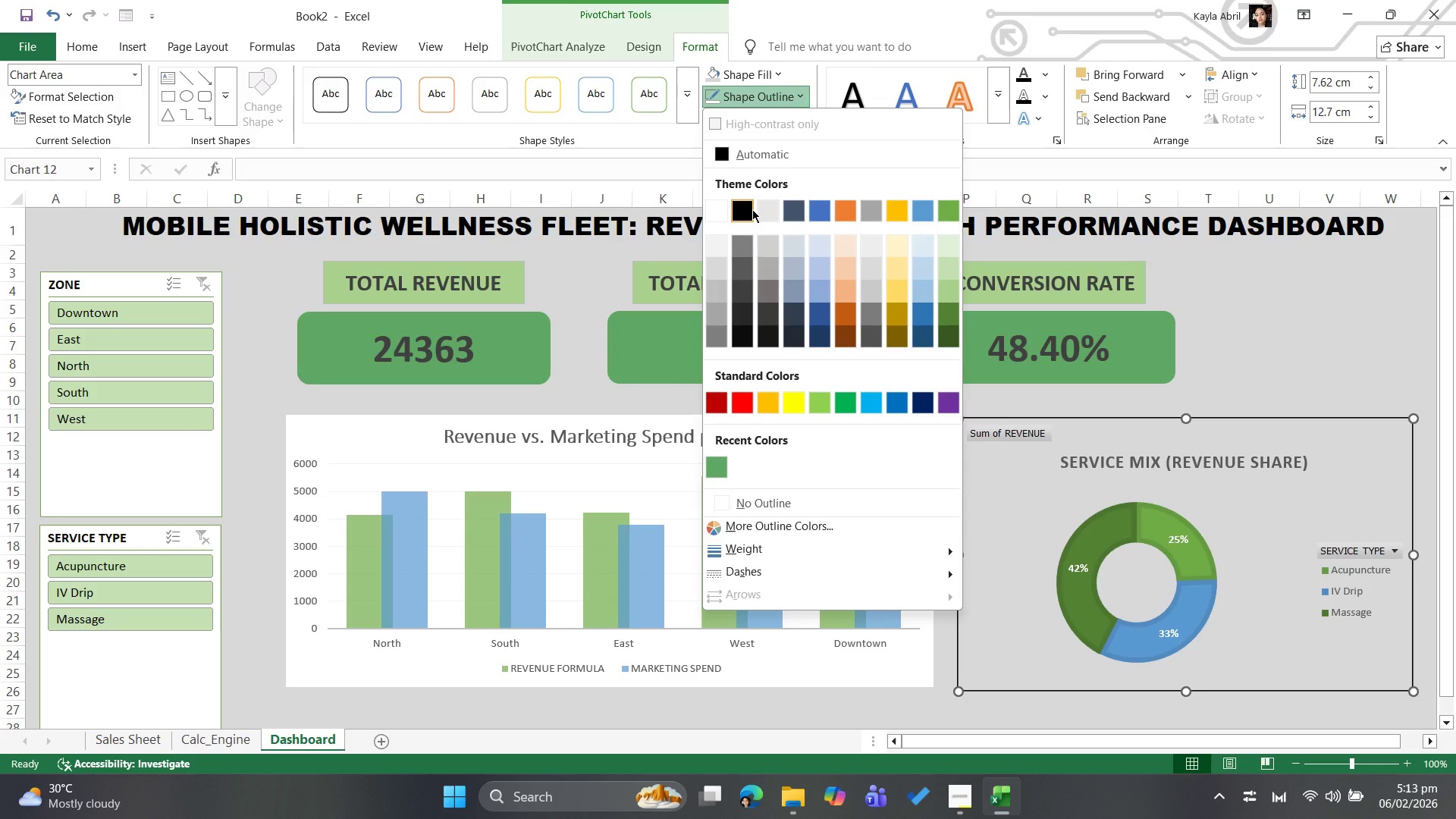 
left_click([946, 351])
 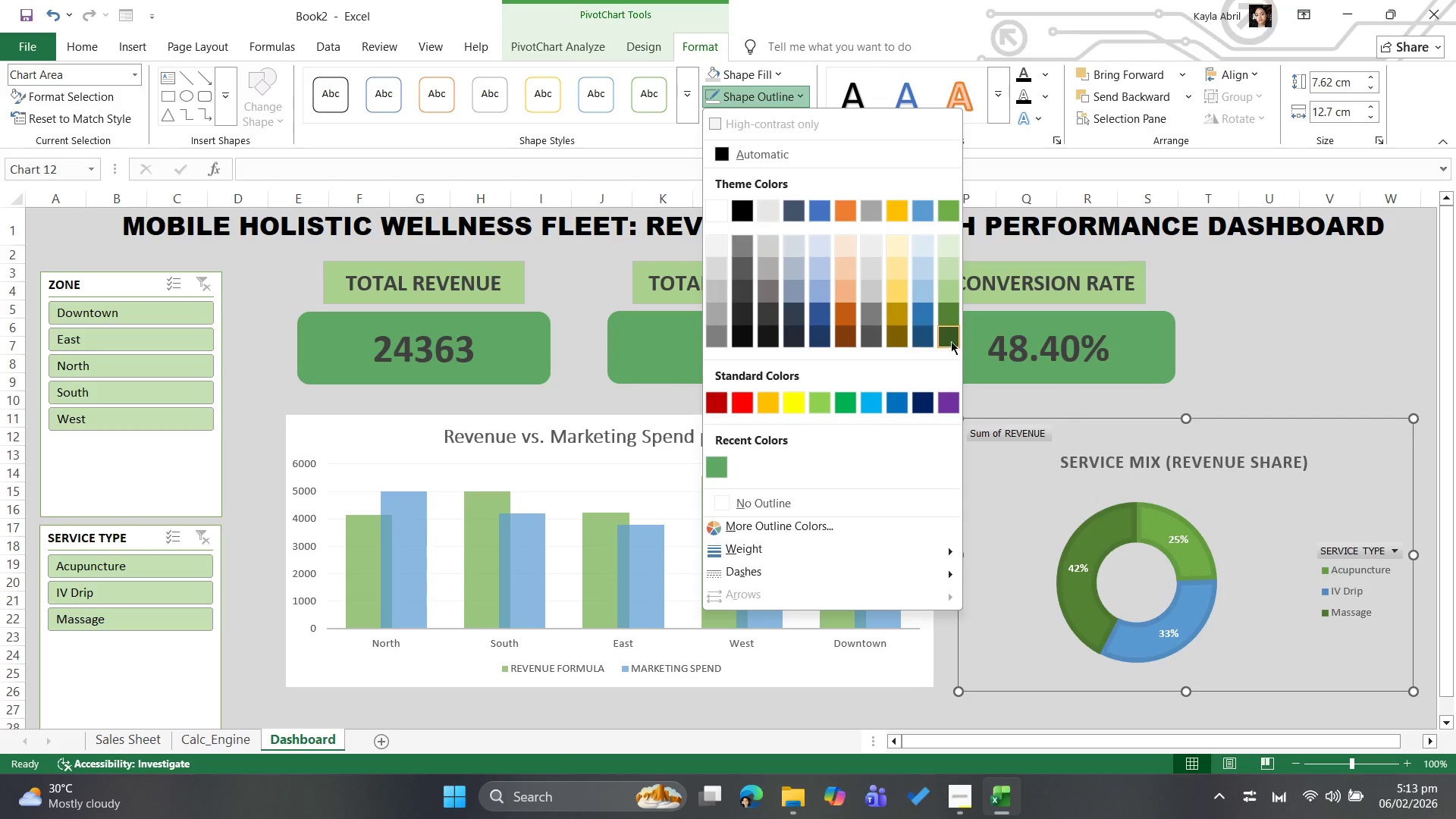 
left_click([955, 342])
 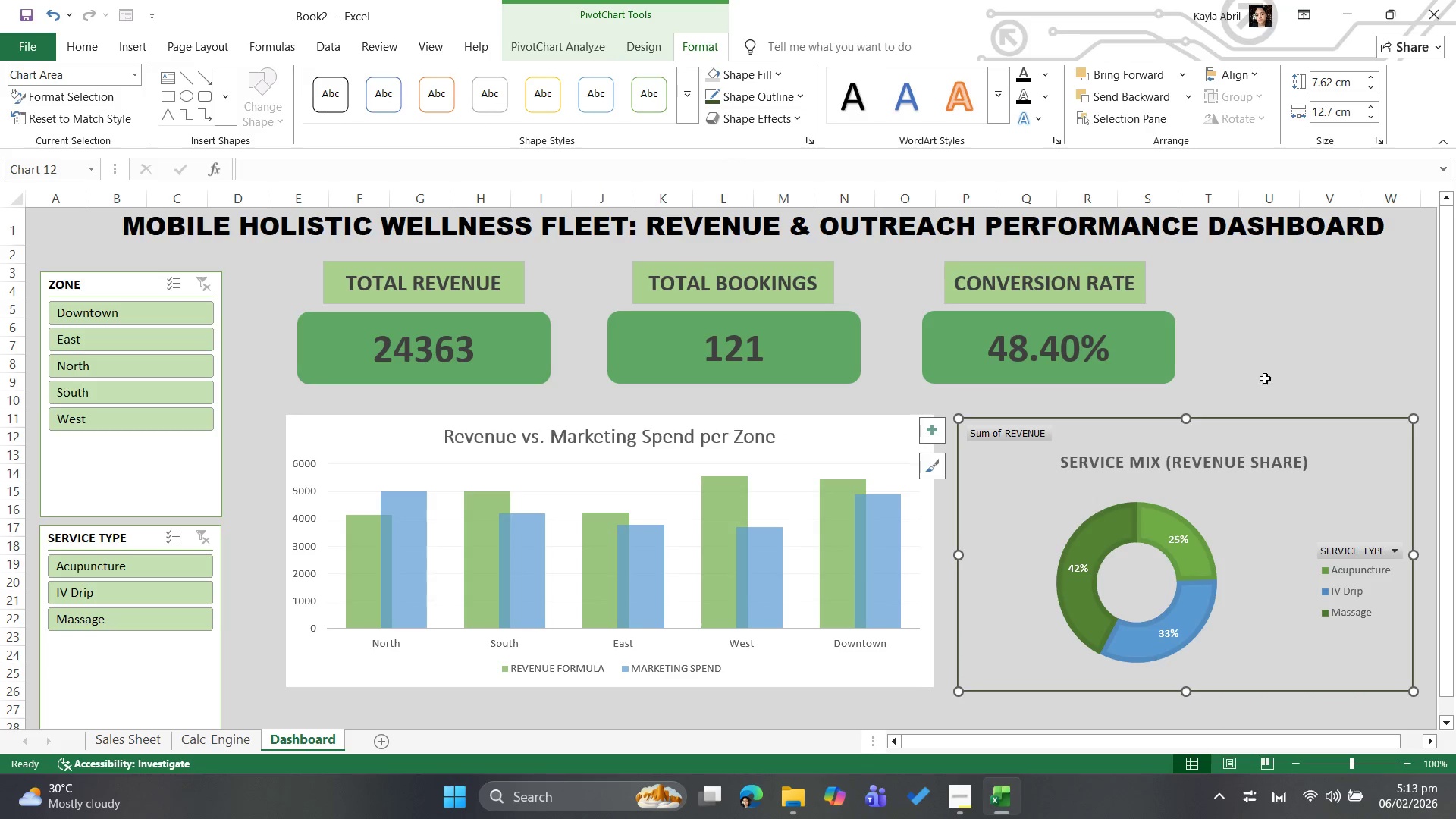 
left_click([1272, 375])
 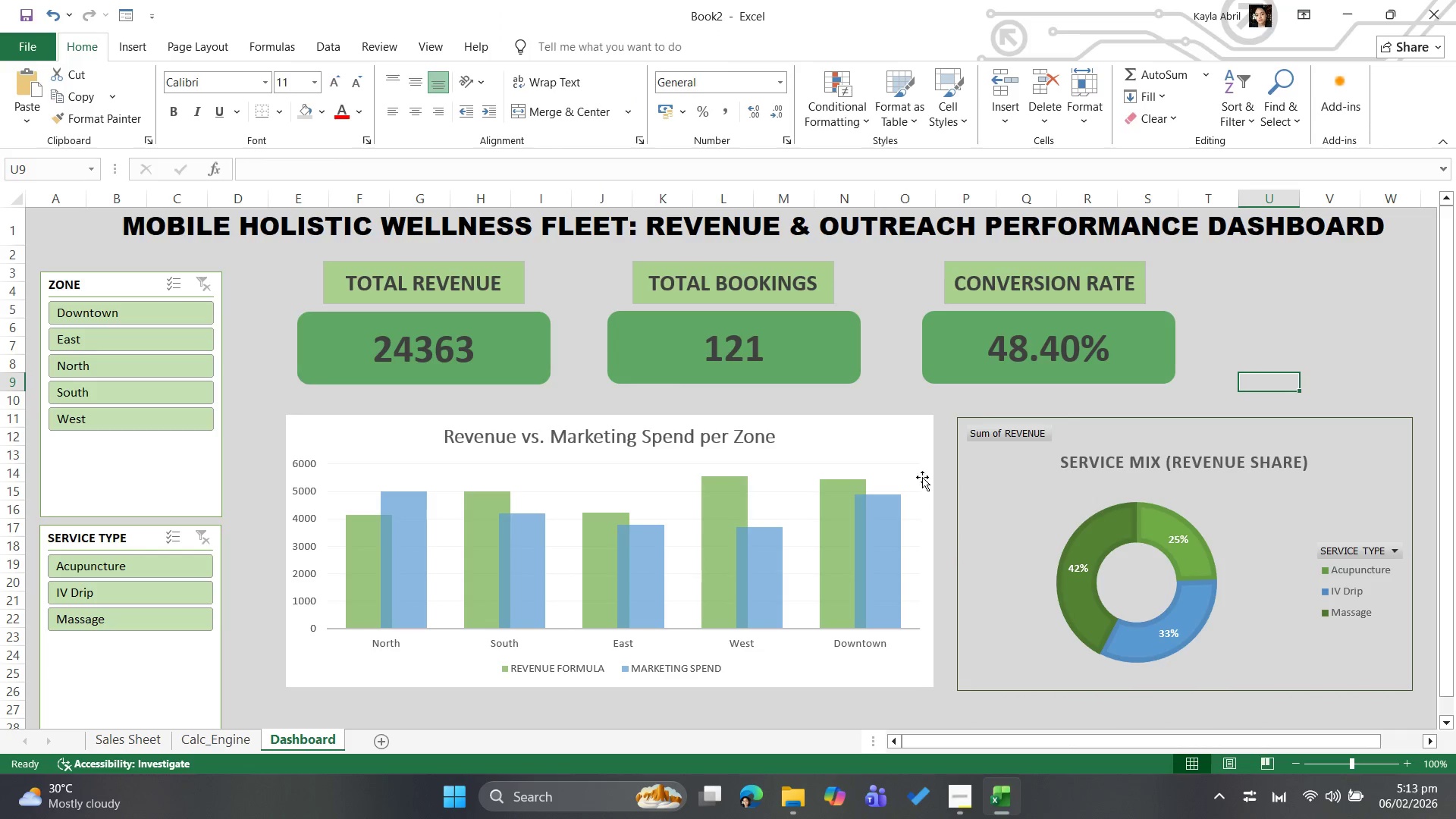 
left_click([868, 427])
 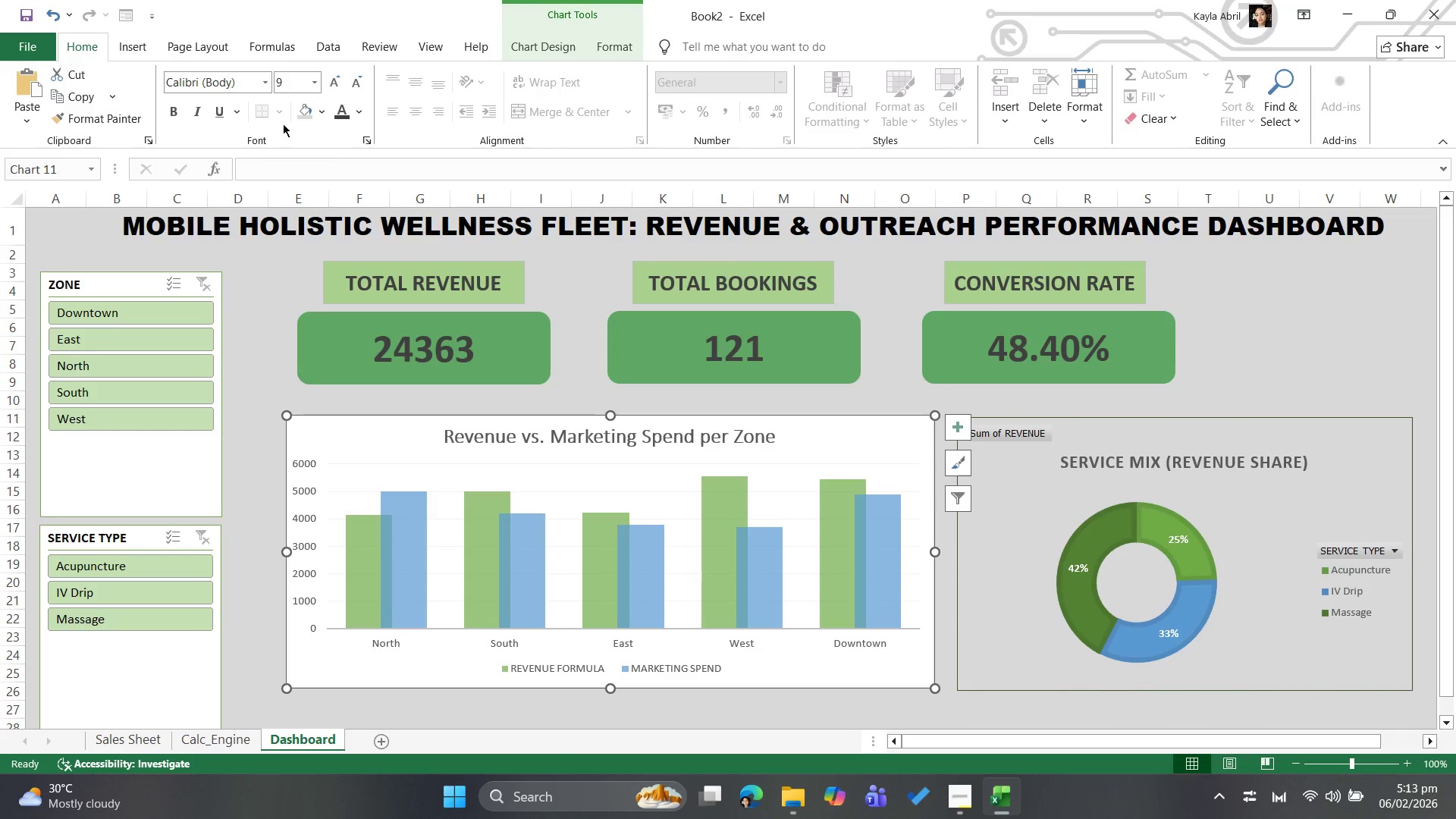 
left_click([318, 108])
 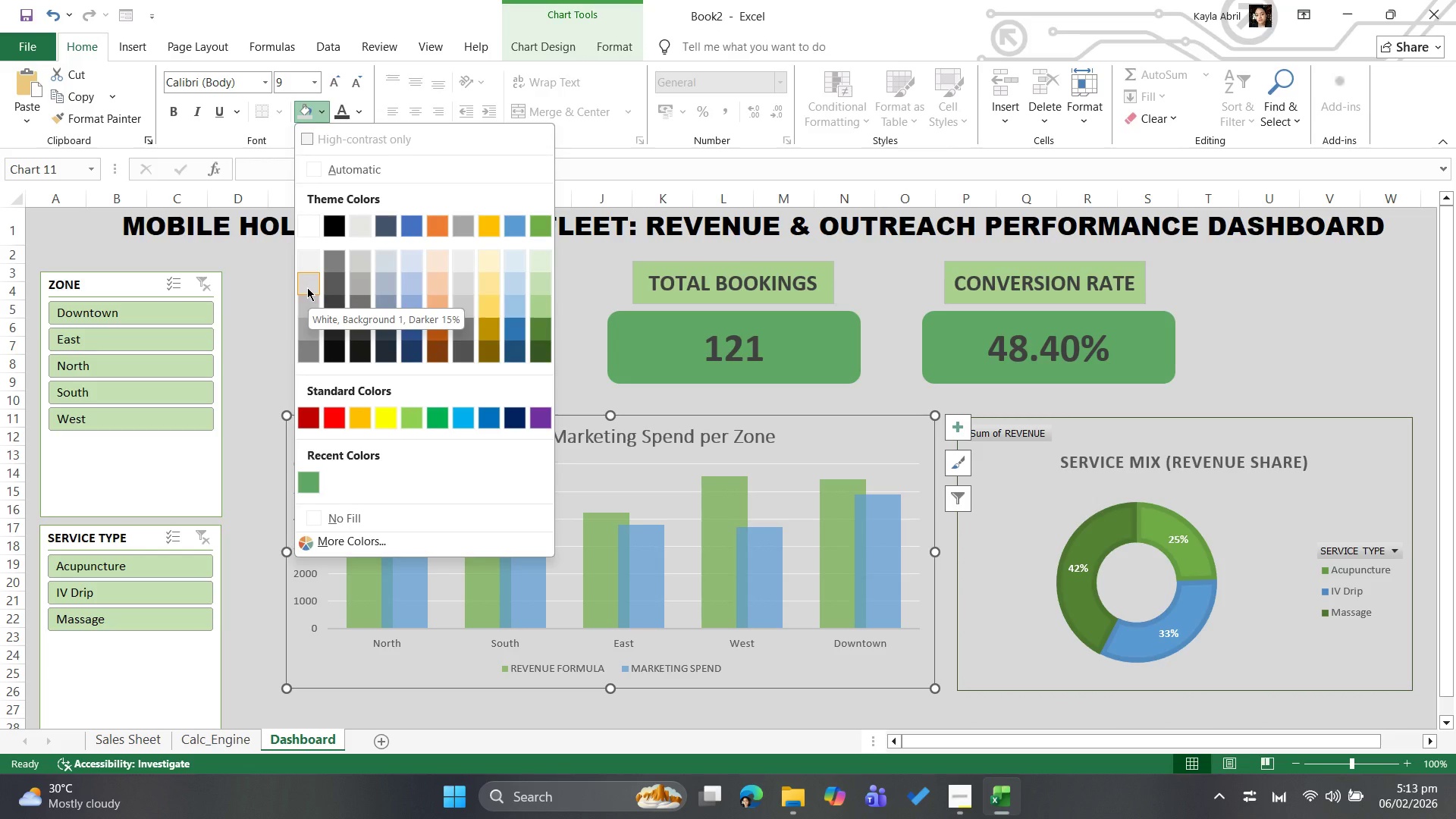 
left_click([305, 287])
 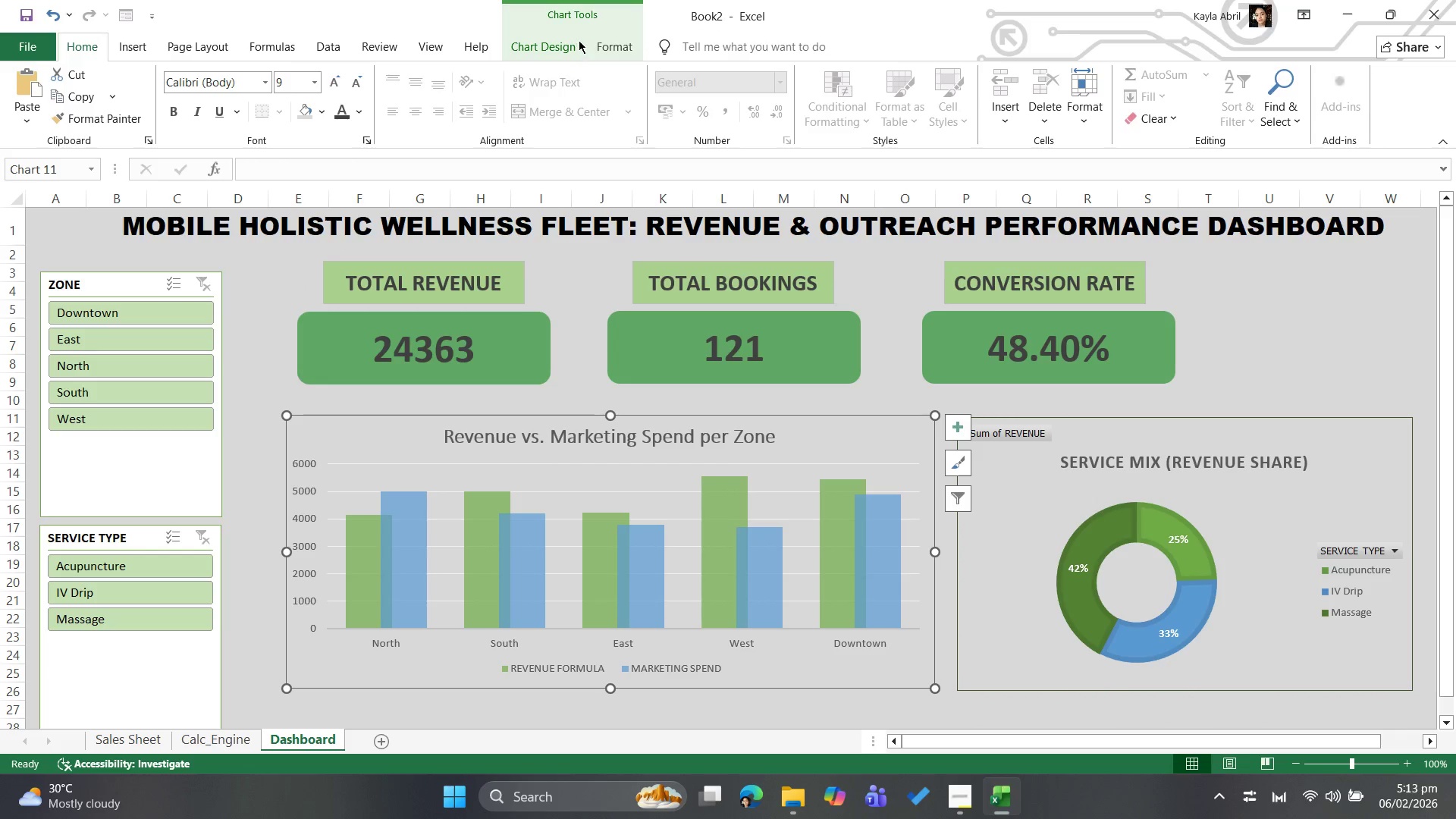 
left_click_drag(start_coordinate=[620, 46], to_coordinate=[792, 103])
 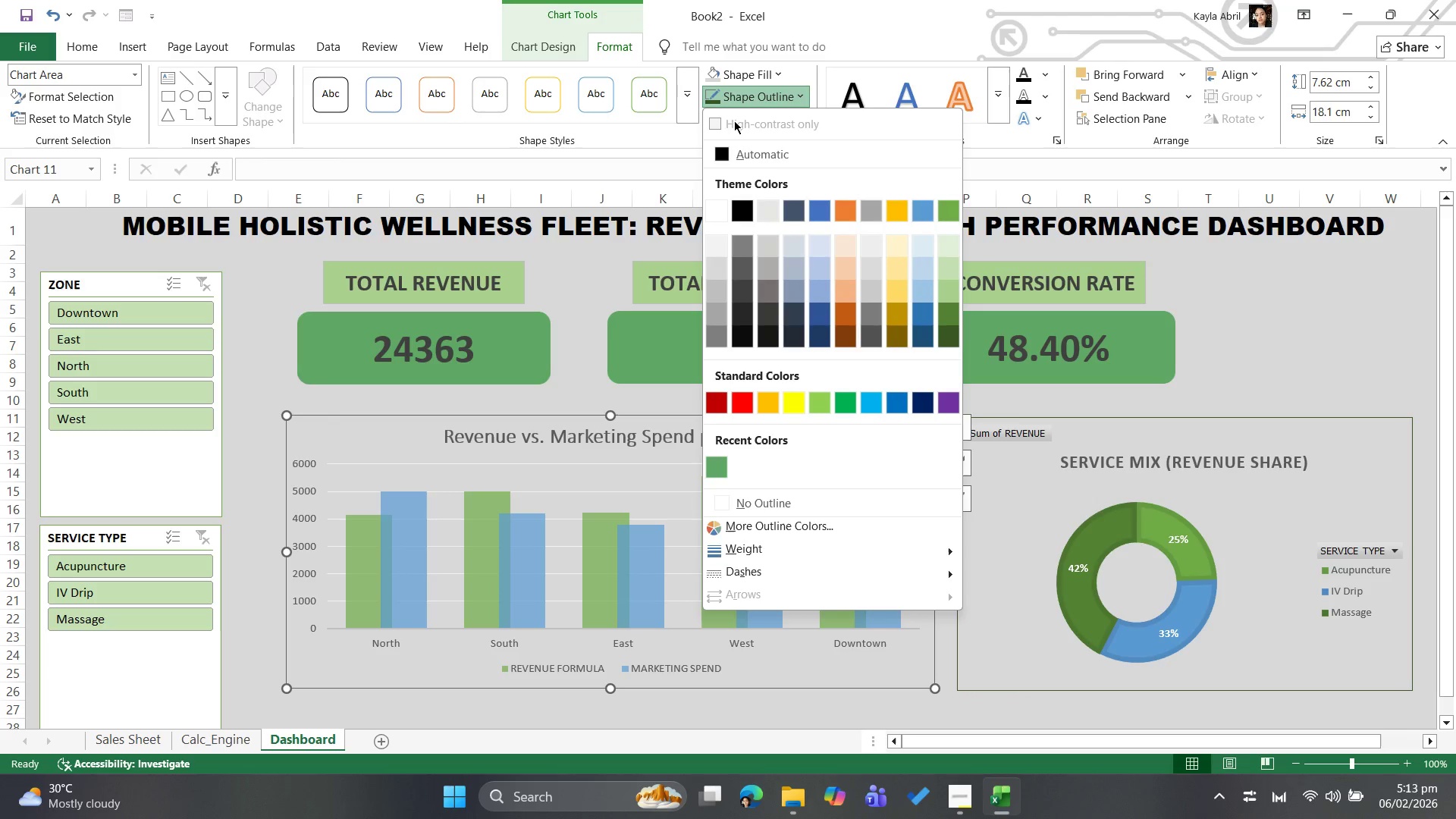 
left_click([692, 135])
 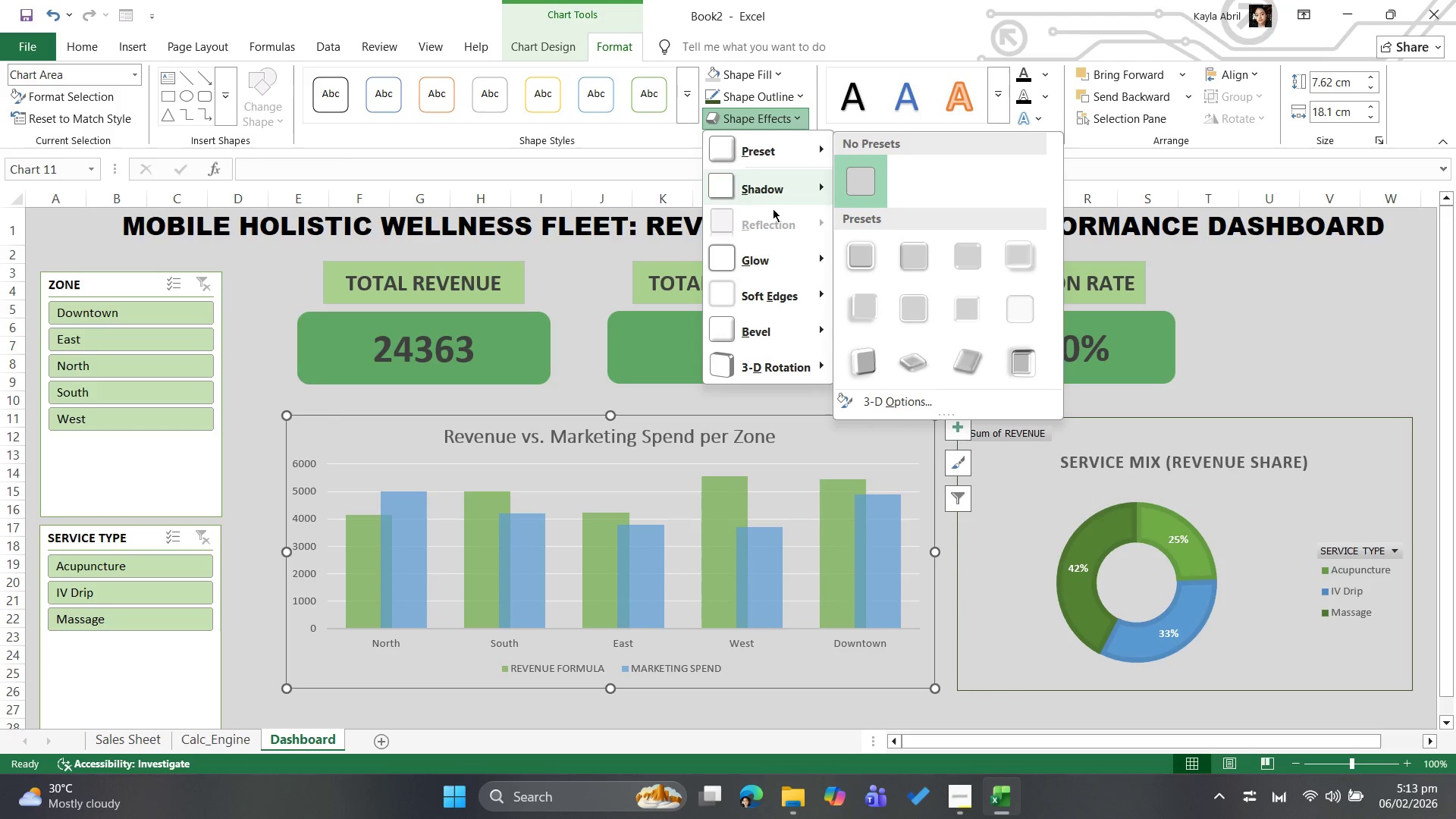 
mouse_move([799, 370])
 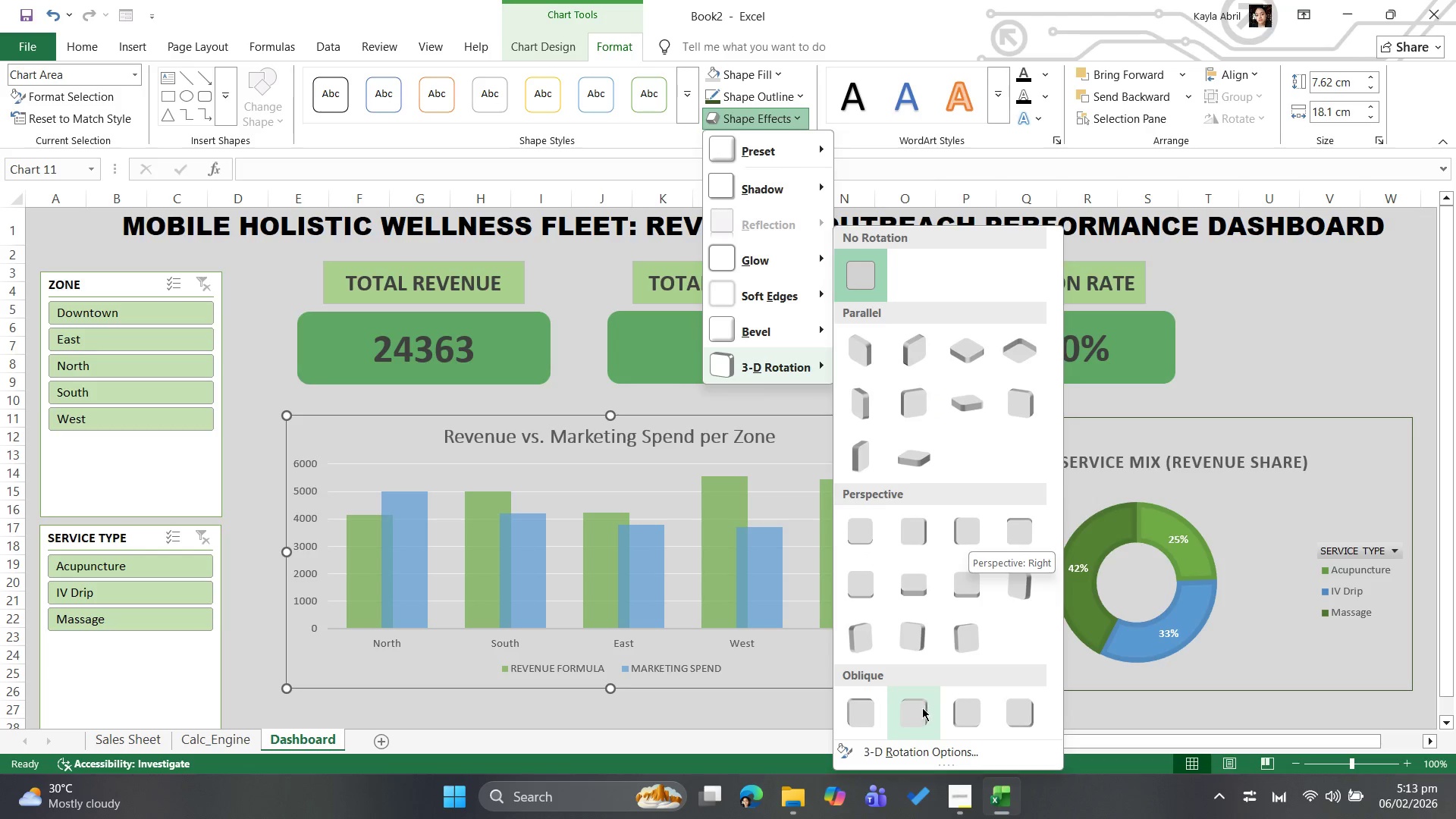 
wait(7.5)
 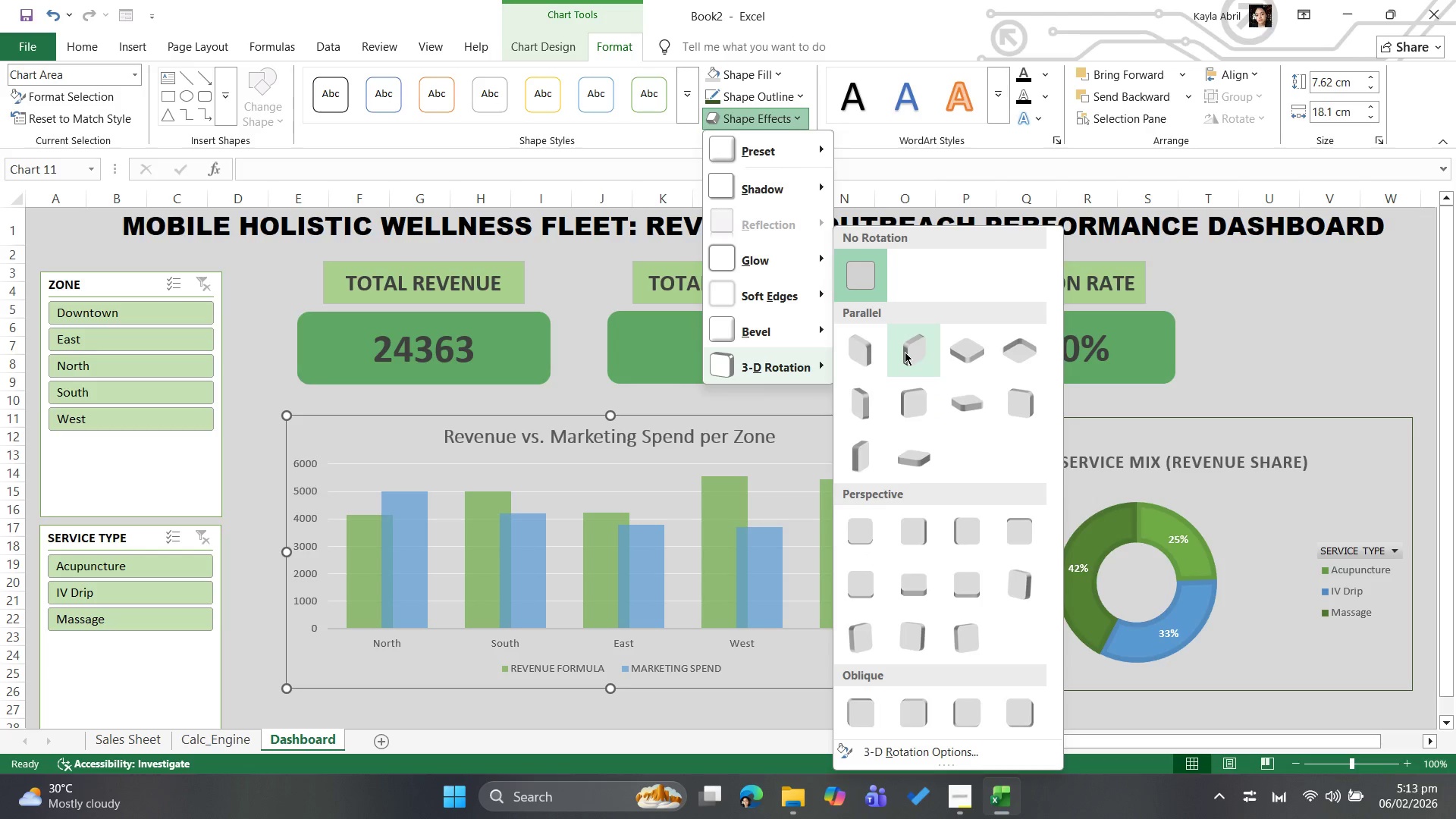 
mouse_move([822, 339])
 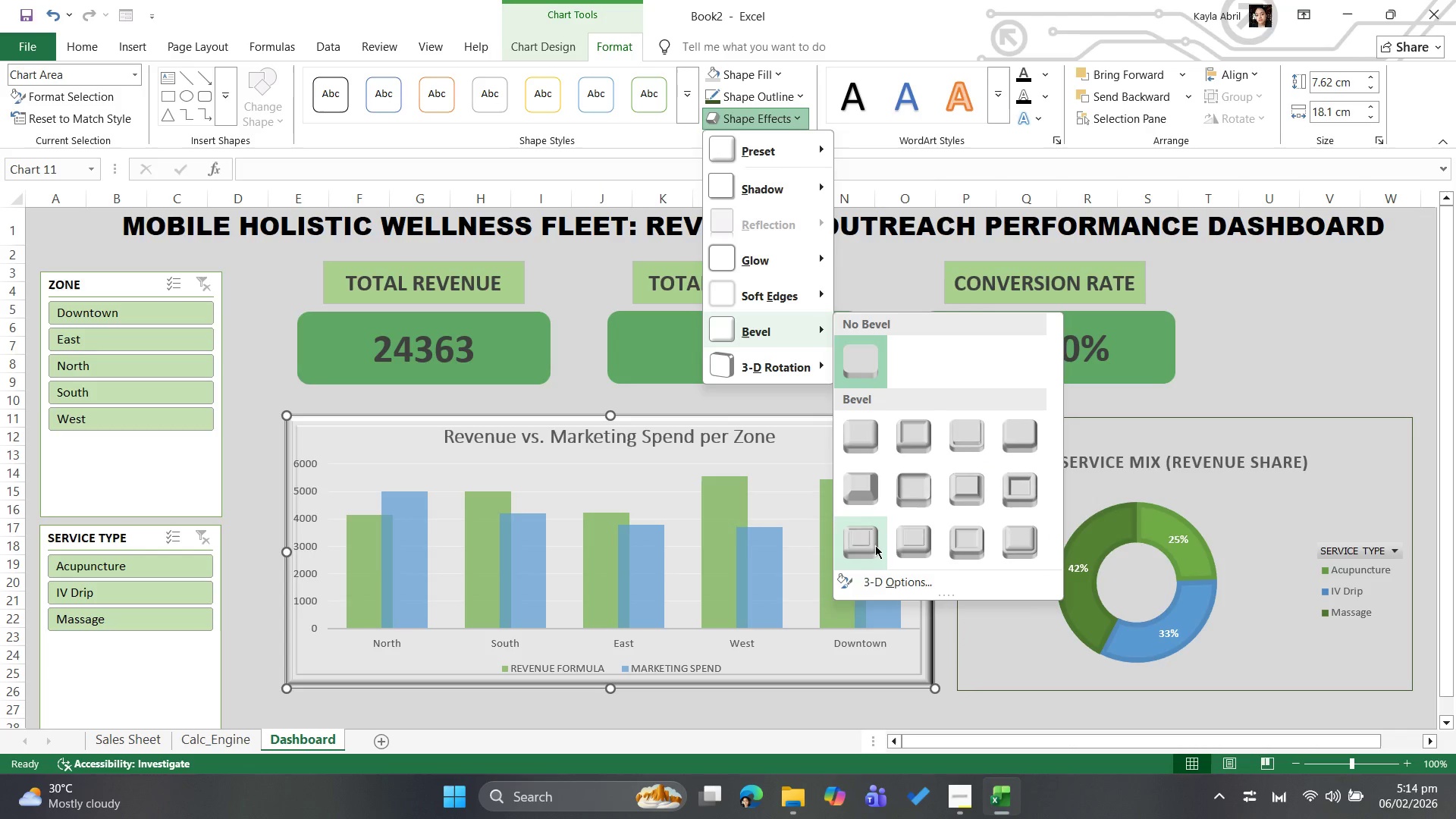 
wait(14.4)
 